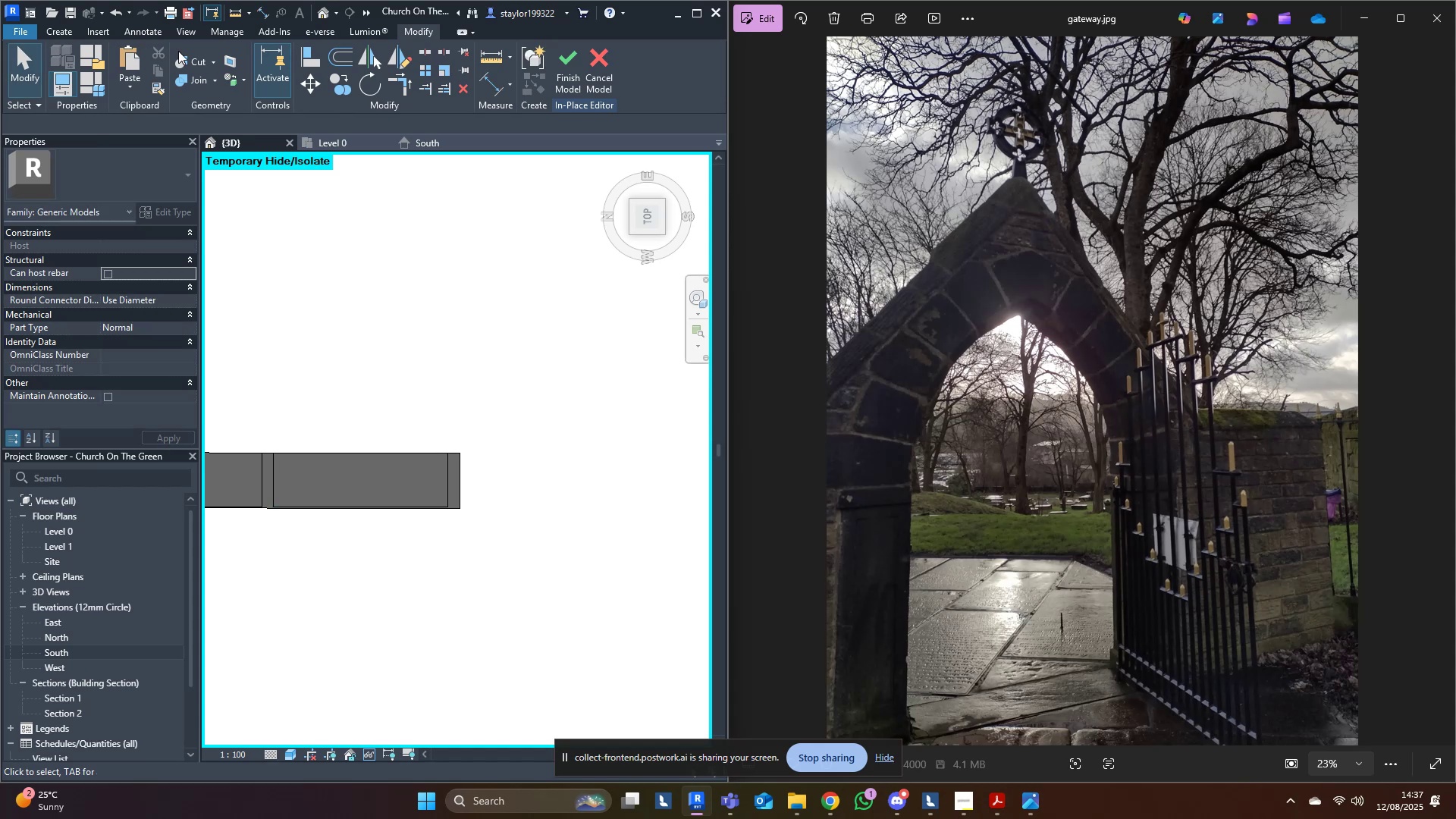 
left_click([41, 33])
 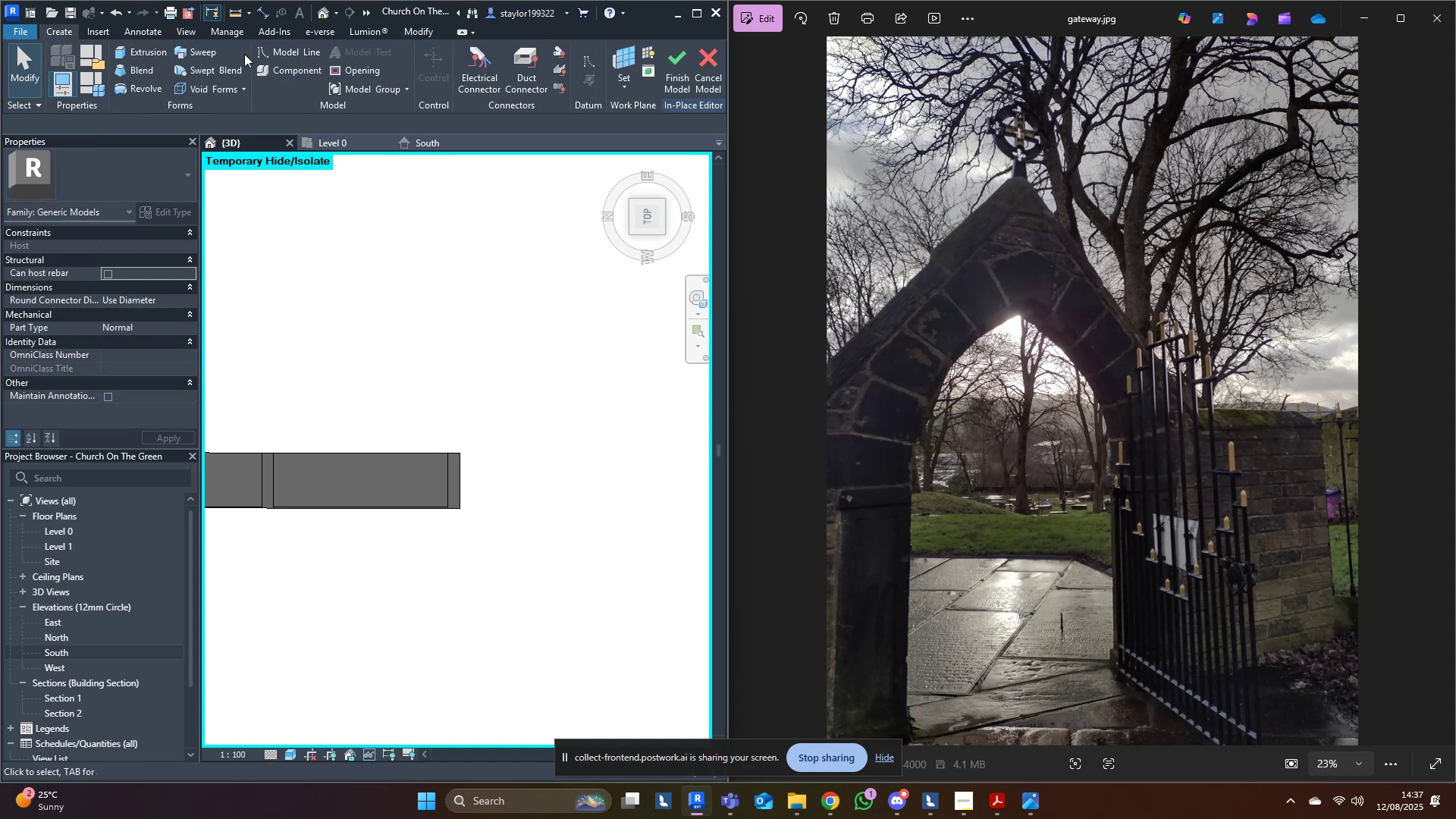 
left_click([268, 55])
 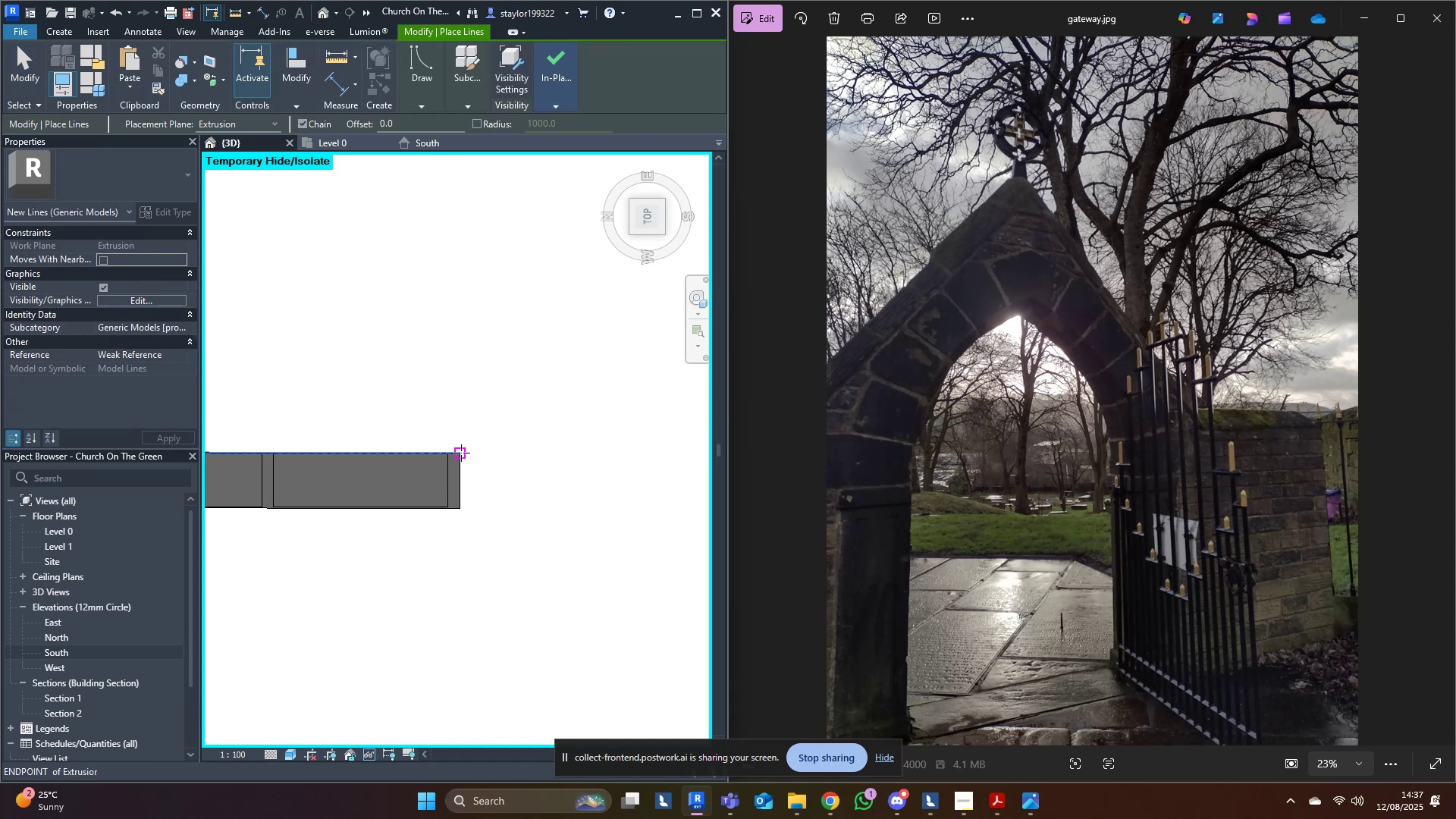 
left_click([461, 453])
 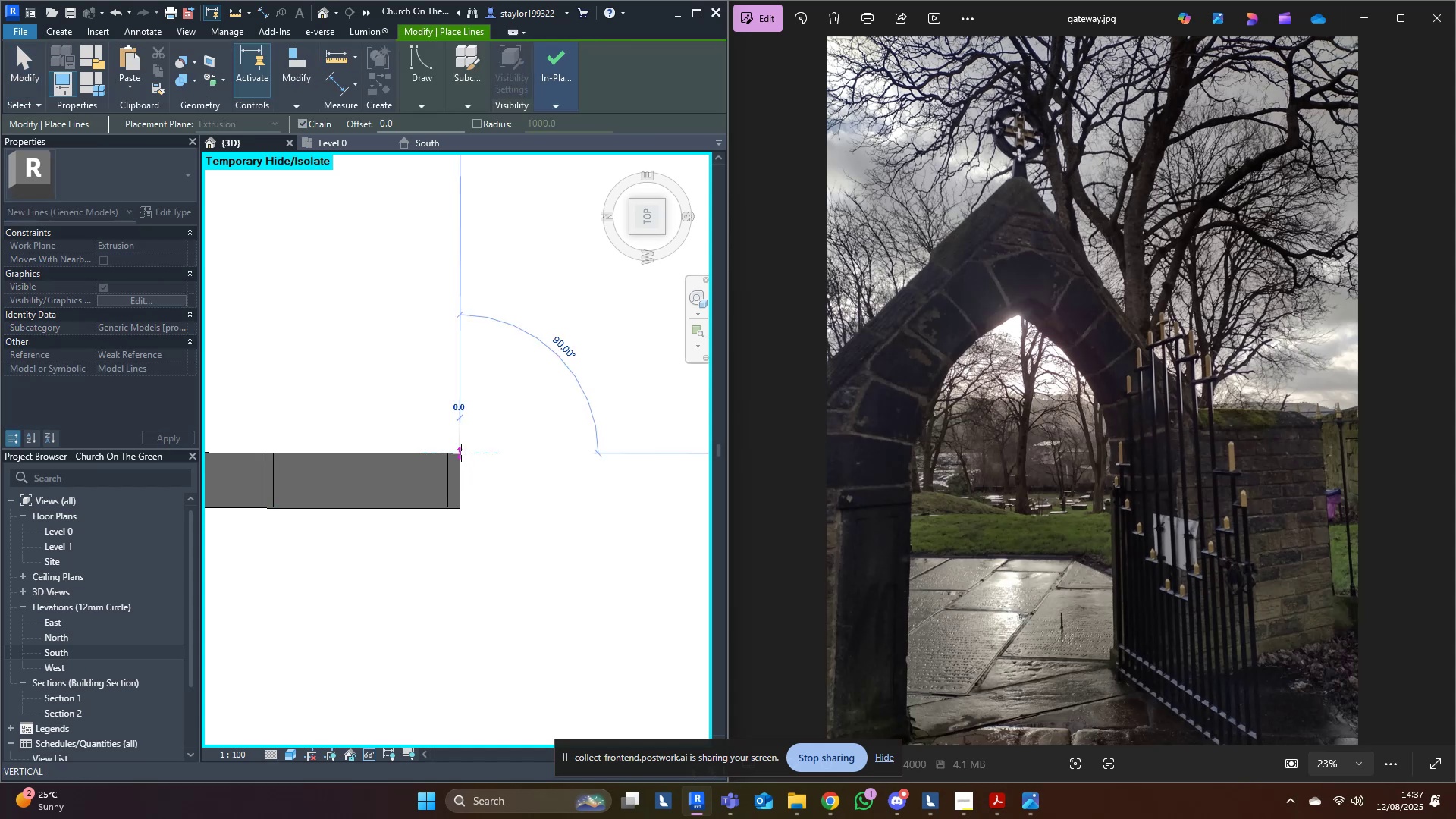 
scroll: coordinate [461, 447], scroll_direction: down, amount: 14.0
 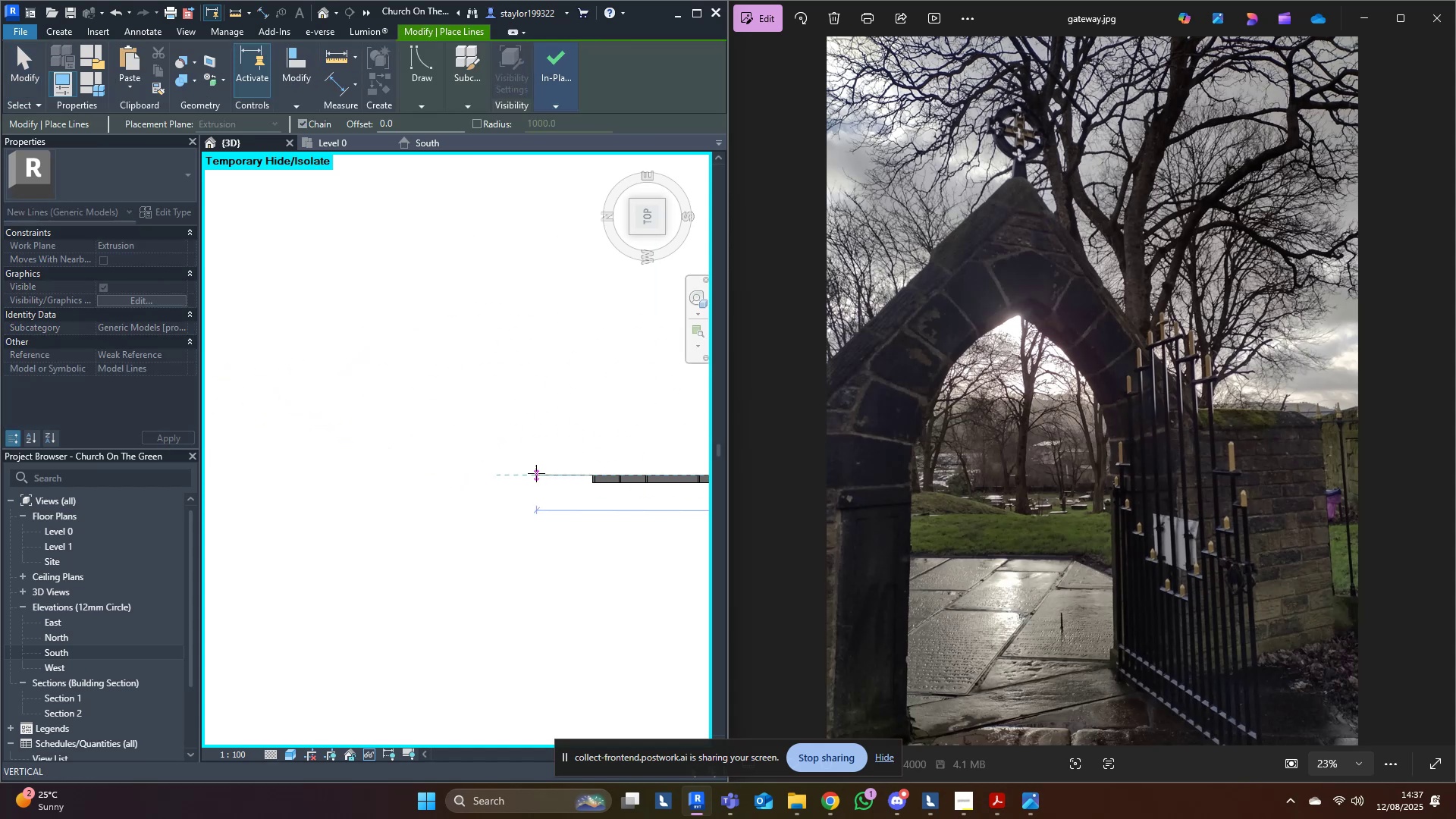 
left_click([537, 474])
 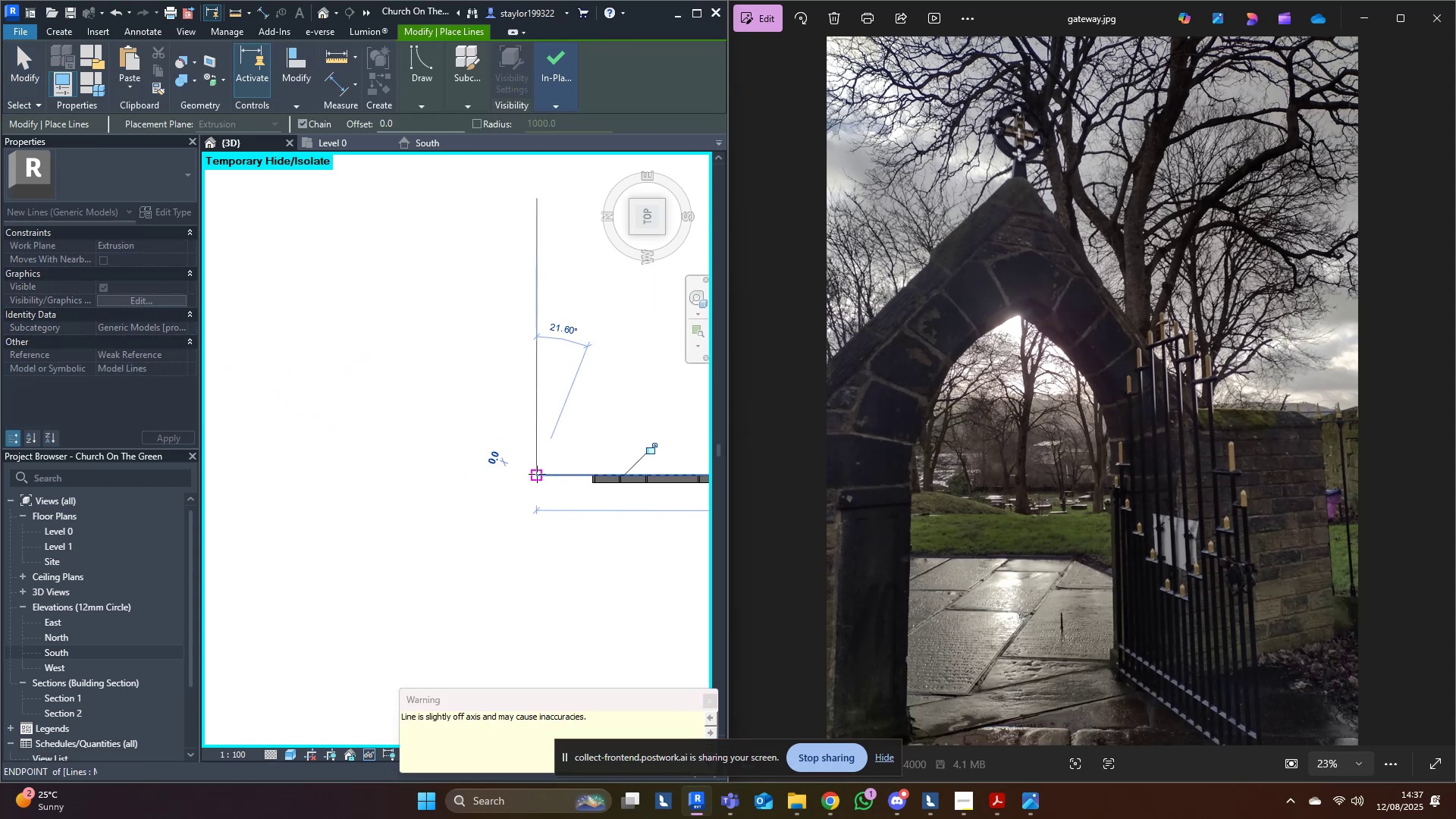 
key(Escape)
 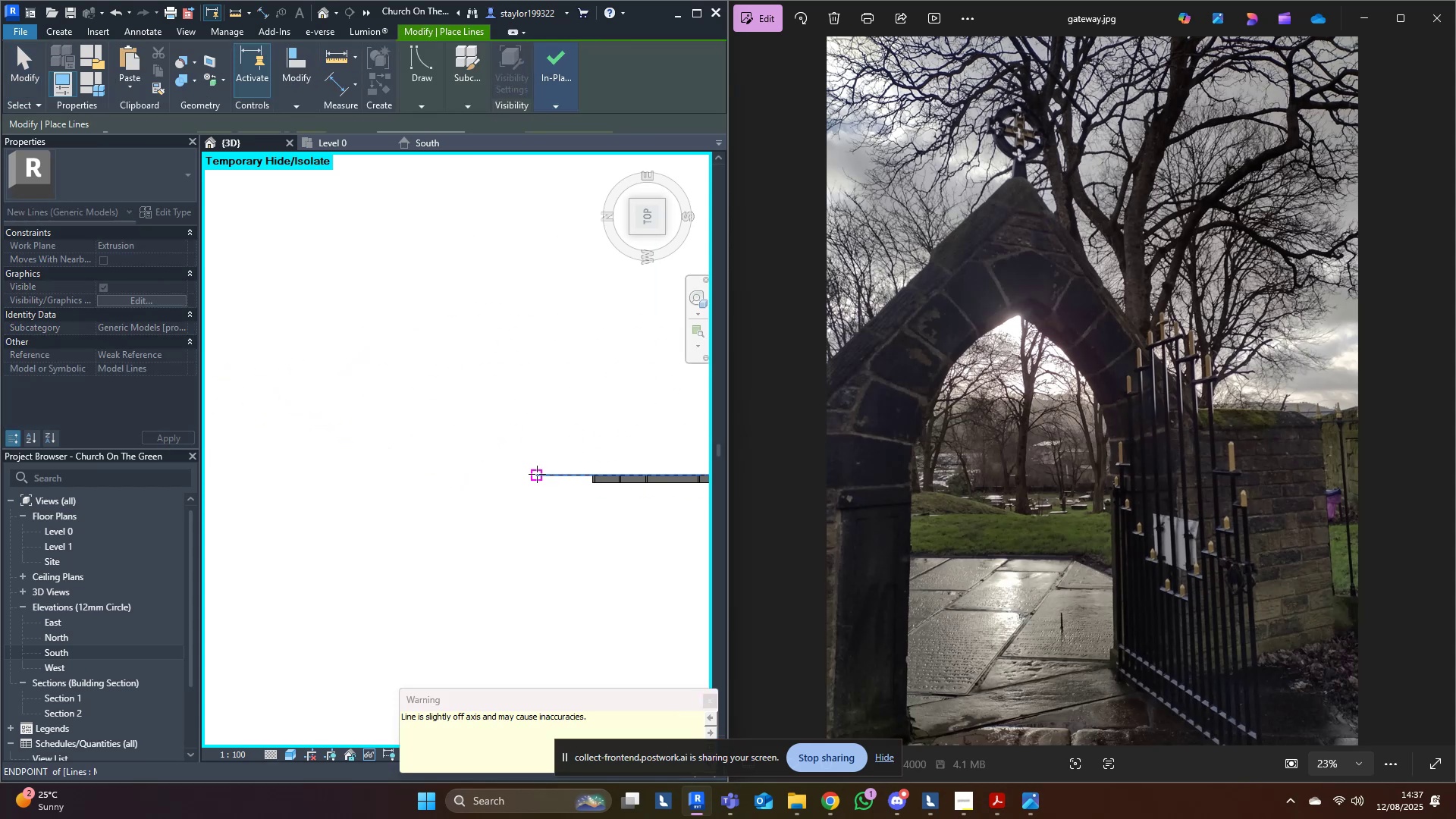 
scroll: coordinate [617, 485], scroll_direction: up, amount: 16.0
 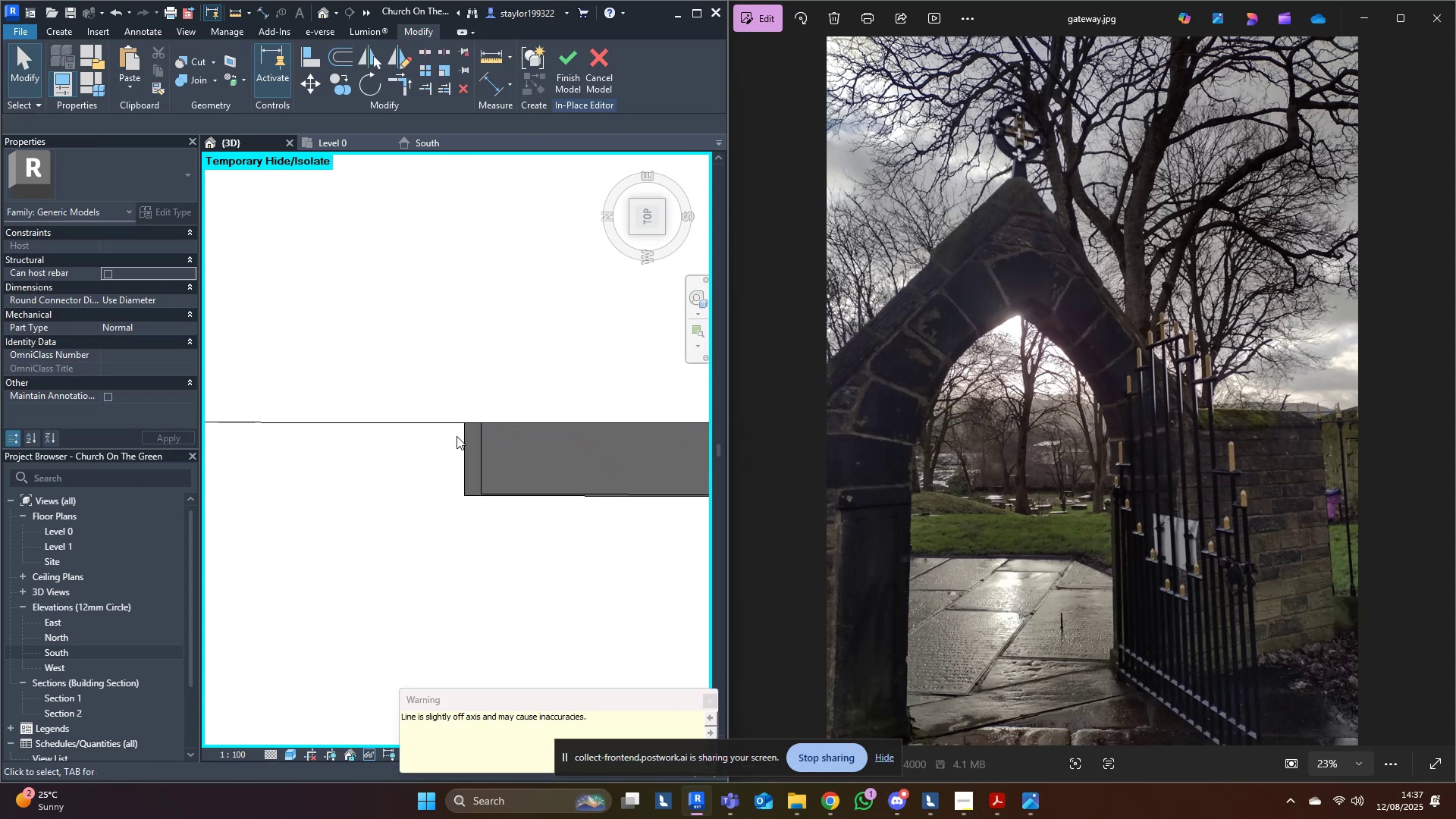 
left_click([451, 428])
 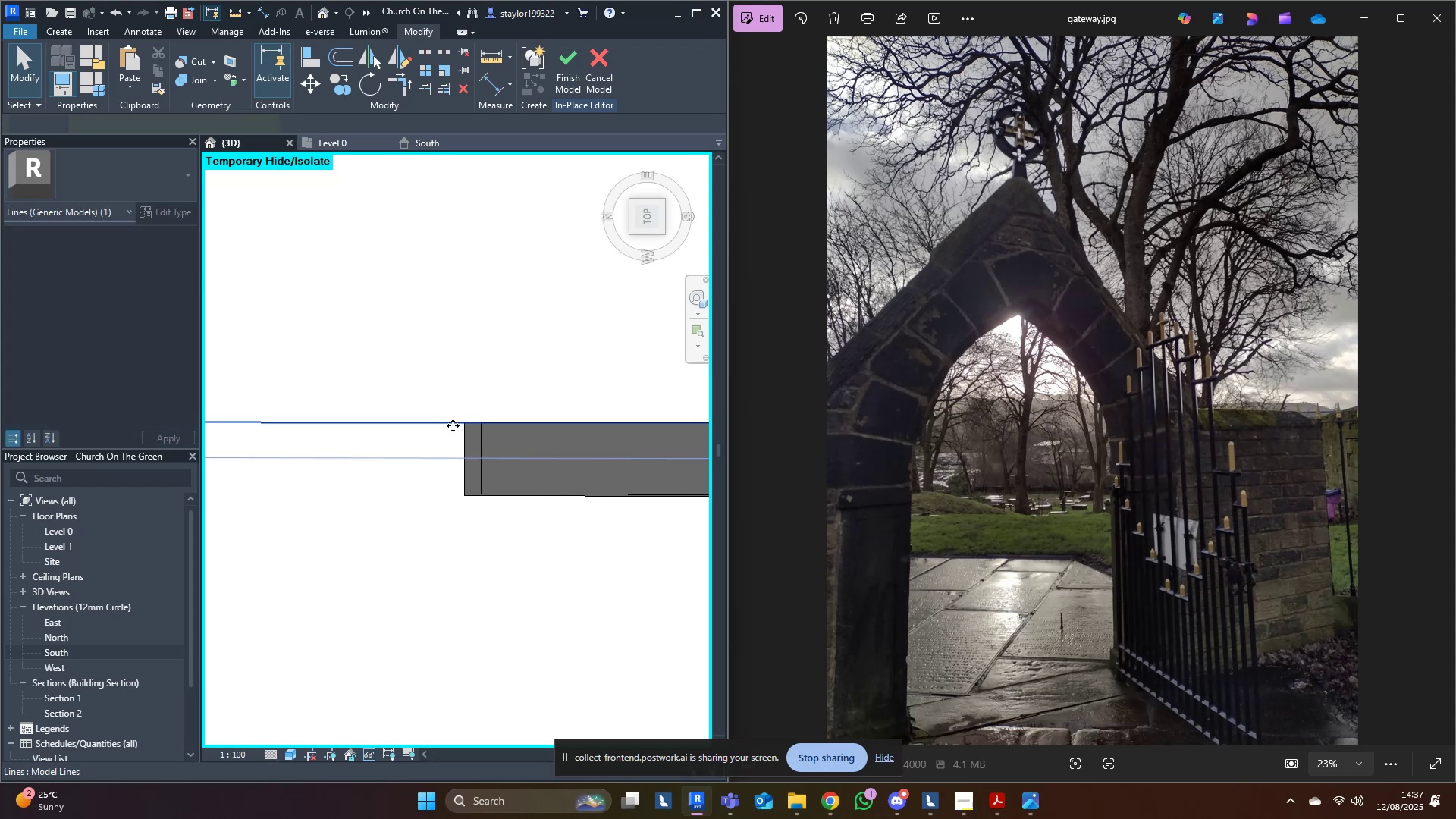 
scroll: coordinate [453, 425], scroll_direction: up, amount: 3.0
 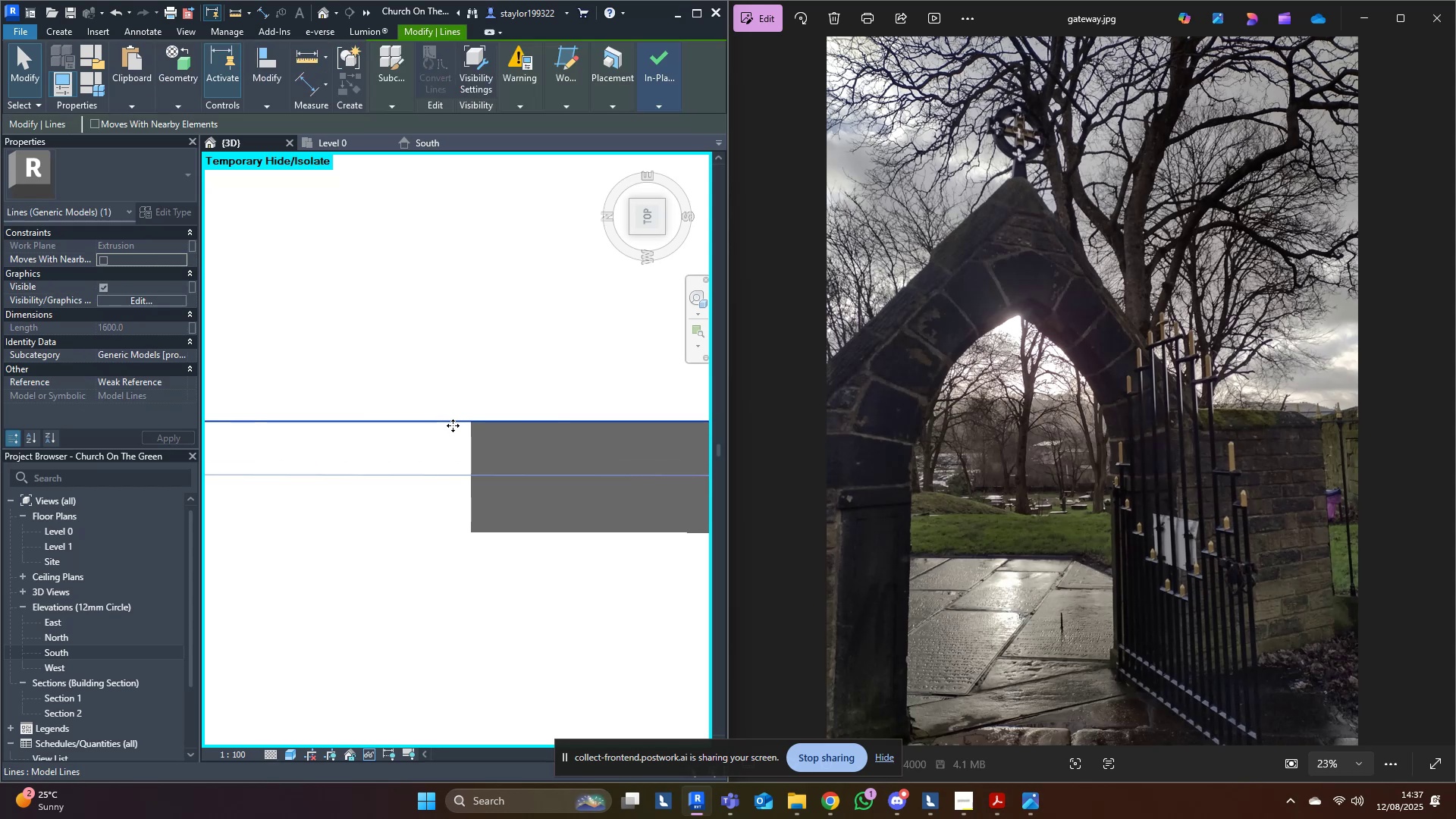 
key(M)
 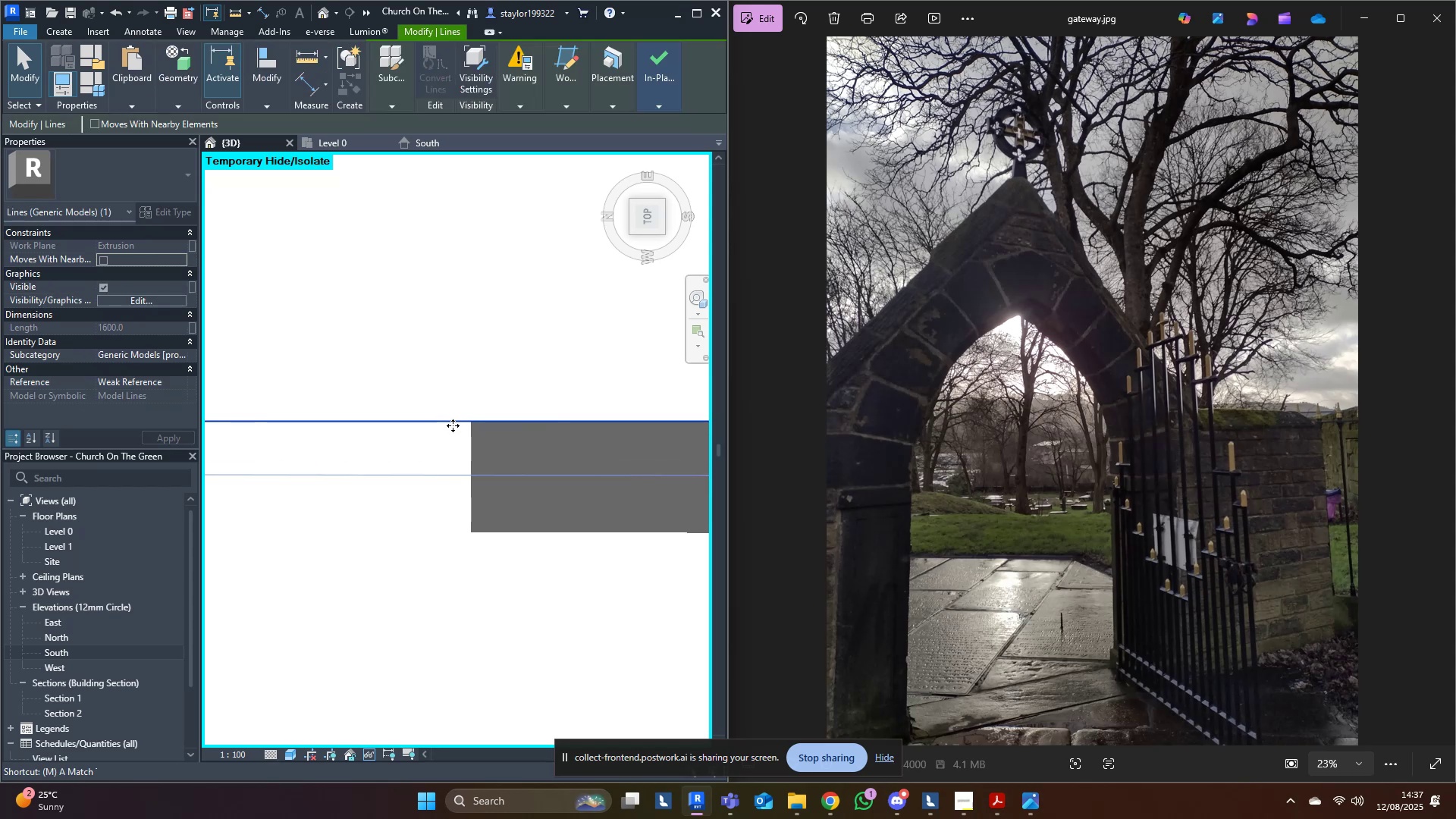 
scroll: coordinate [458, 425], scroll_direction: up, amount: 4.0
 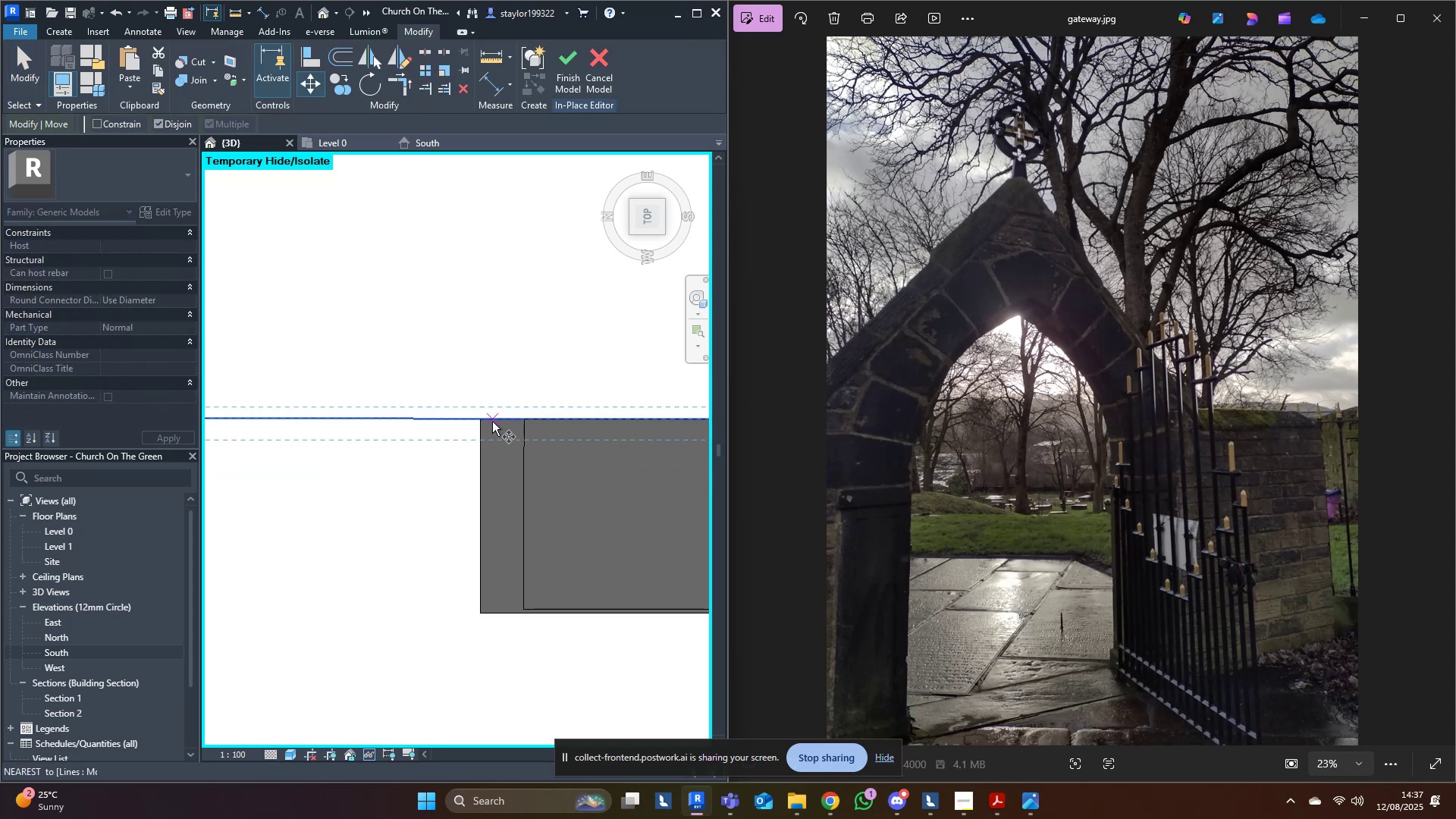 
left_click([490, 419])
 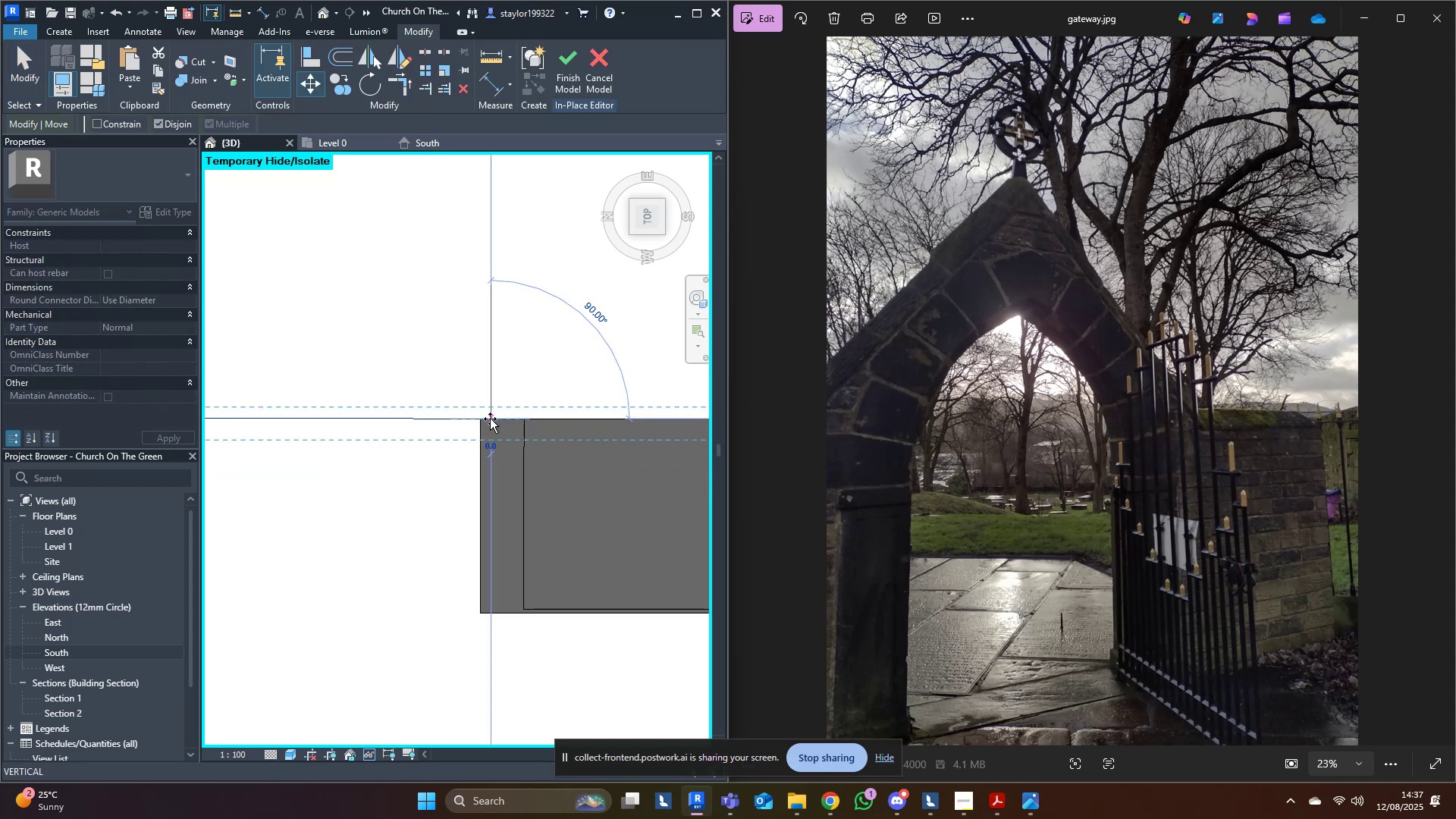 
hold_key(key=ControlLeft, duration=0.8)
 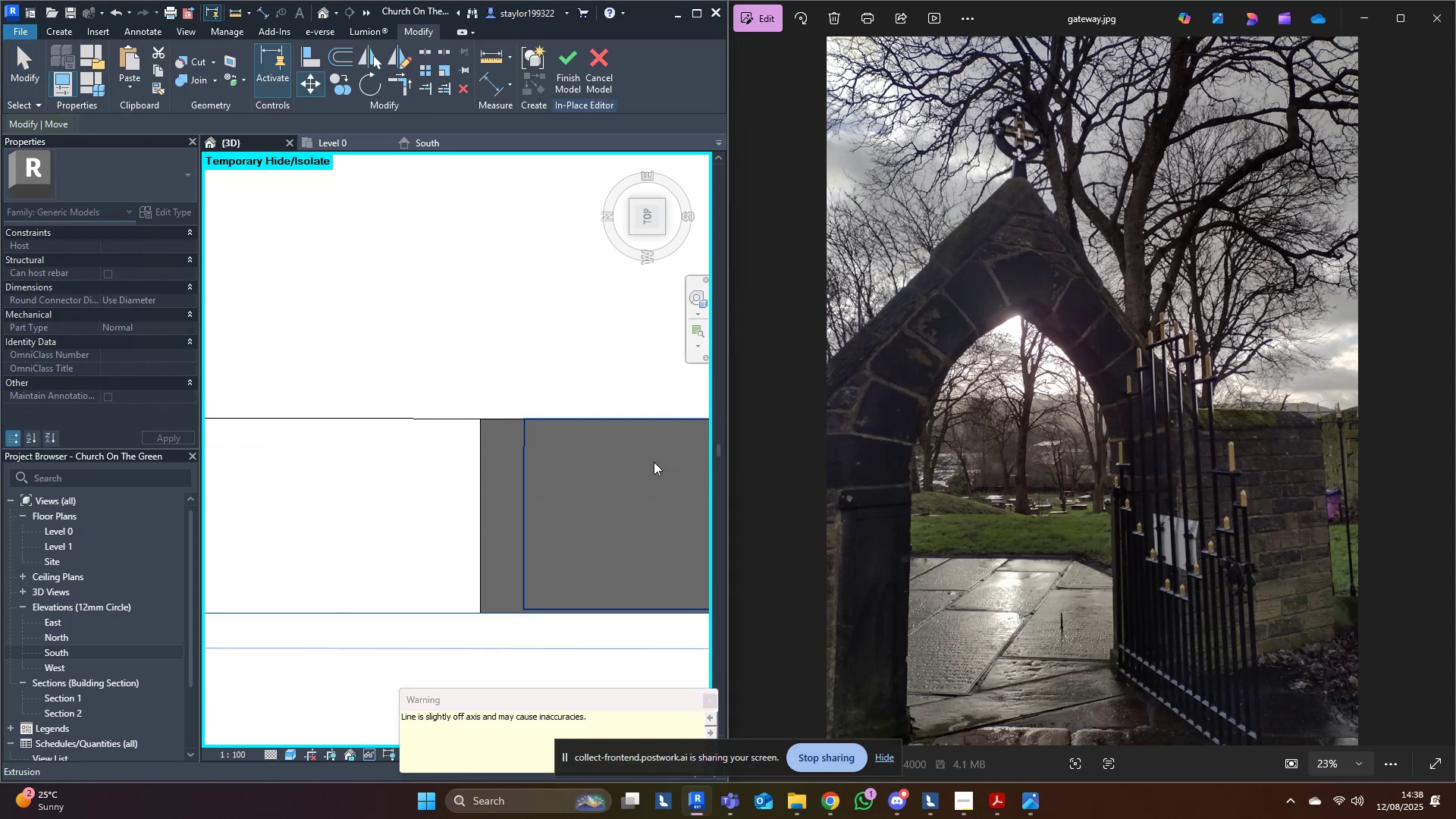 
hold_key(key=ShiftLeft, duration=0.65)
 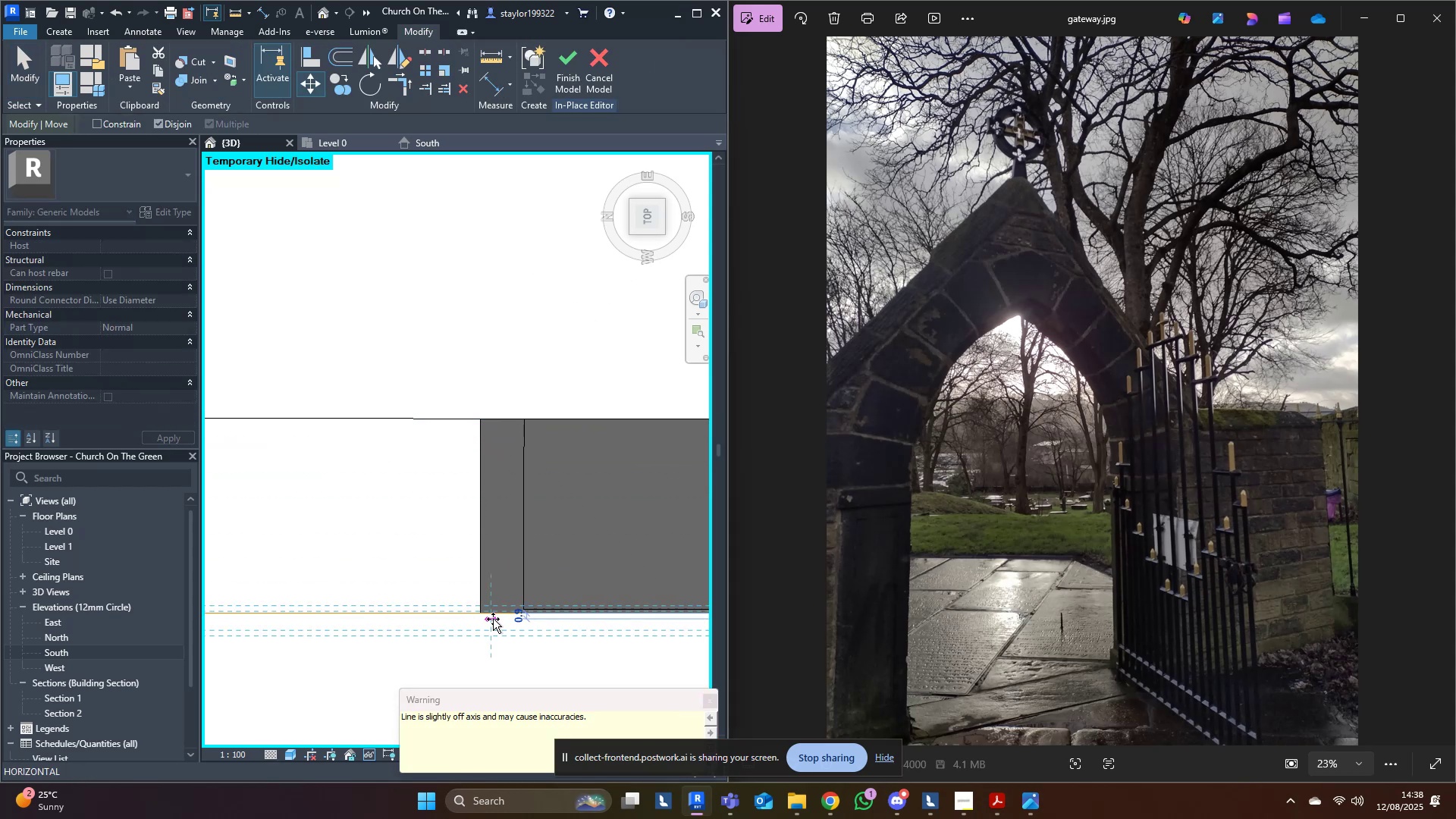 
key(Escape)
 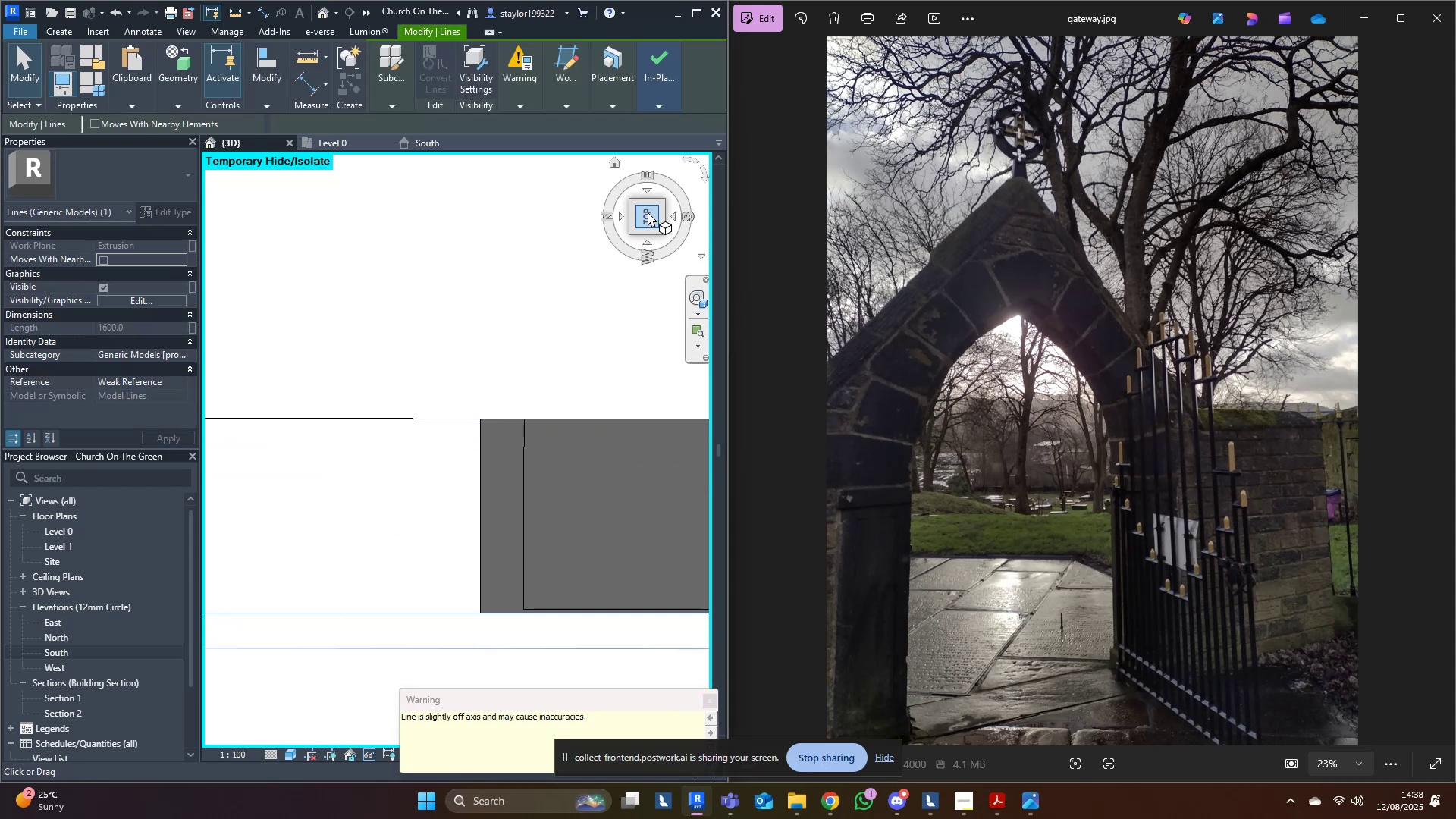 
double_click([513, 326])
 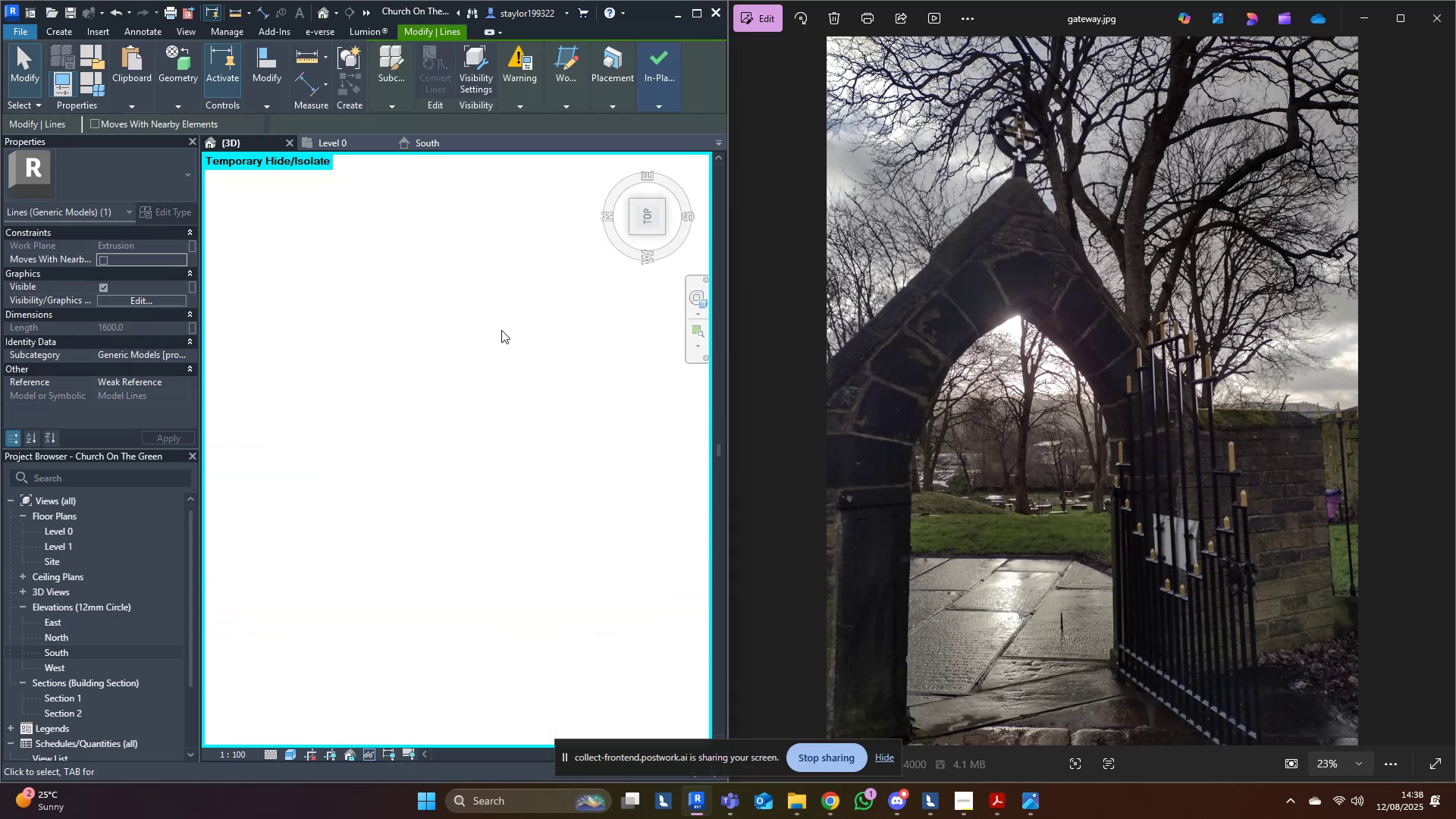 
type(wttw)
 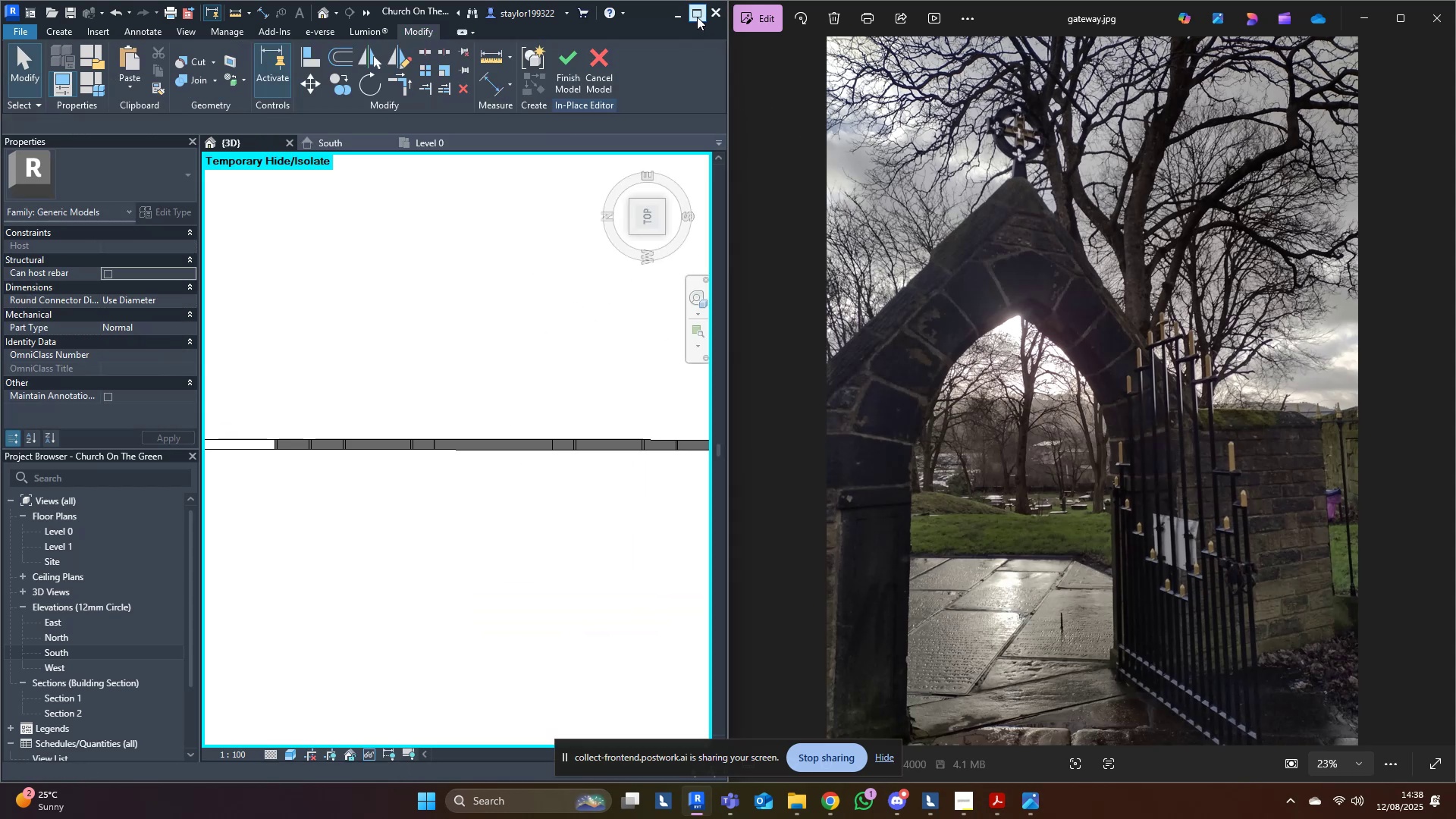 
left_click([697, 17])
 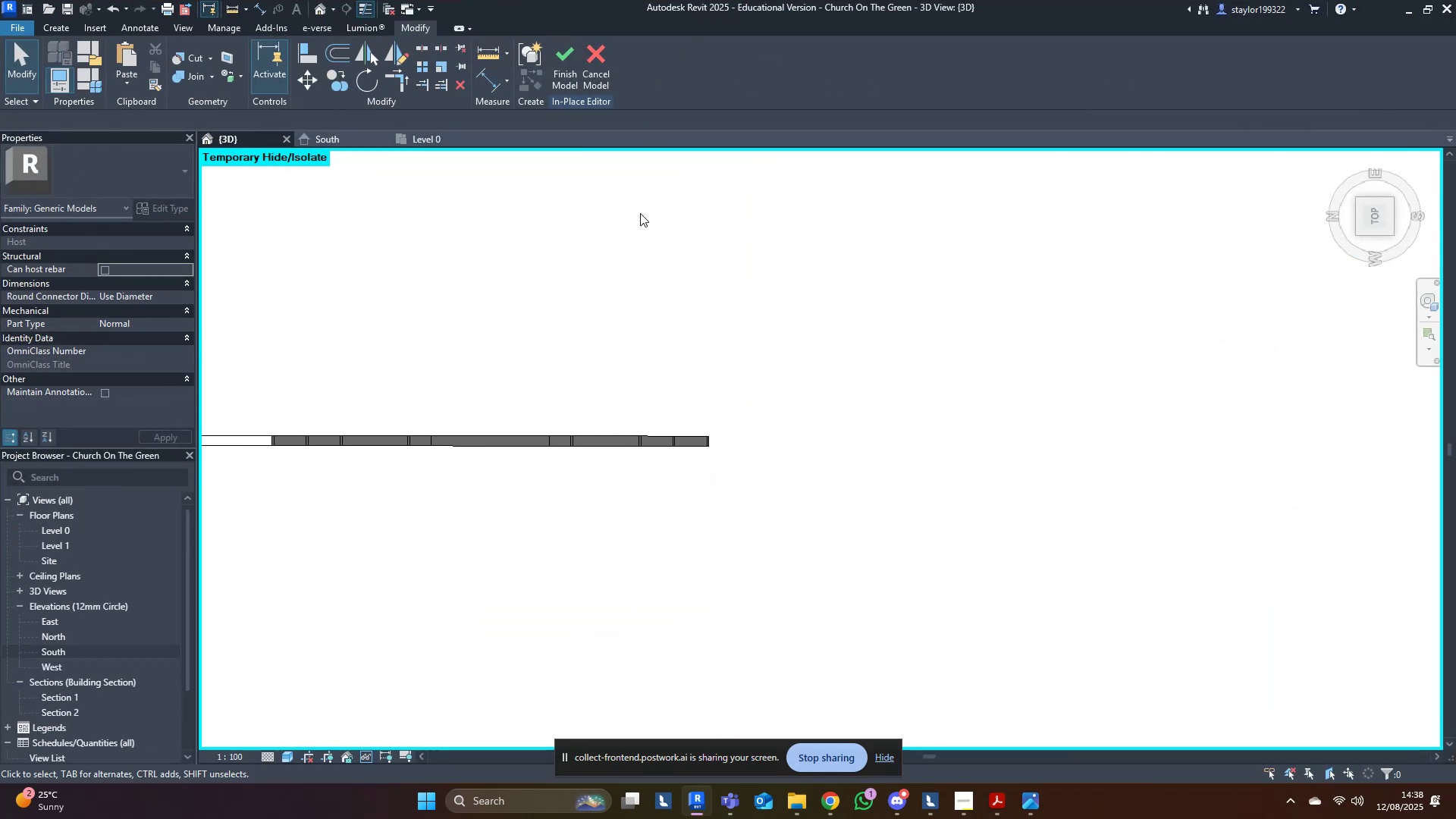 
left_click([599, 302])
 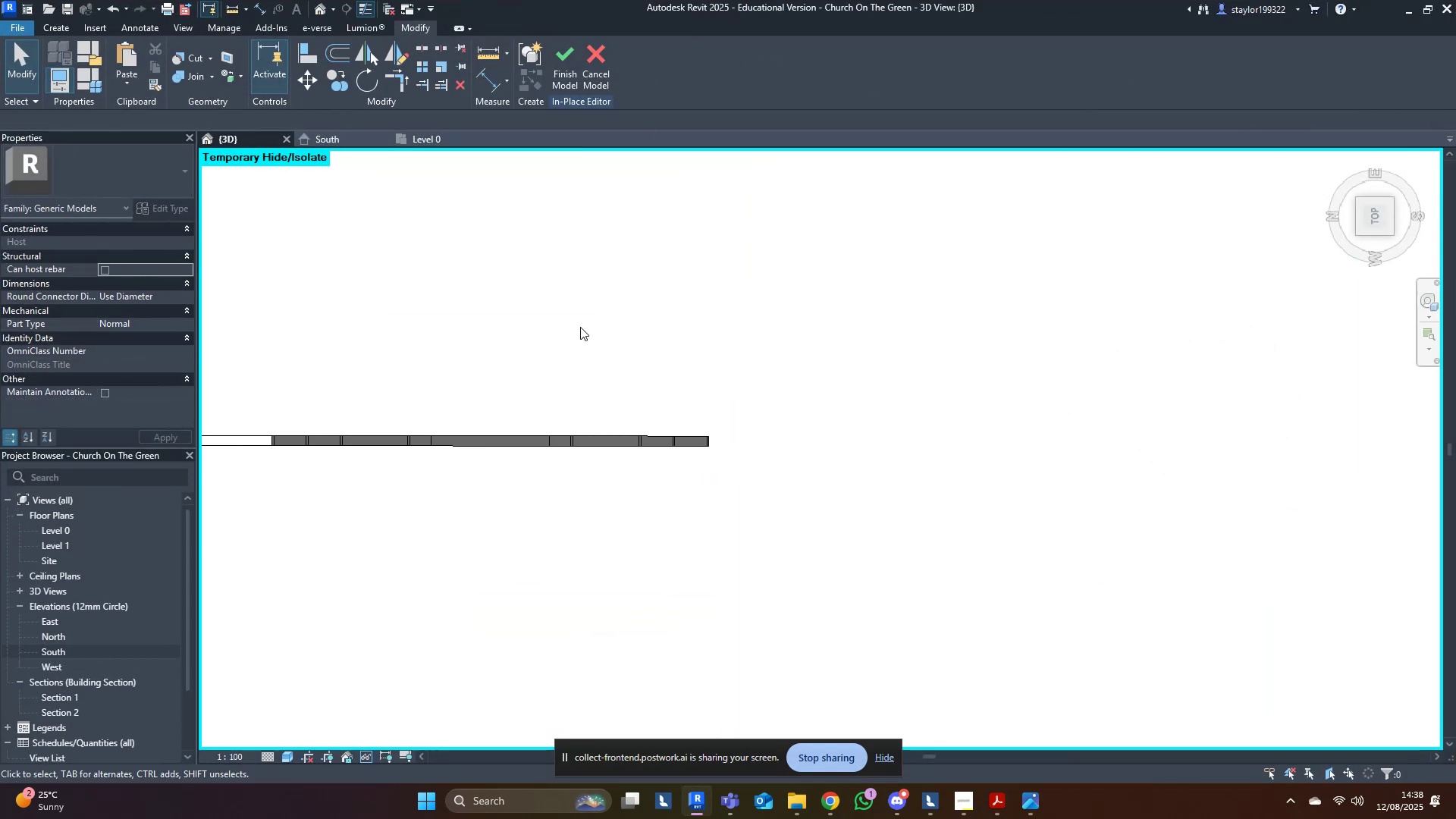 
scroll: coordinate [442, 449], scroll_direction: up, amount: 6.0
 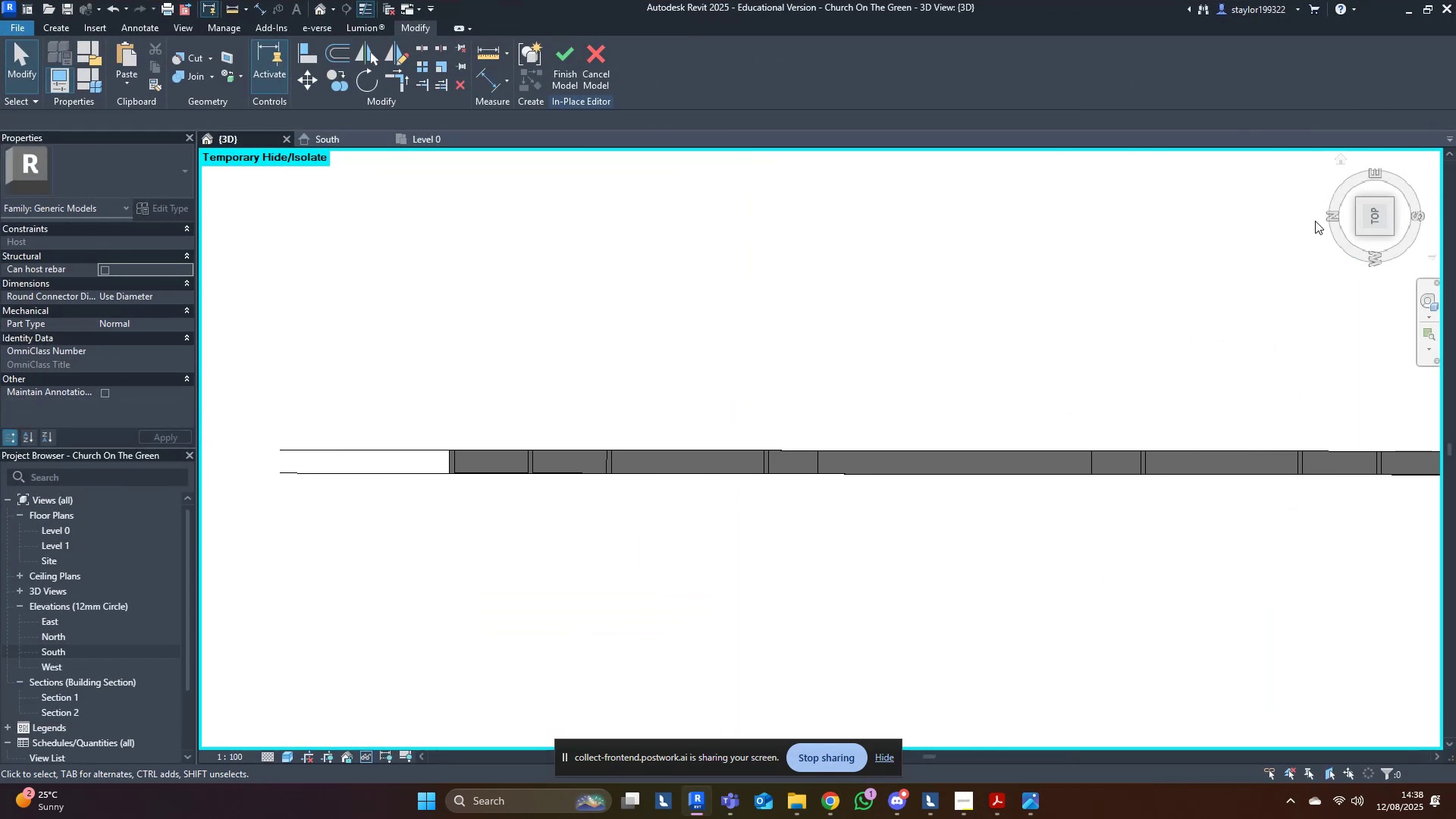 
left_click([1367, 217])
 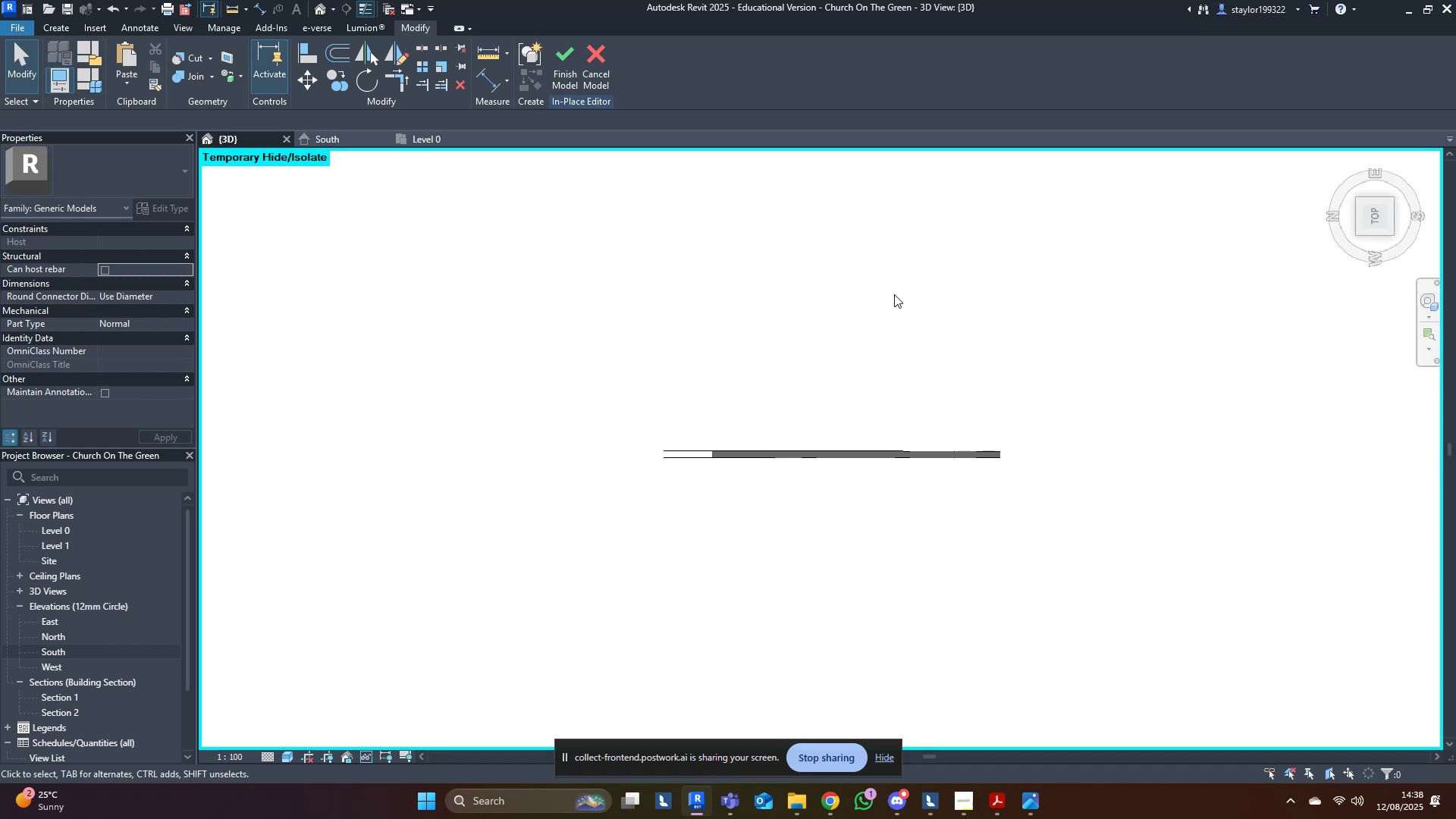 
scroll: coordinate [601, 481], scroll_direction: up, amount: 20.0
 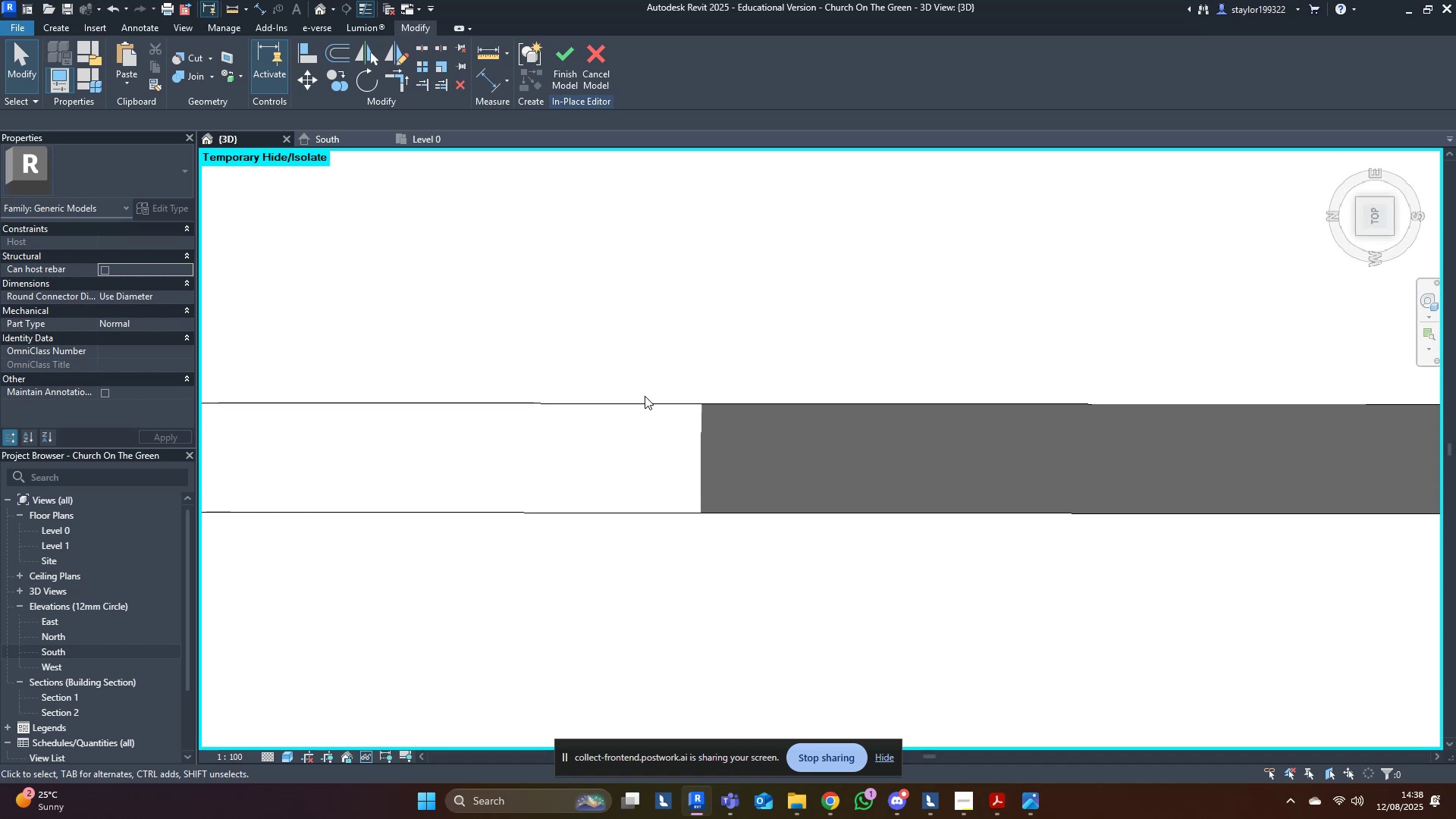 
left_click([647, 394])
 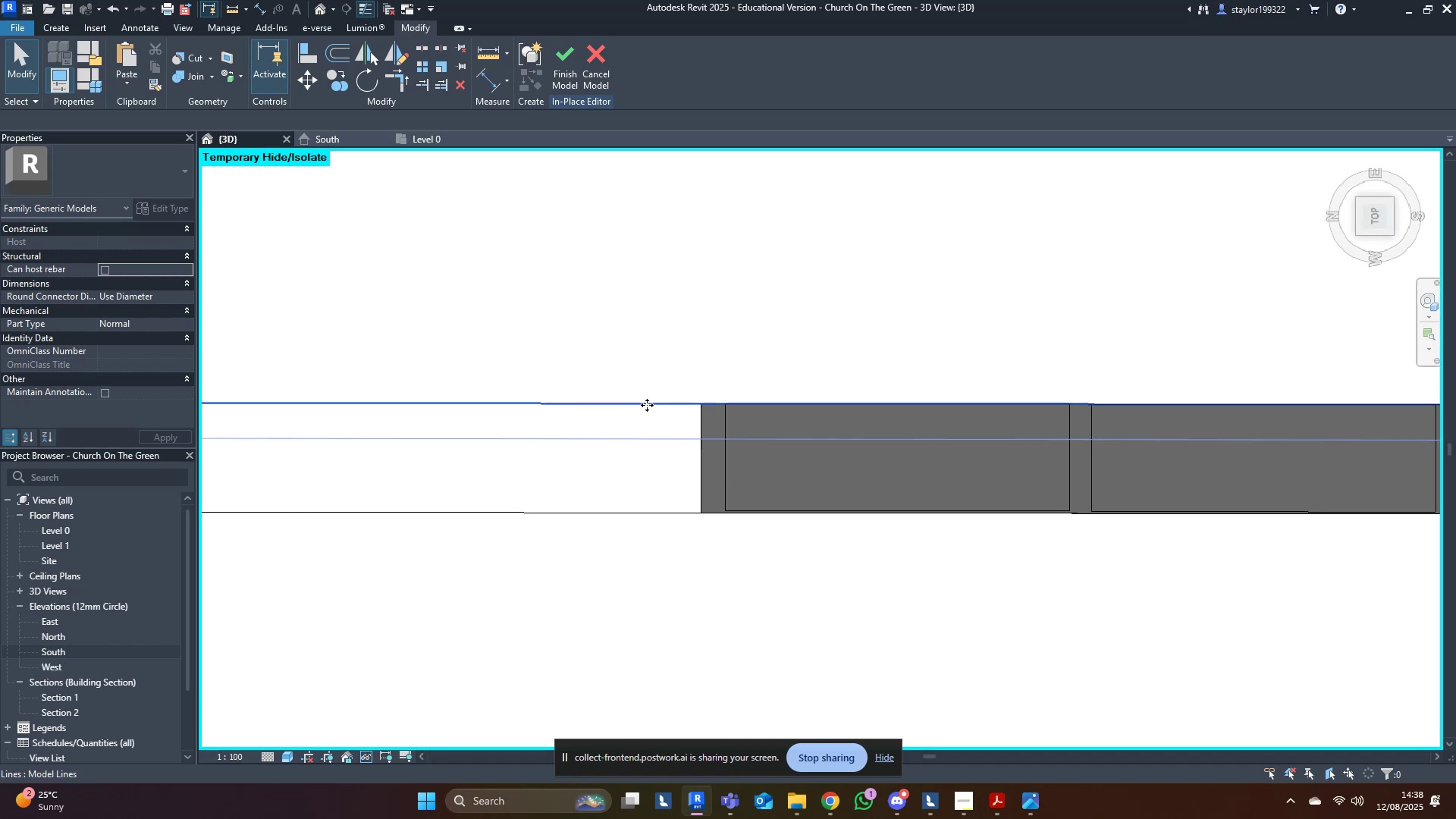 
scroll: coordinate [556, 442], scroll_direction: down, amount: 12.0
 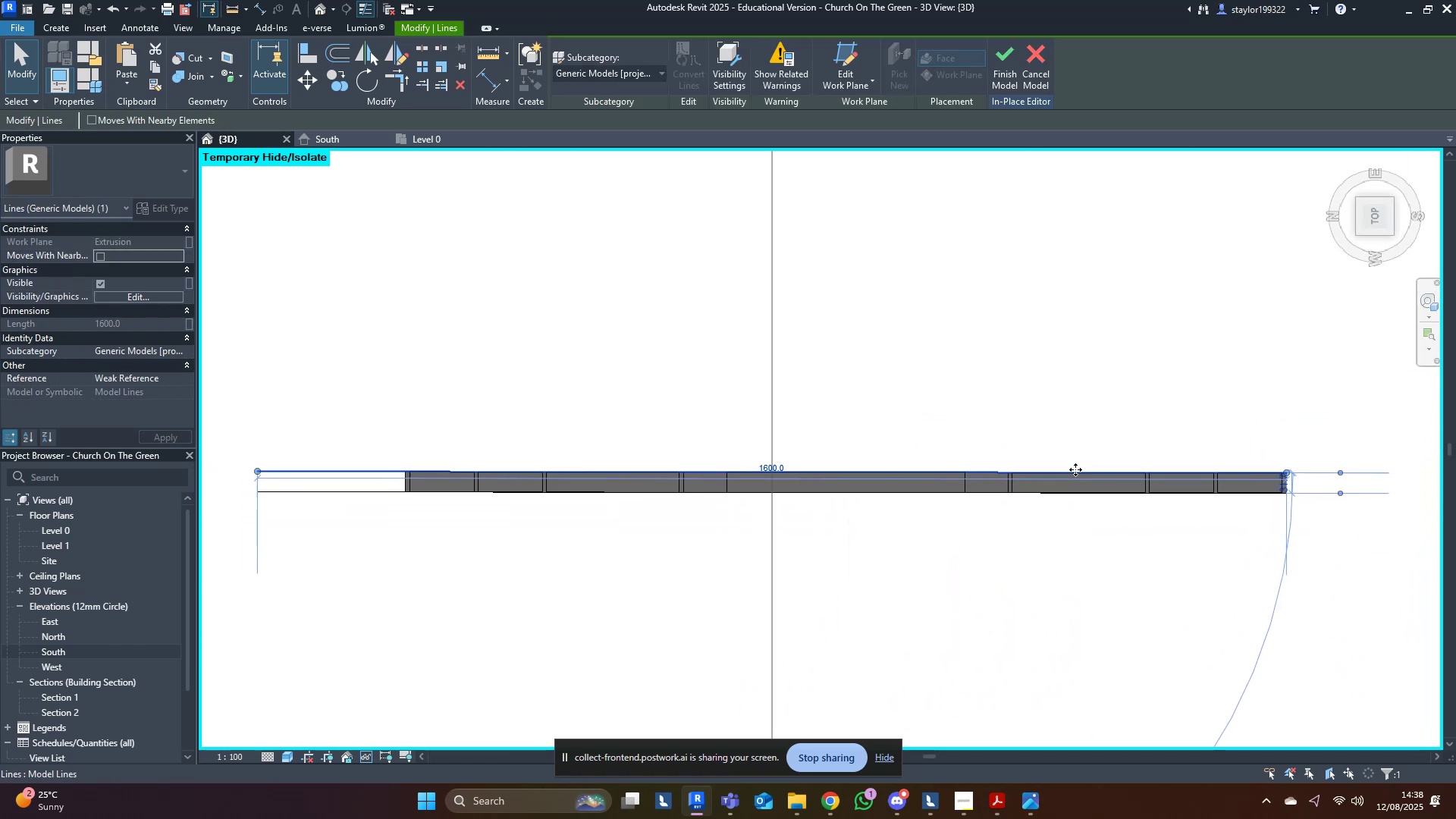 
left_click([522, 353])
 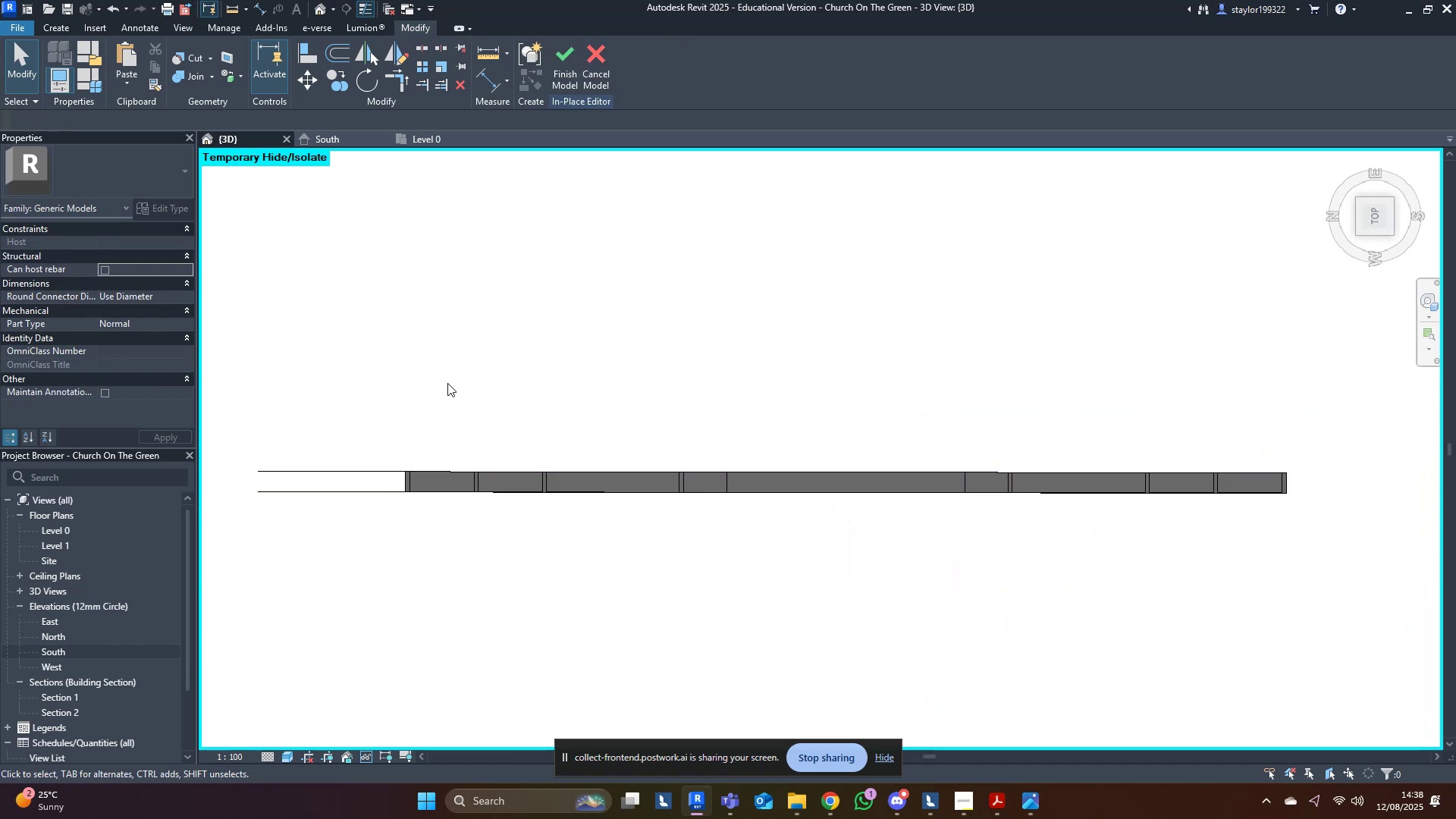 
left_click_drag(start_coordinate=[335, 381], to_coordinate=[309, 520])
 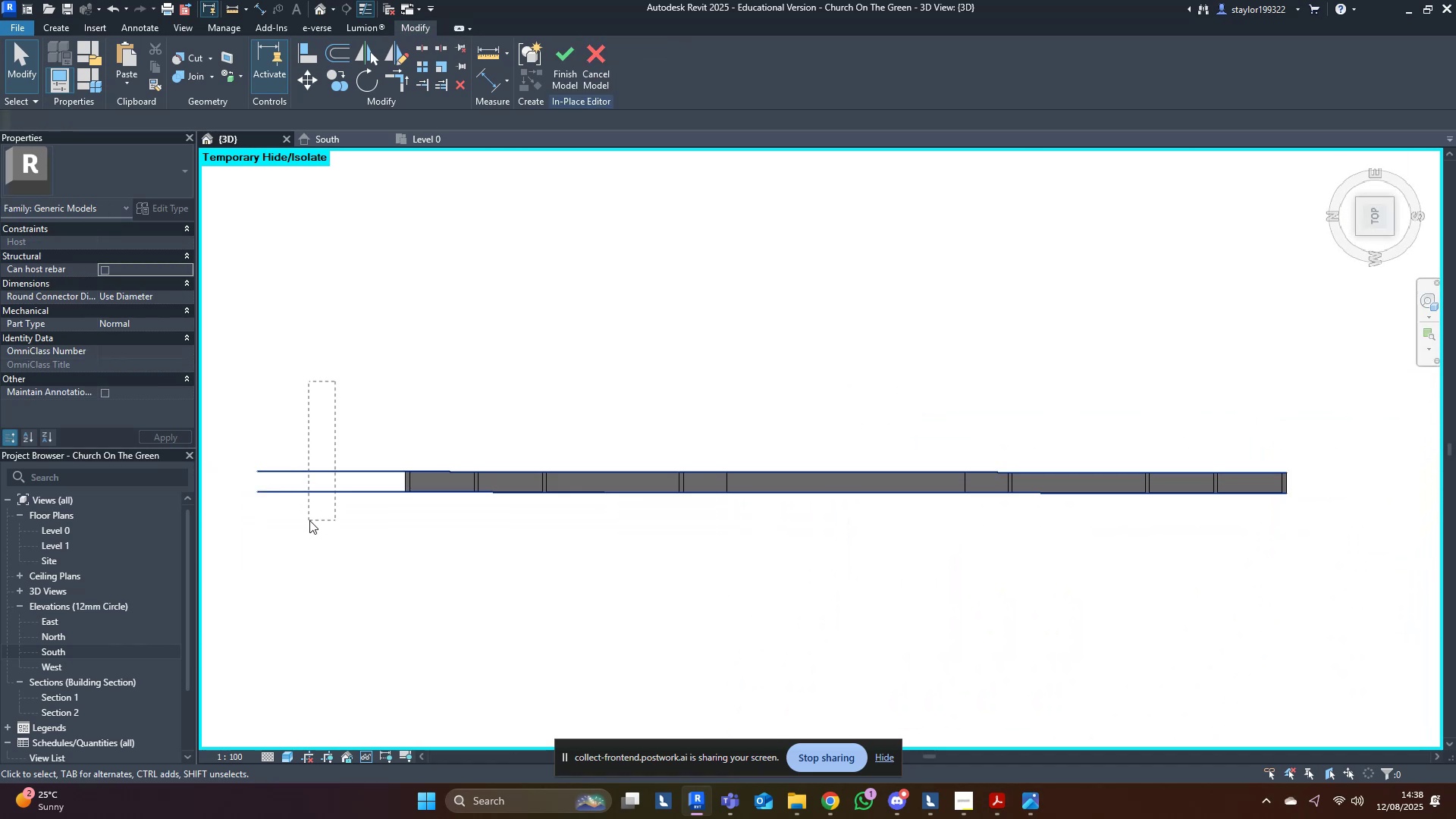 
key(Delete)
 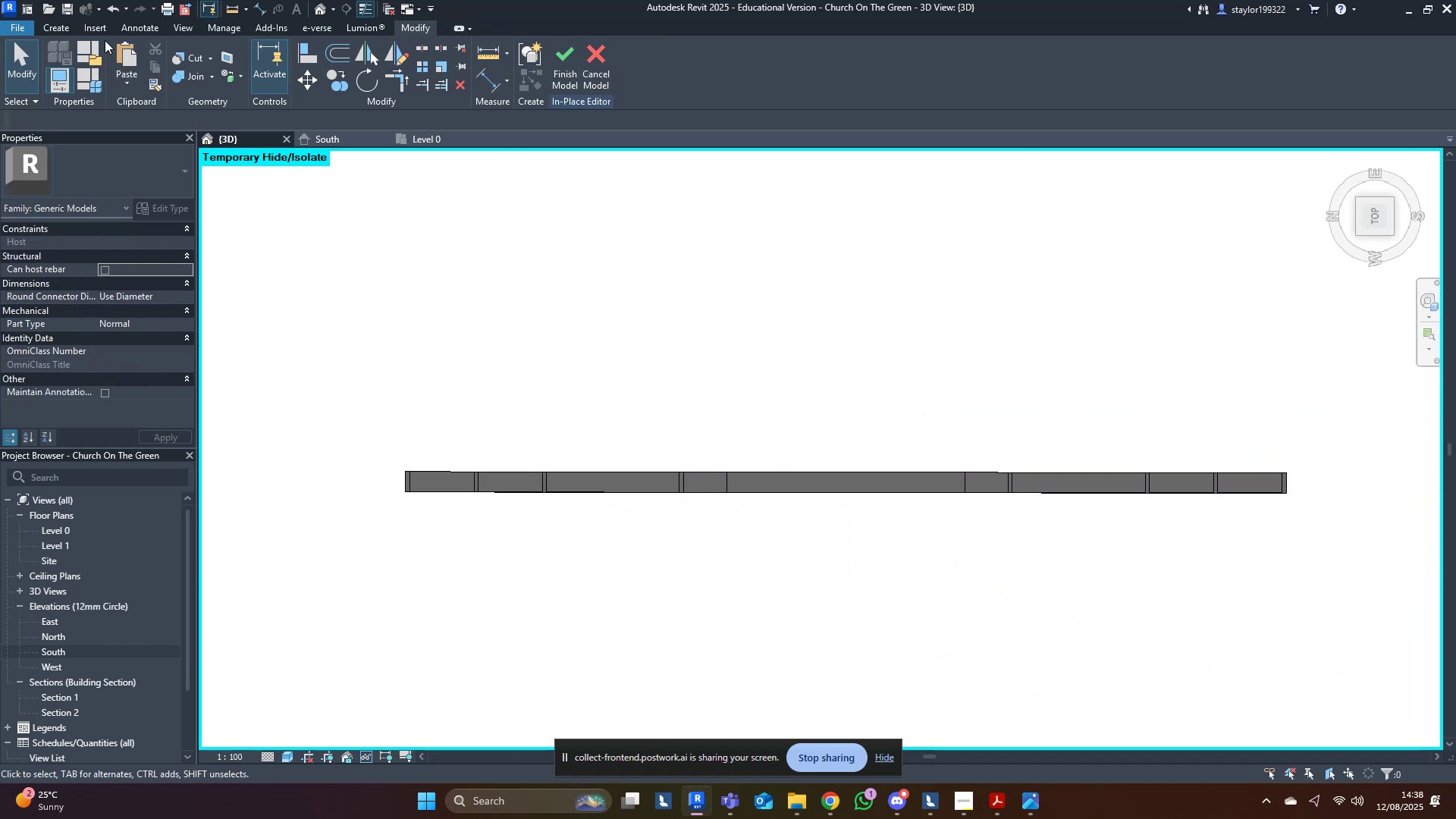 
left_click([52, 20])
 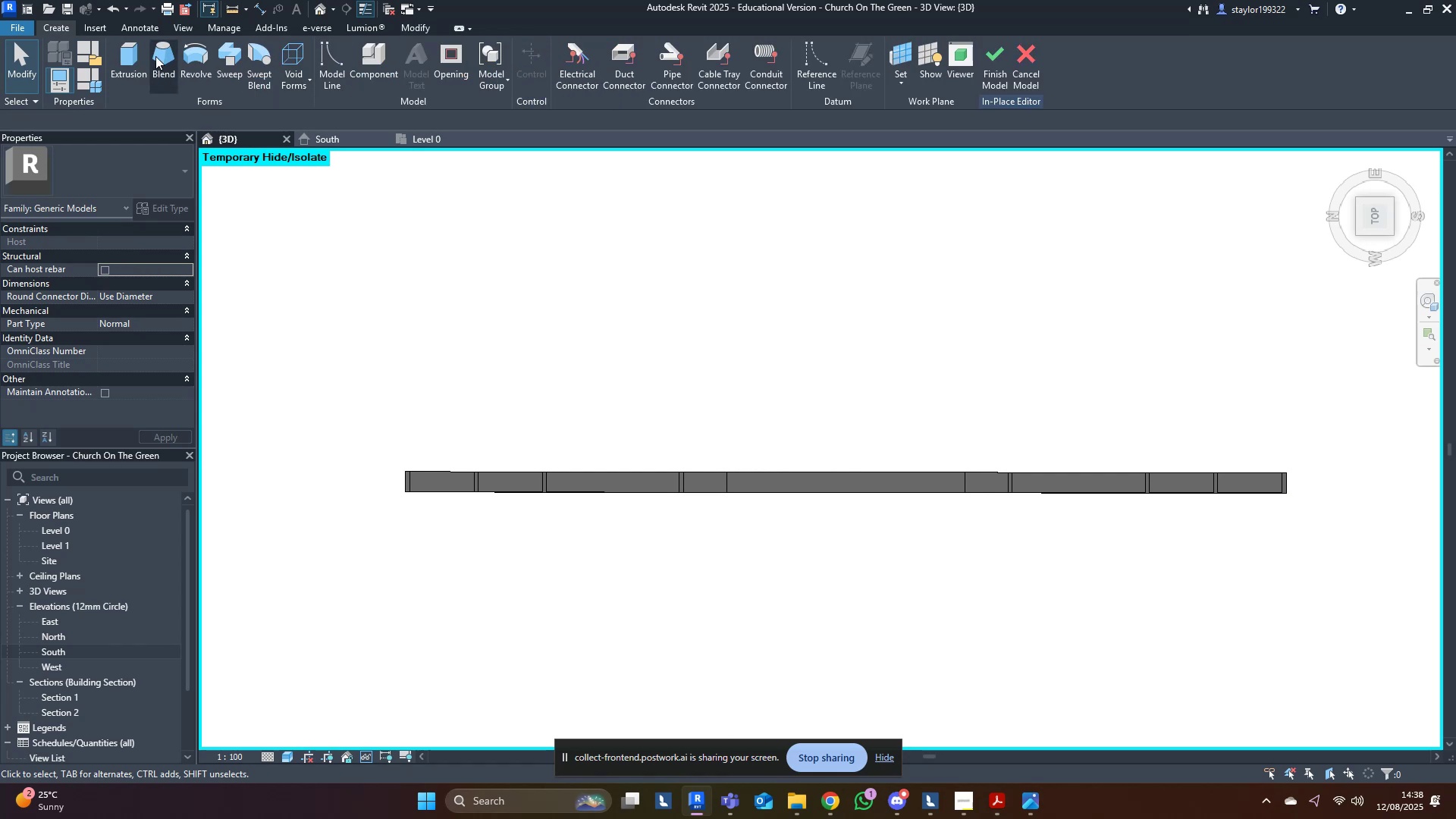 
left_click([116, 52])
 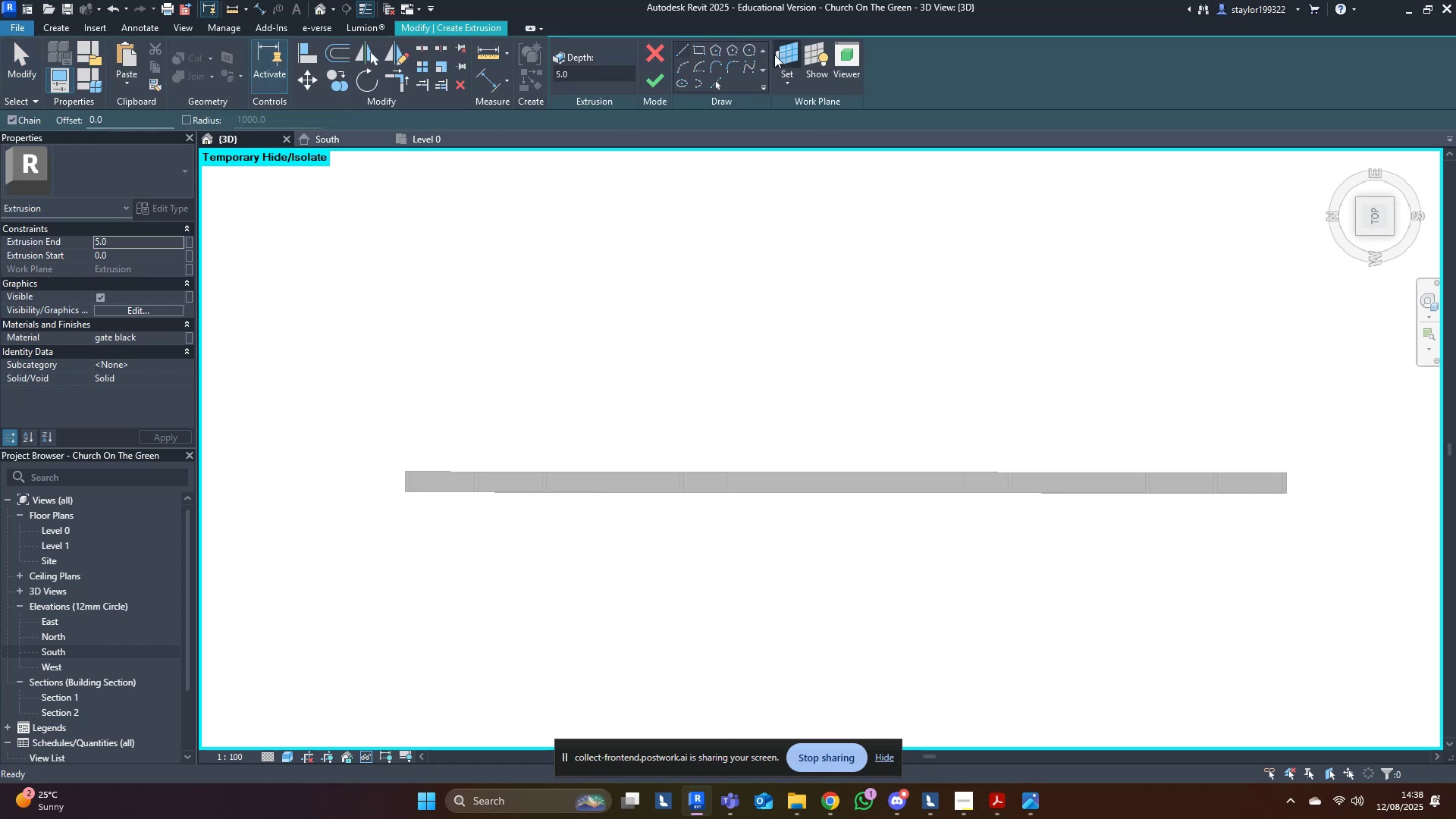 
left_click([795, 56])
 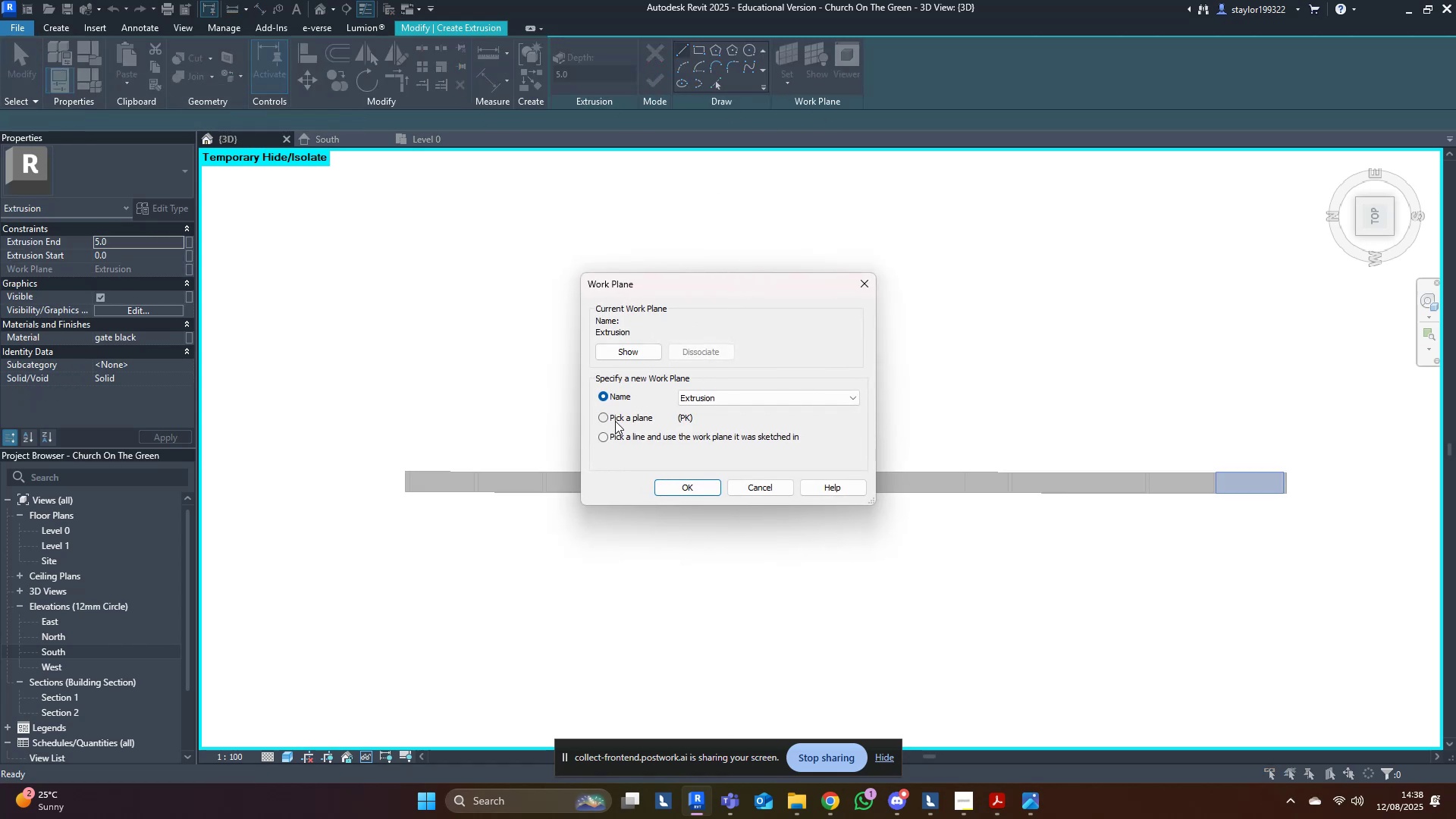 
left_click([687, 487])
 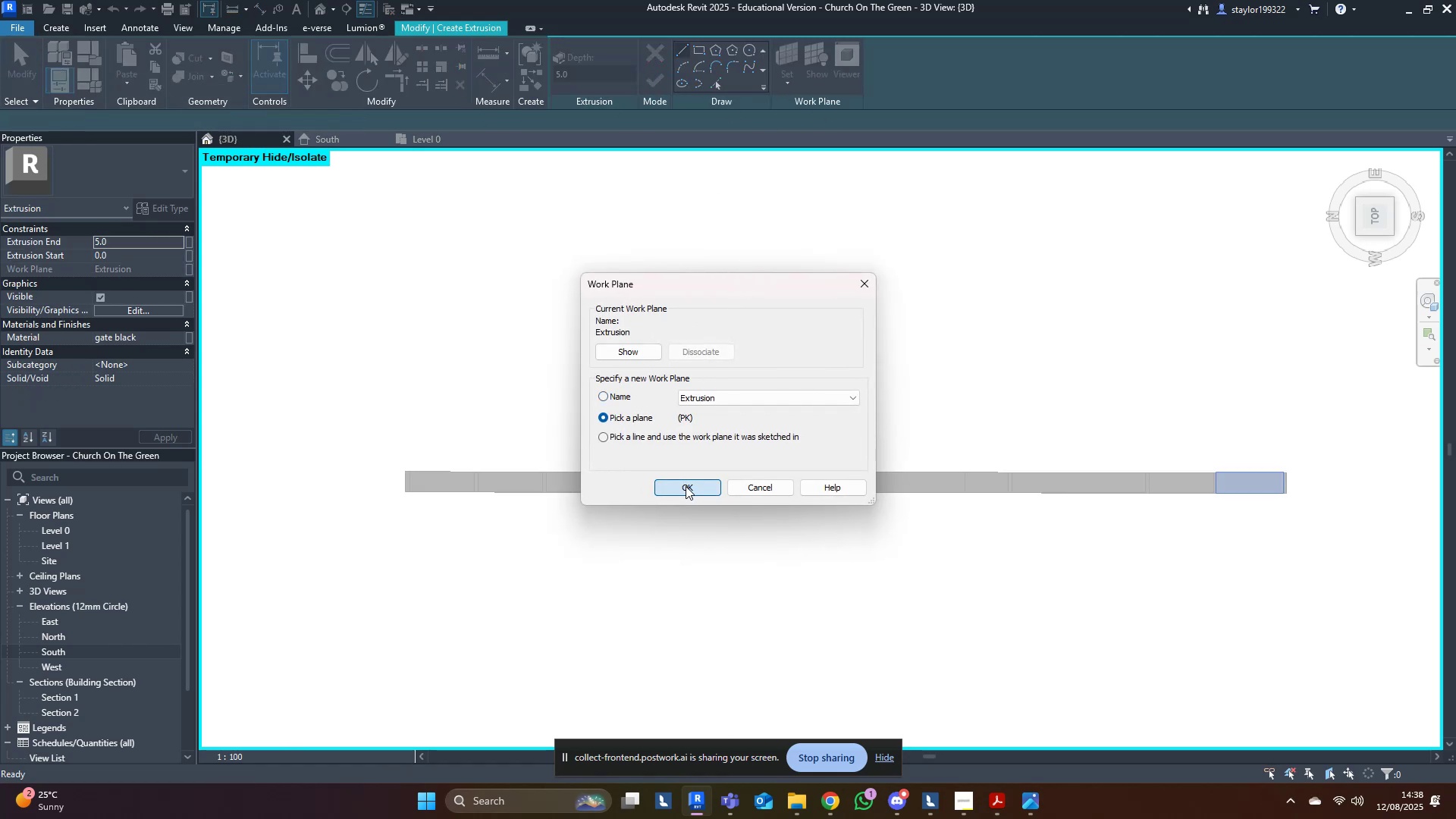 
scroll: coordinate [686, 486], scroll_direction: down, amount: 3.0
 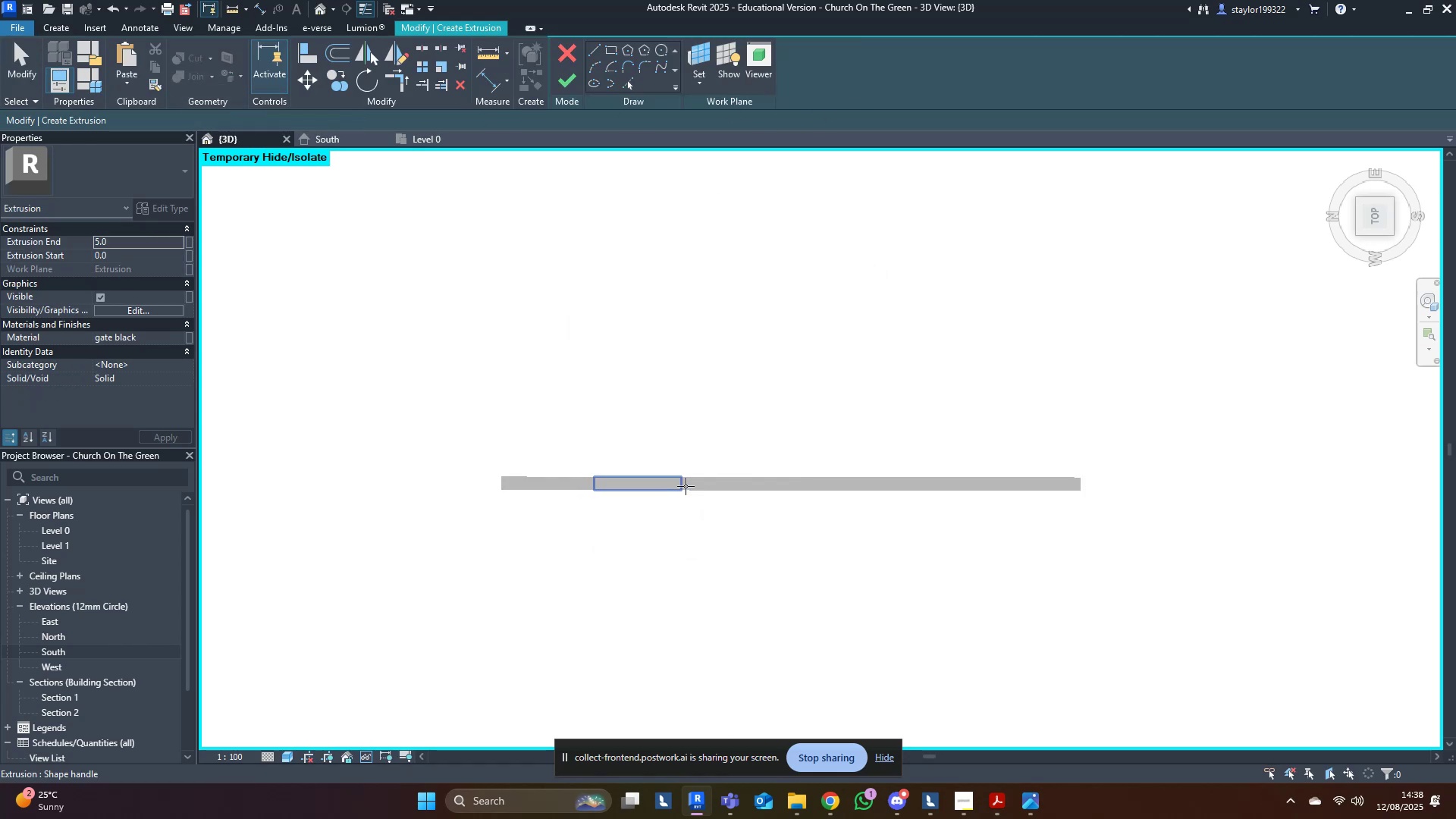 
hold_key(key=ShiftLeft, duration=0.55)
 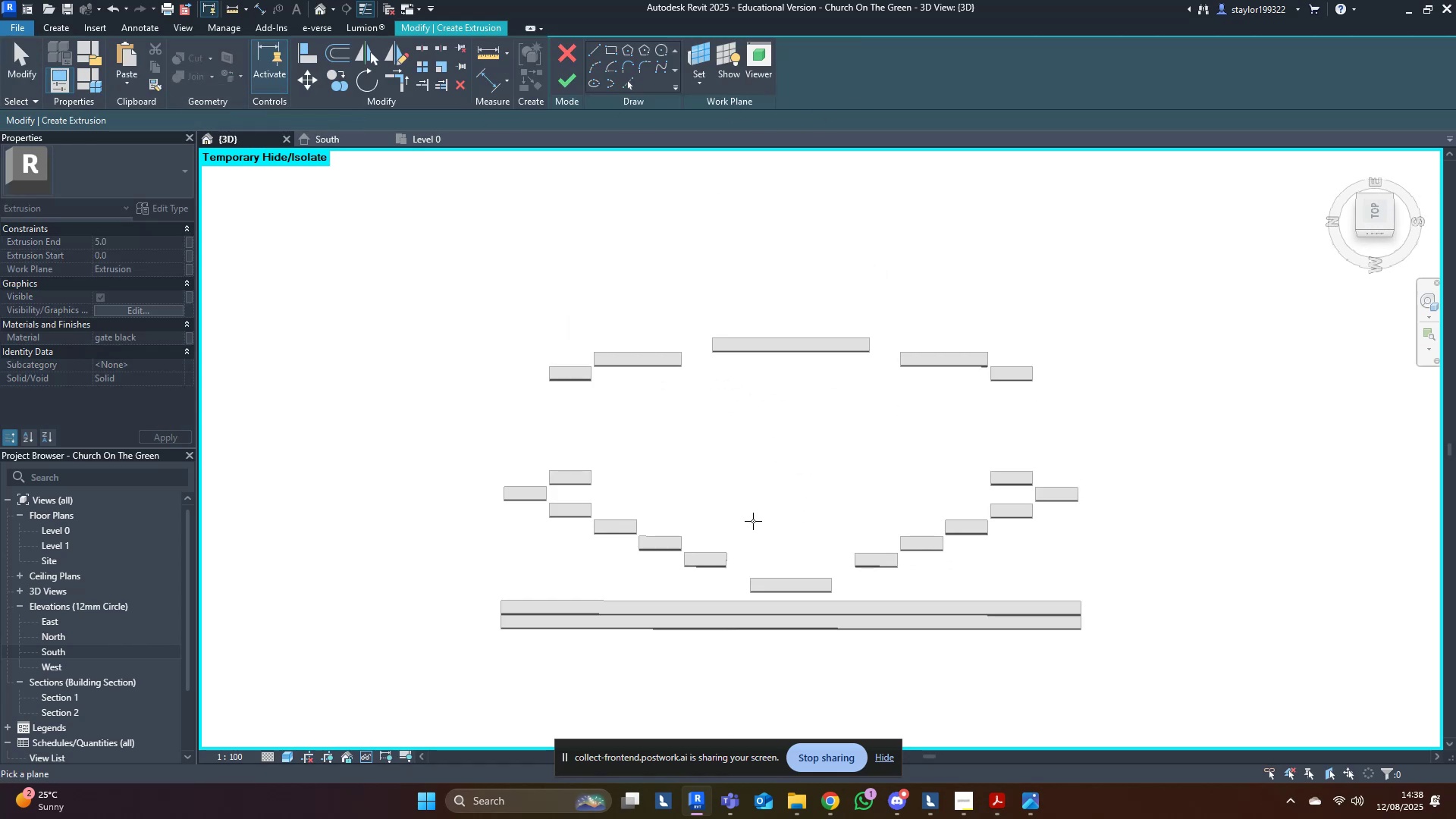 
scroll: coordinate [717, 629], scroll_direction: up, amount: 6.0
 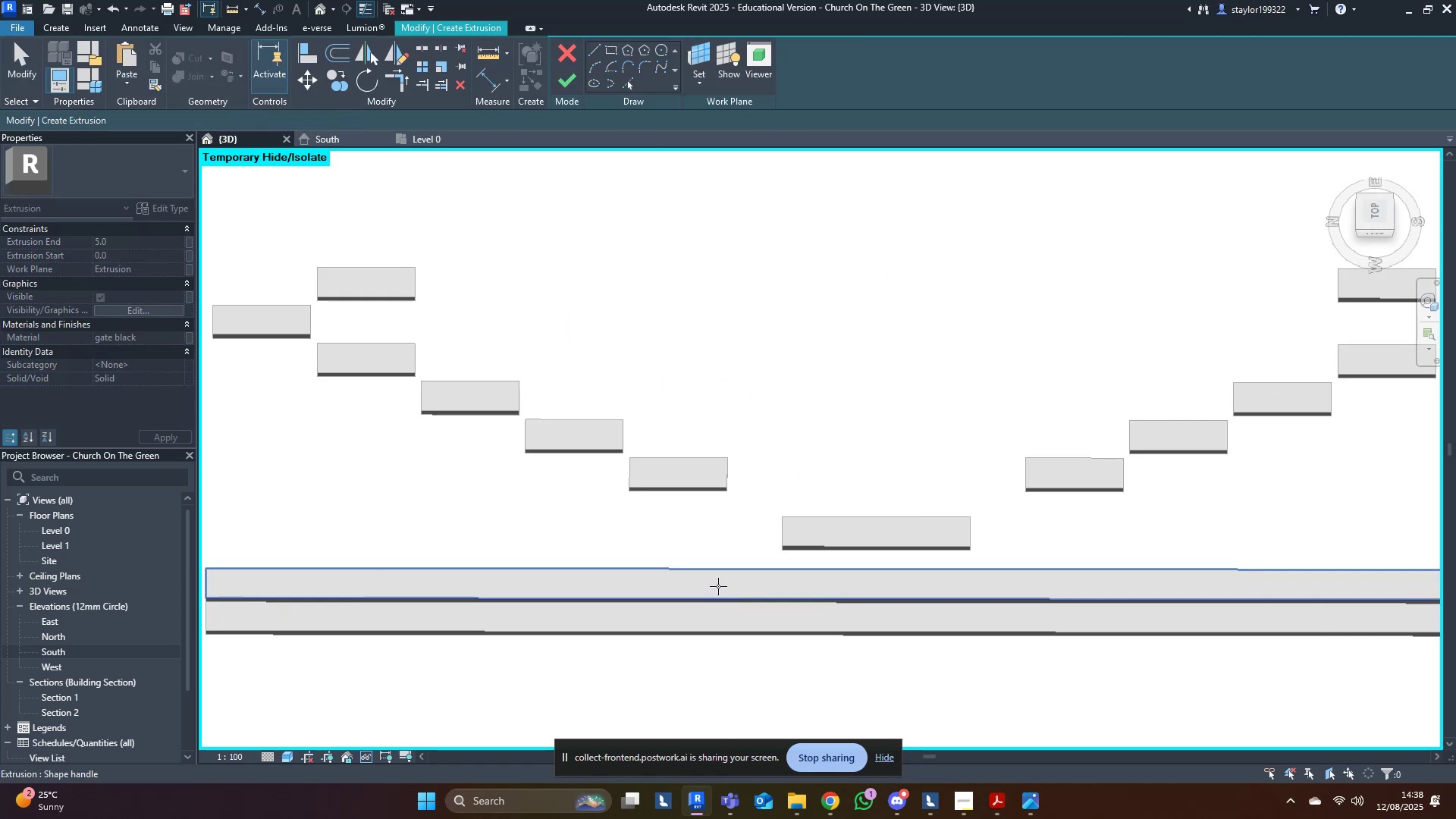 
left_click([719, 585])
 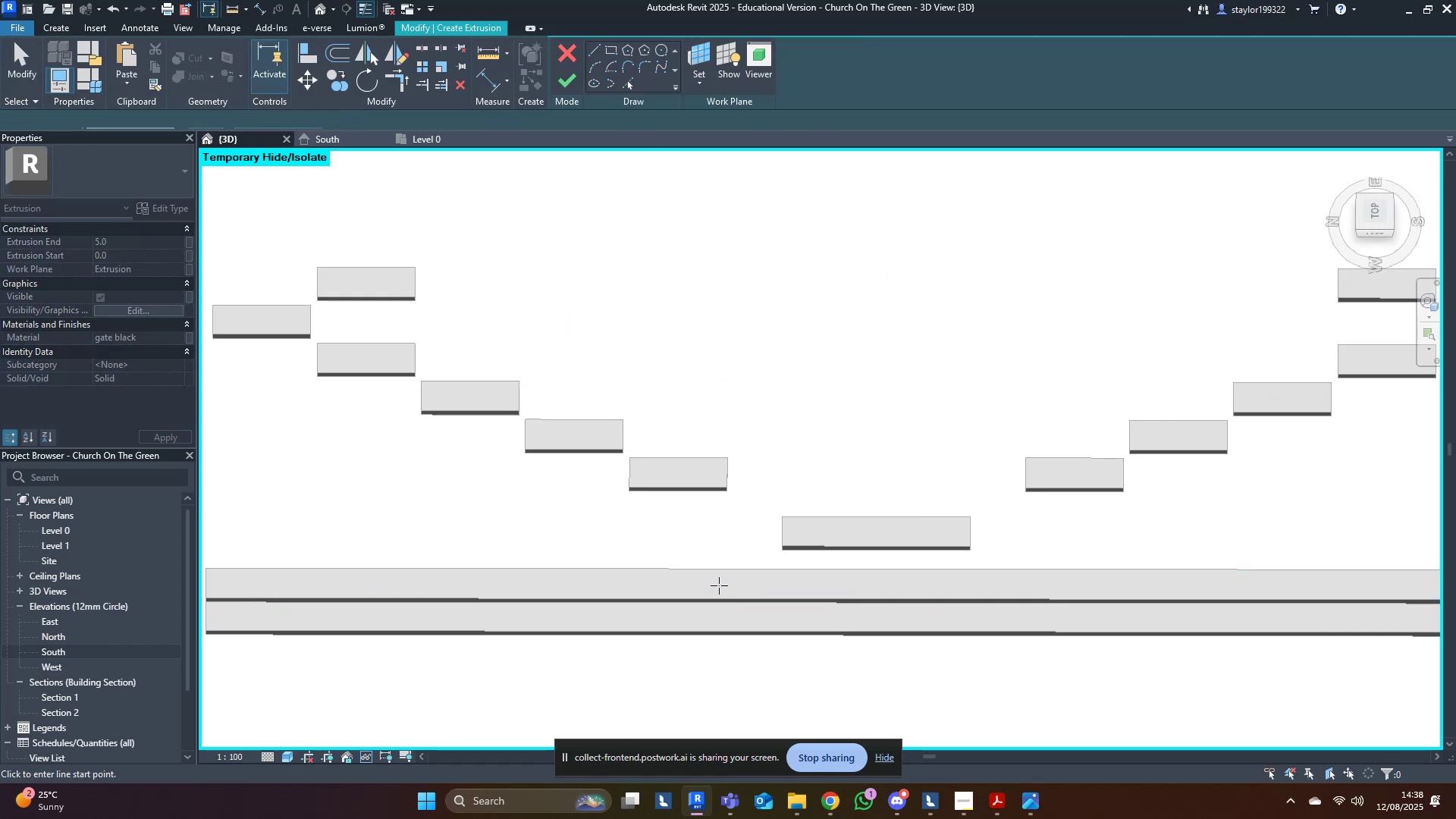 
scroll: coordinate [716, 588], scroll_direction: down, amount: 4.0
 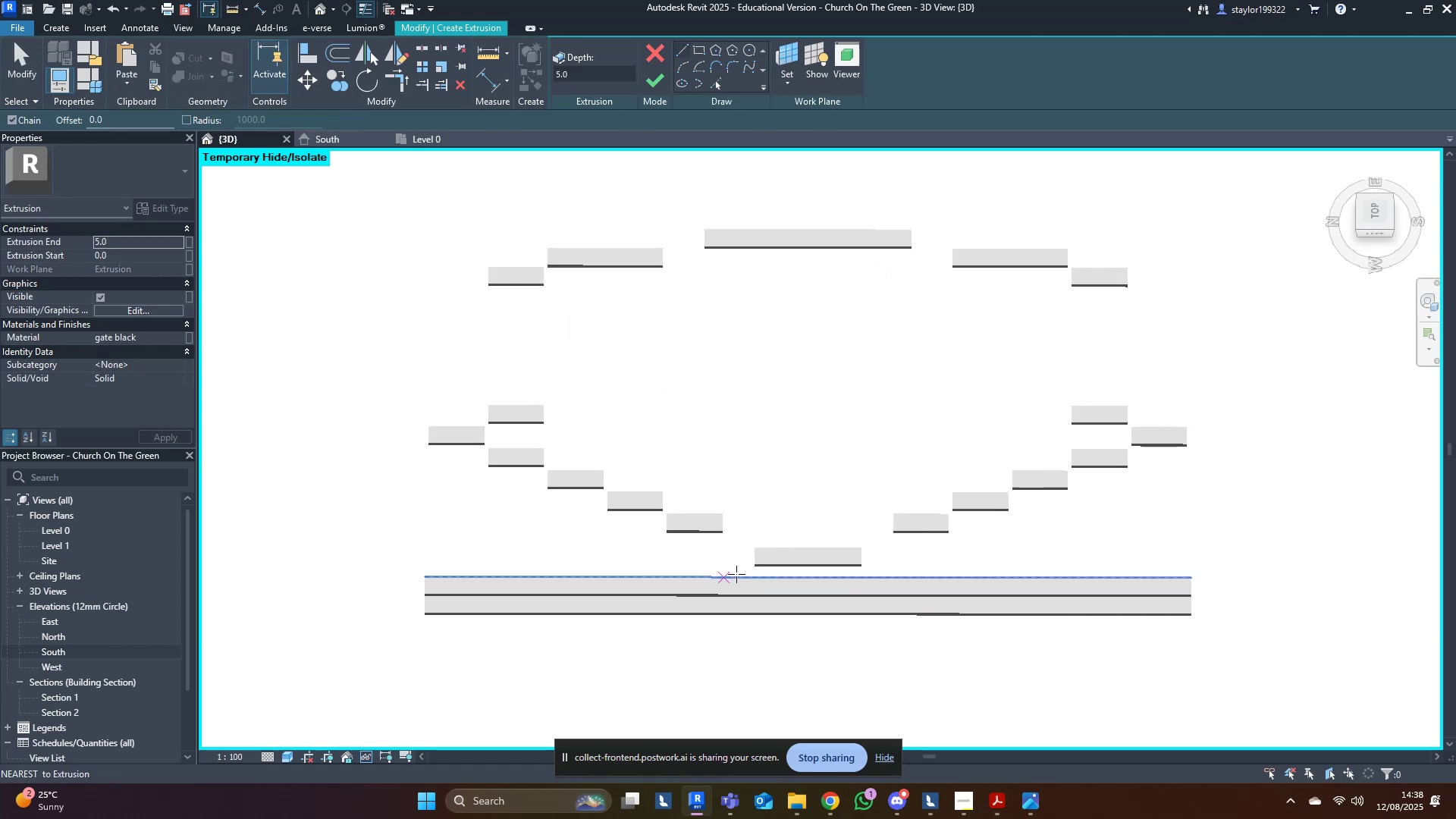 
key(Shift+ShiftLeft)
 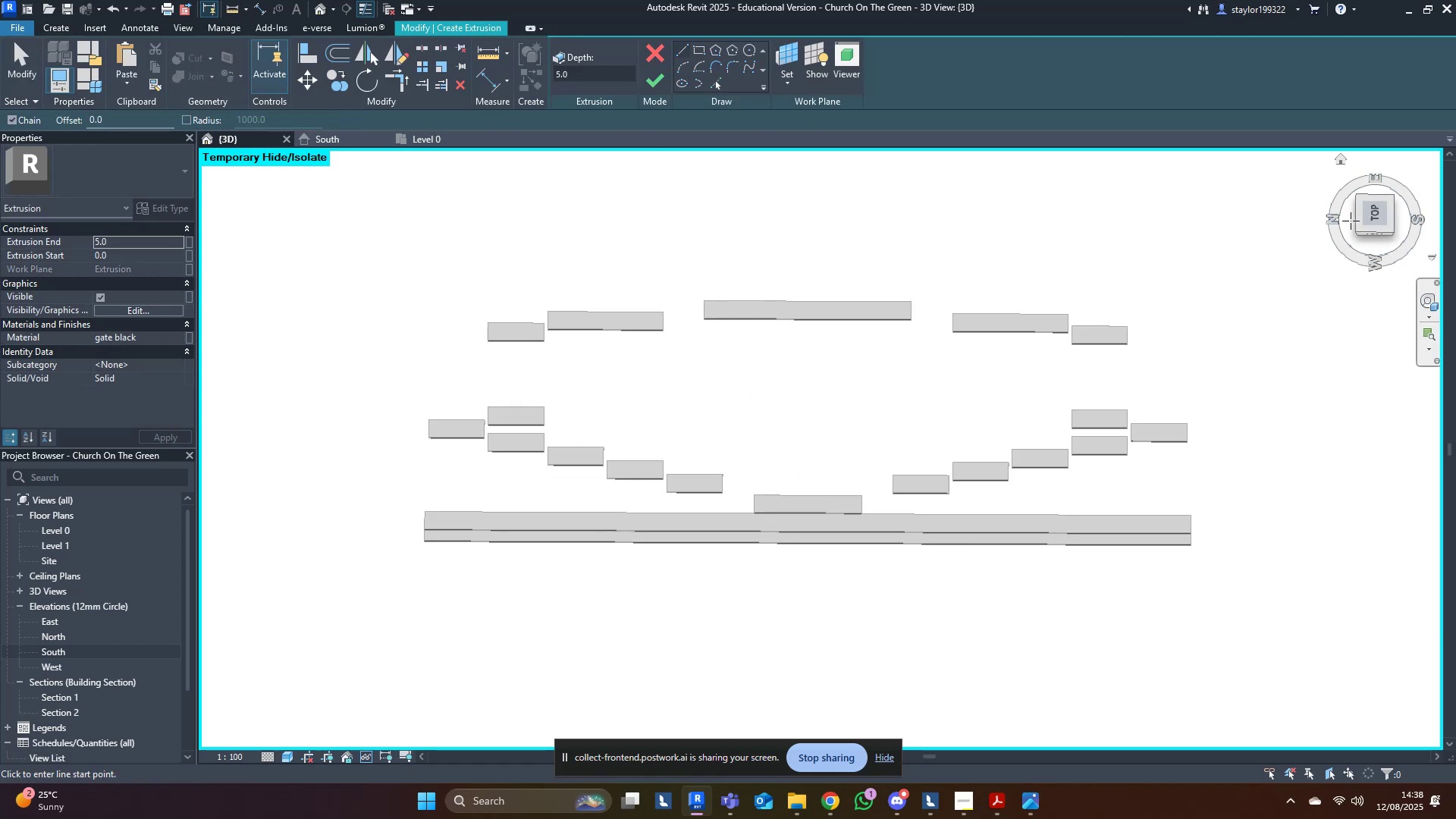 
left_click([1375, 213])
 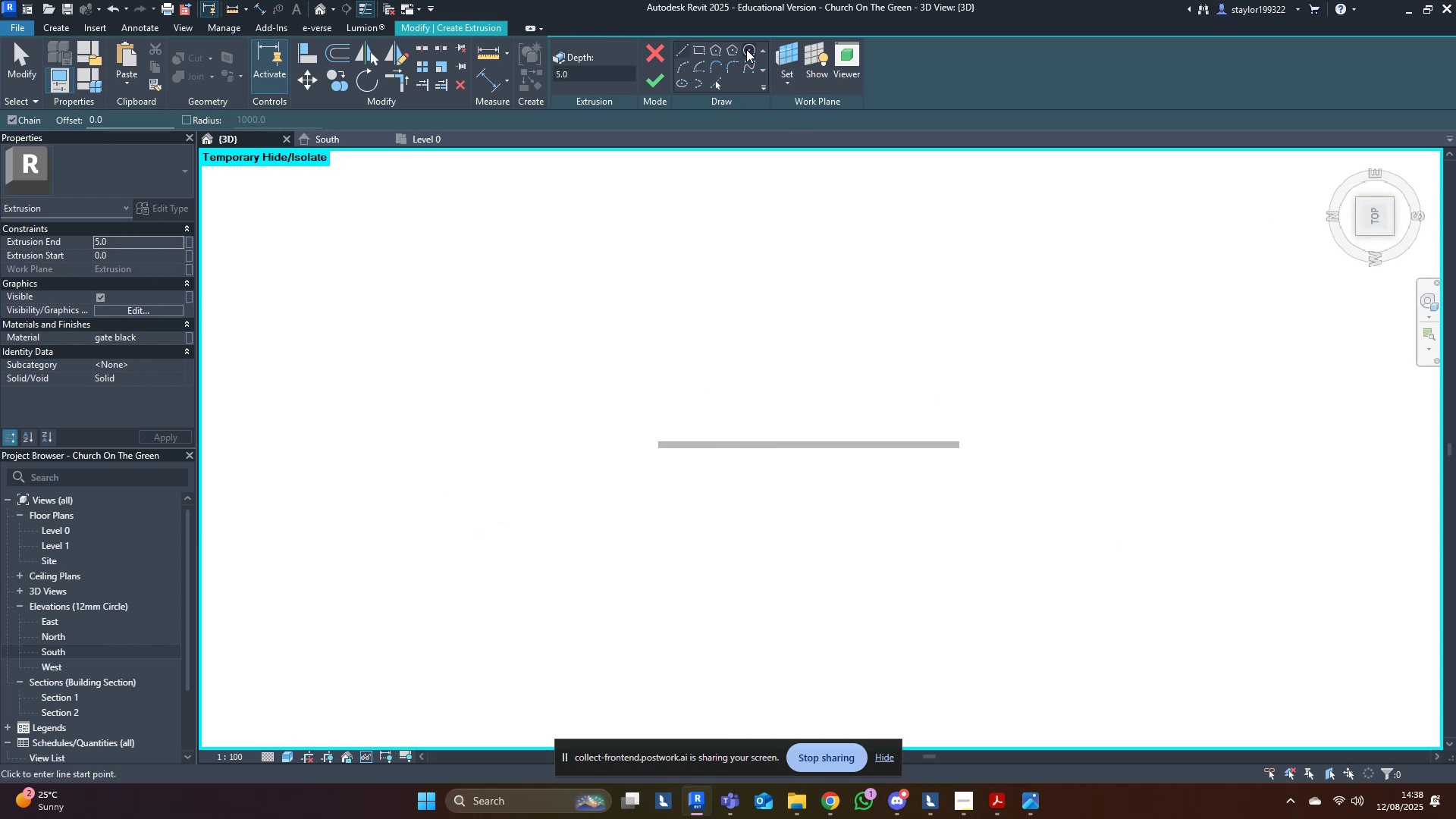 
scroll: coordinate [607, 651], scroll_direction: up, amount: 21.0
 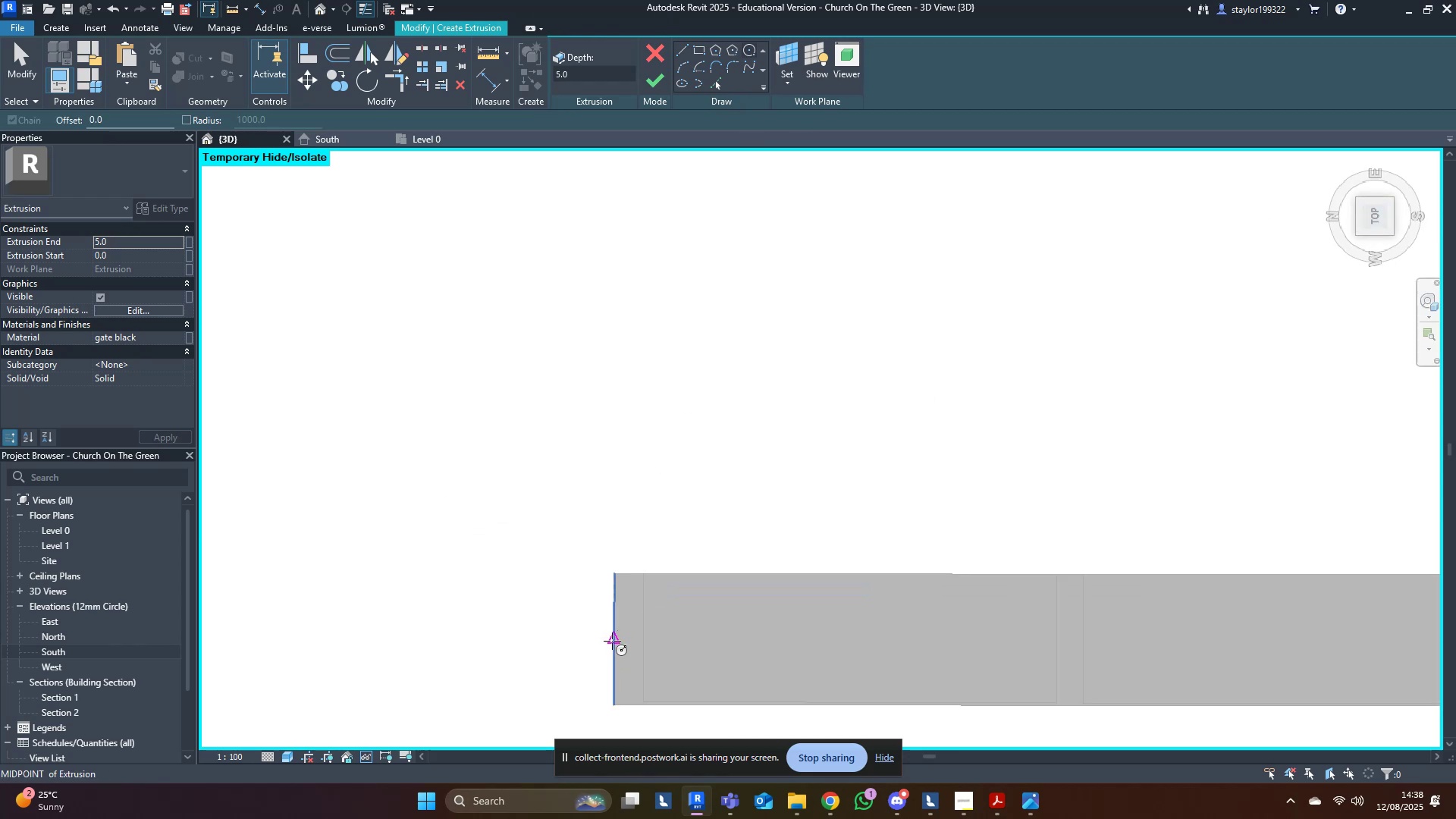 
left_click([612, 641])
 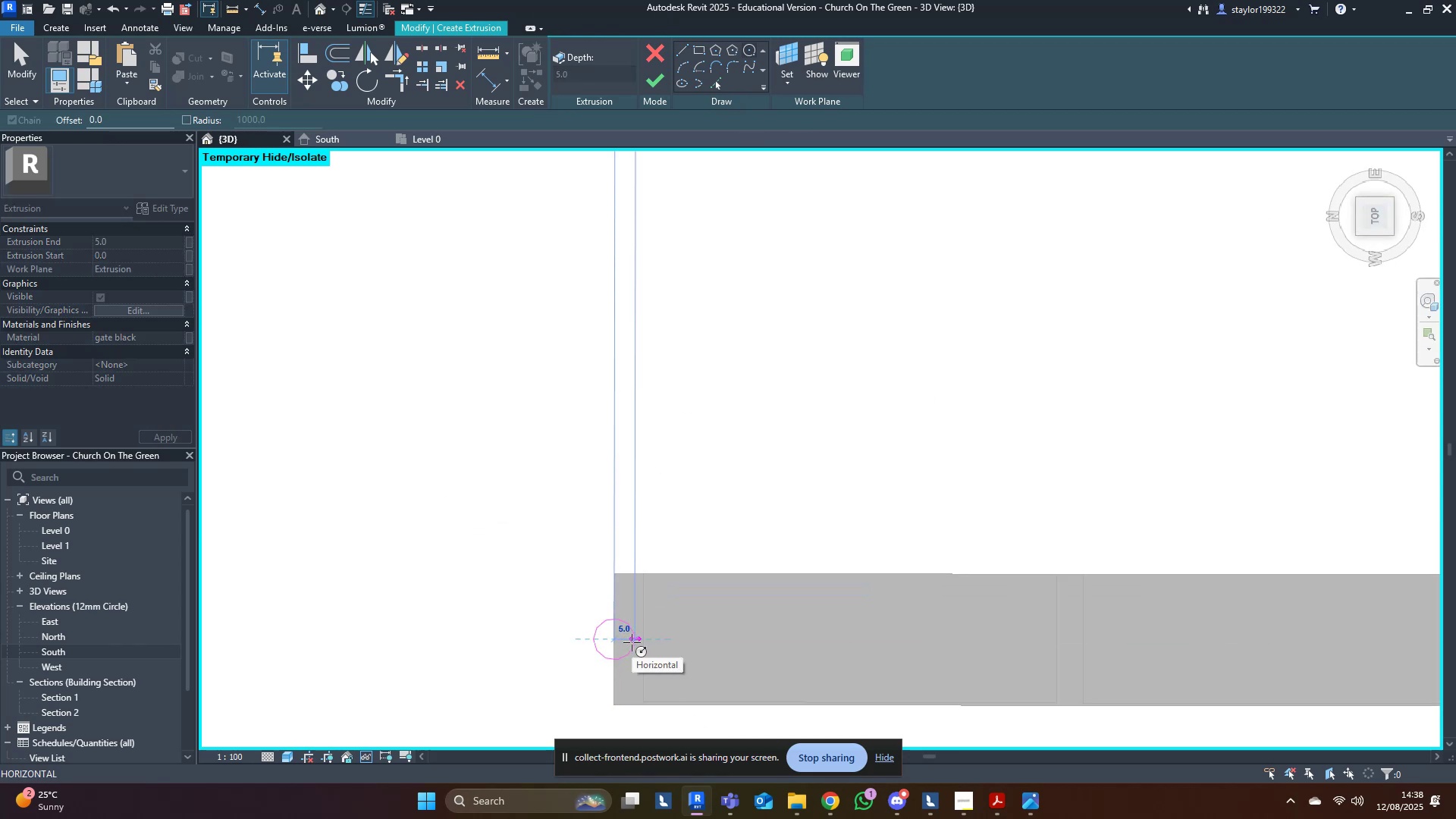 
left_click([632, 642])
 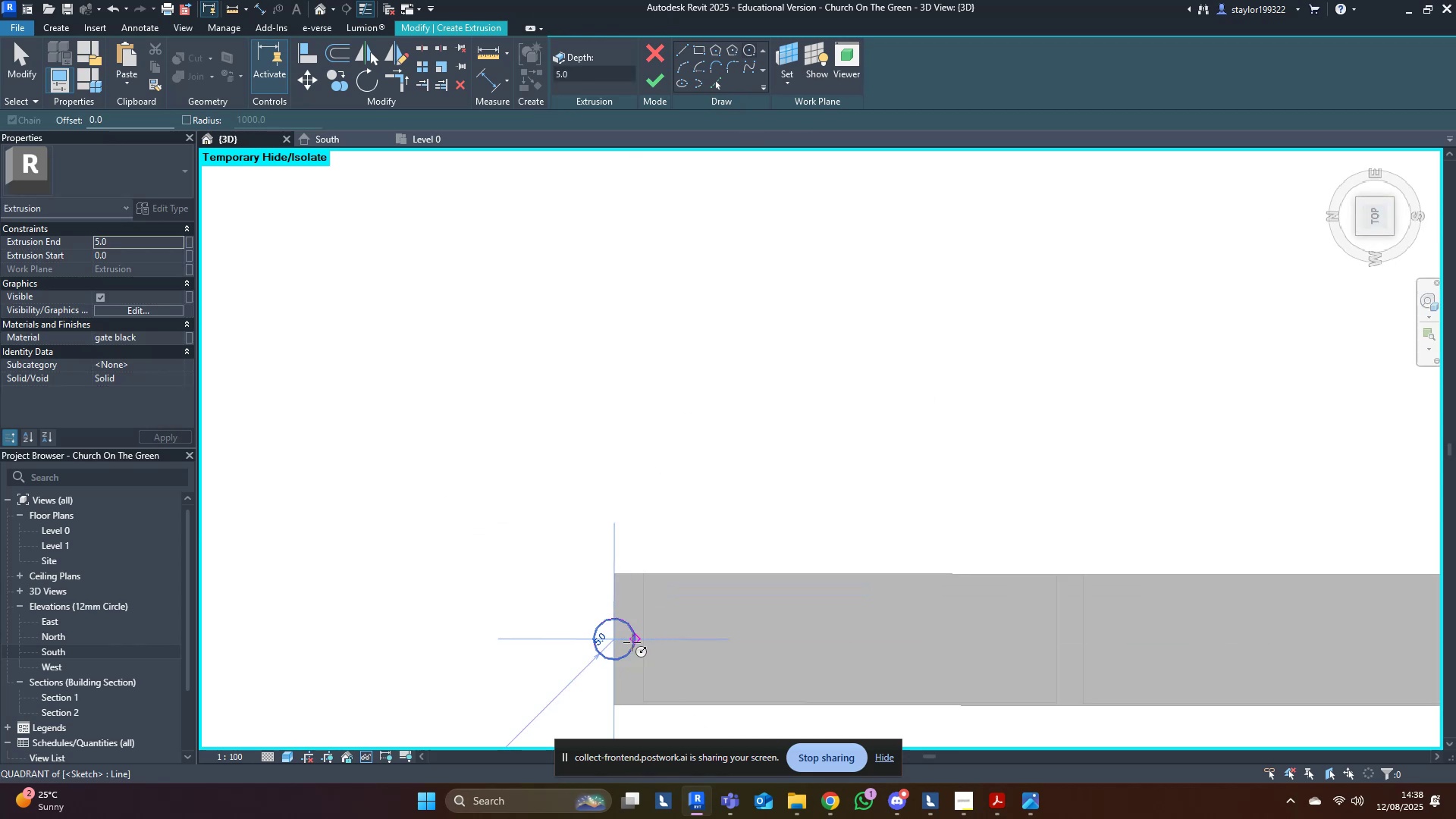 
key(Escape)
 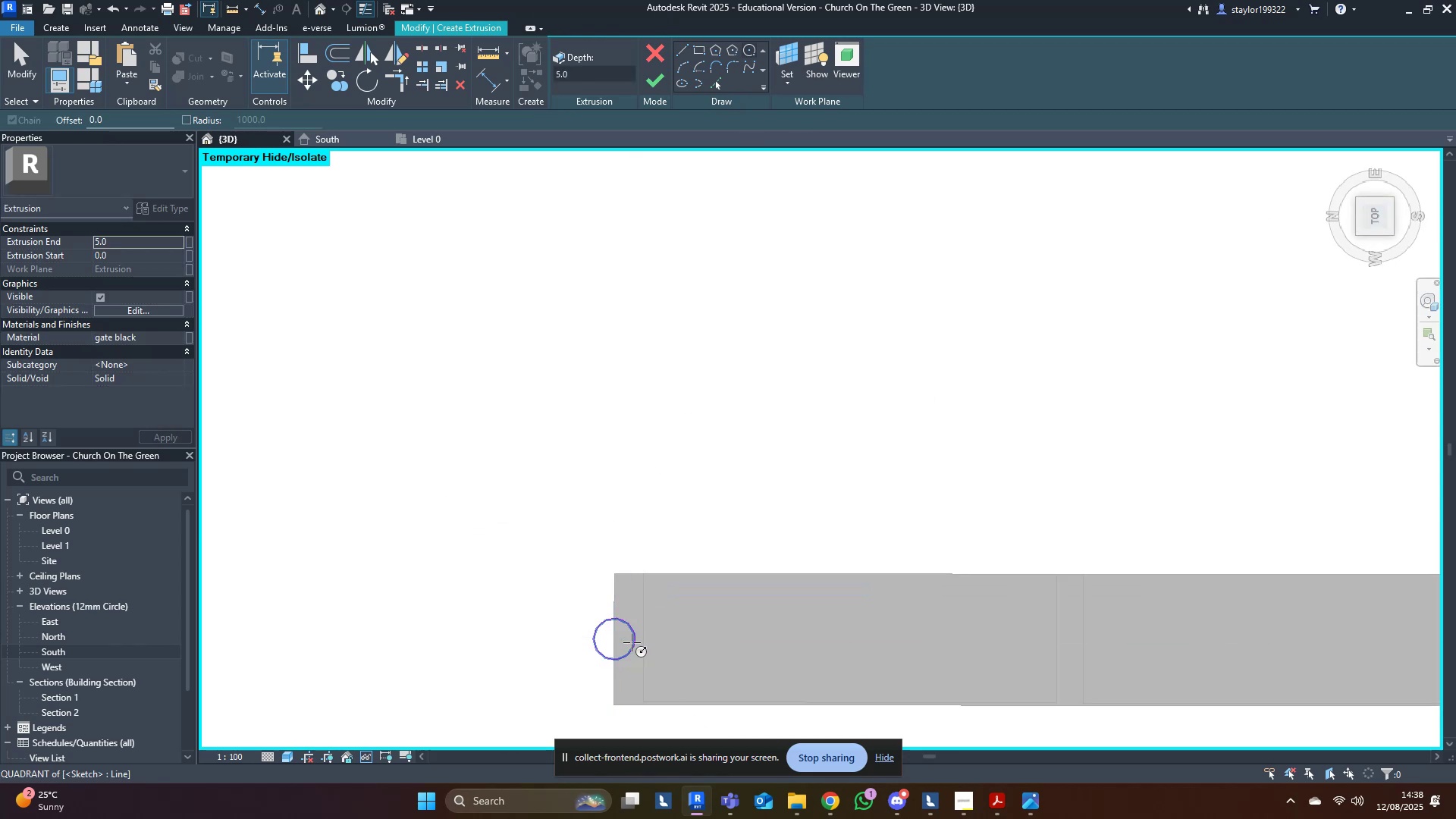 
key(Escape)
 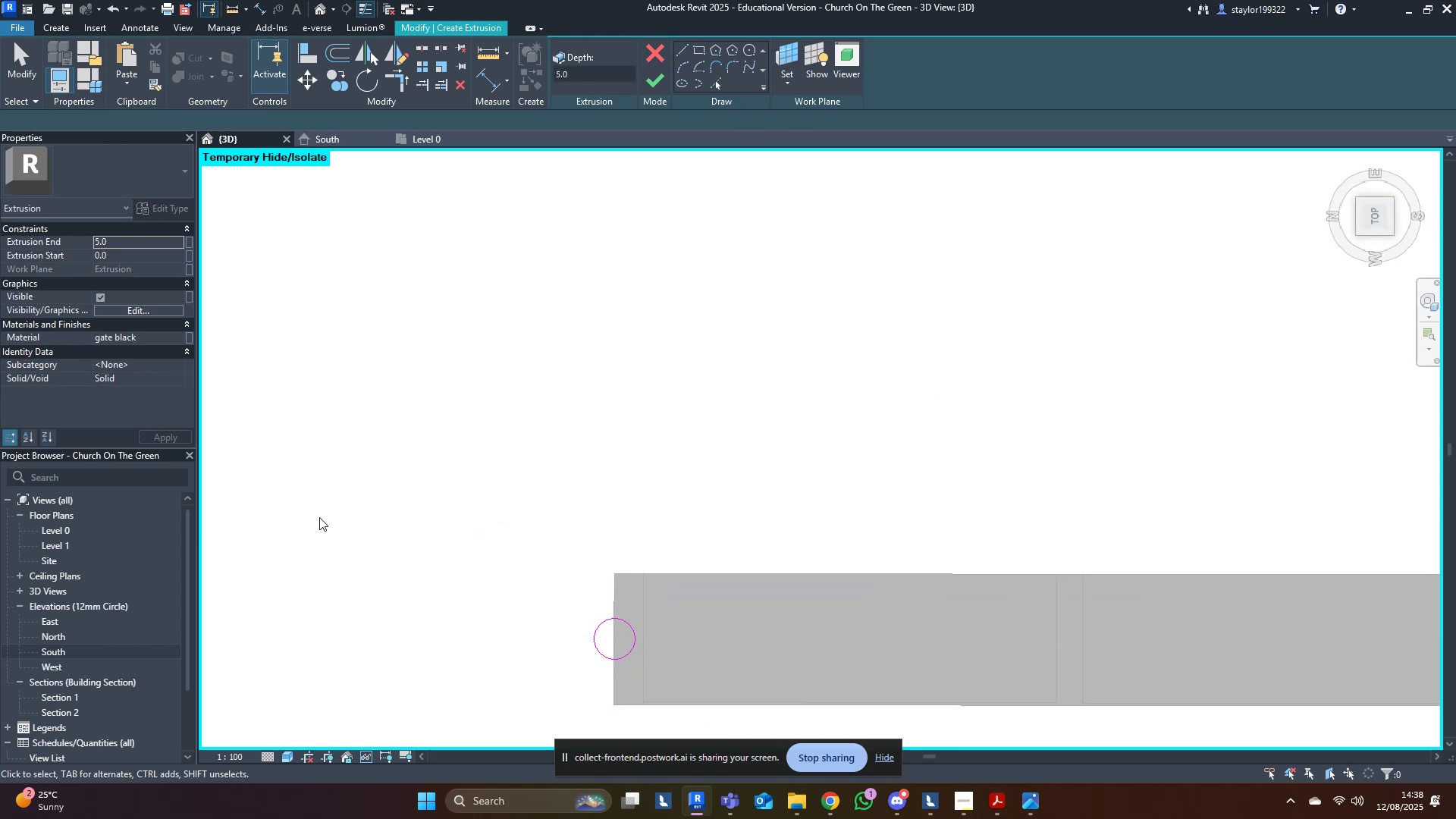 
key(Escape)
 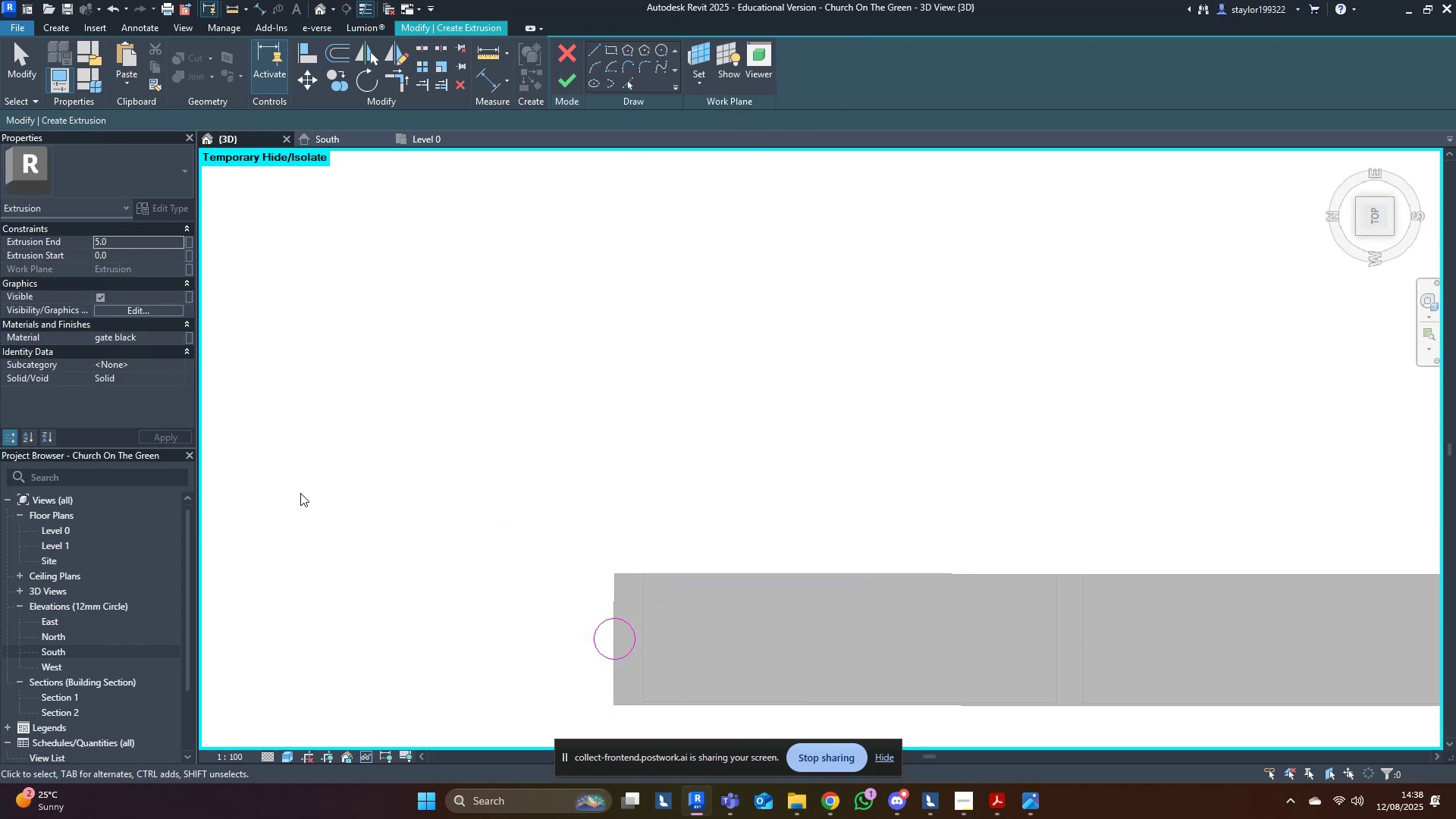 
left_click_drag(start_coordinate=[303, 494], to_coordinate=[771, 691])
 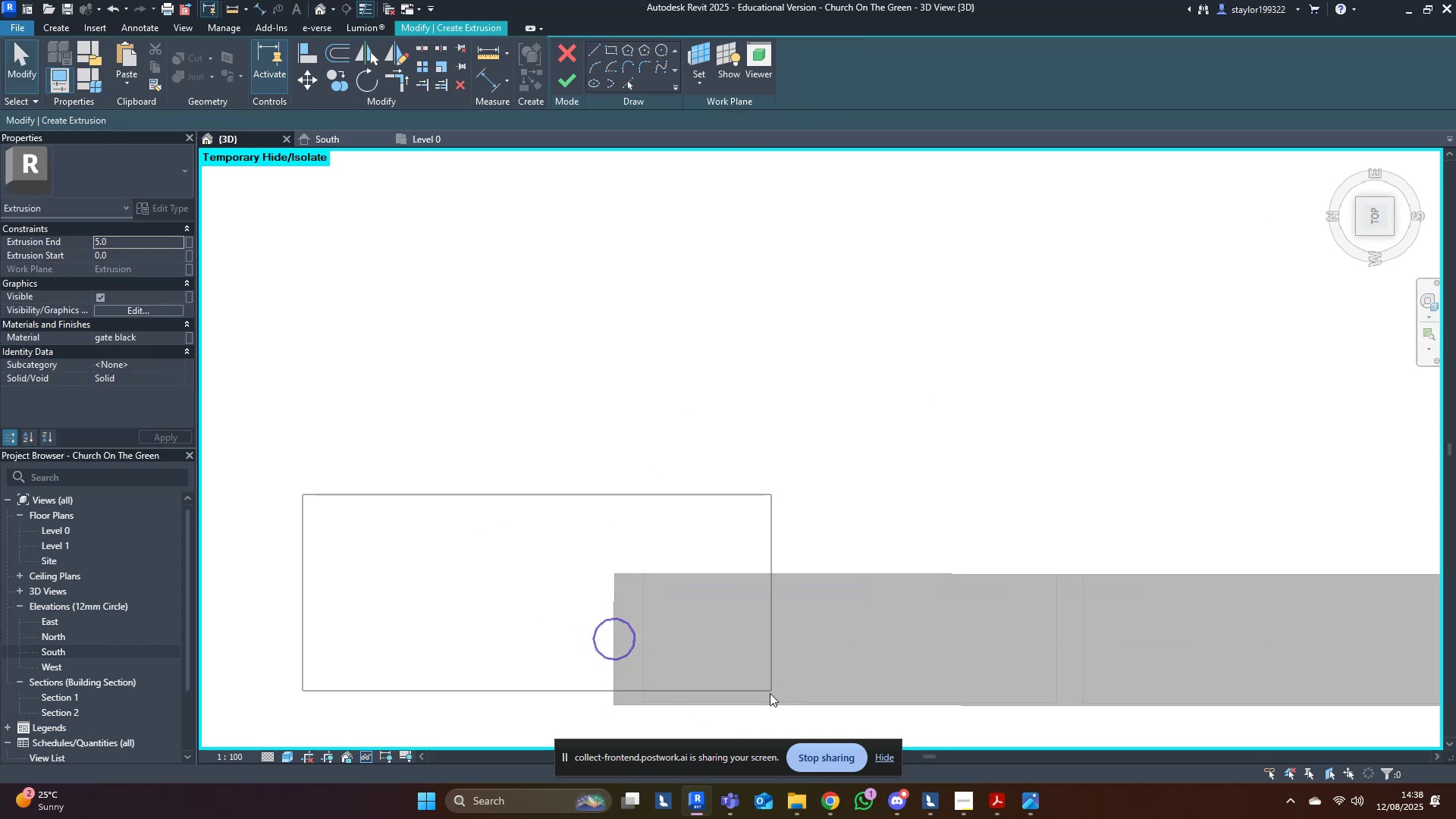 
key(Shift+ArrowRight)
 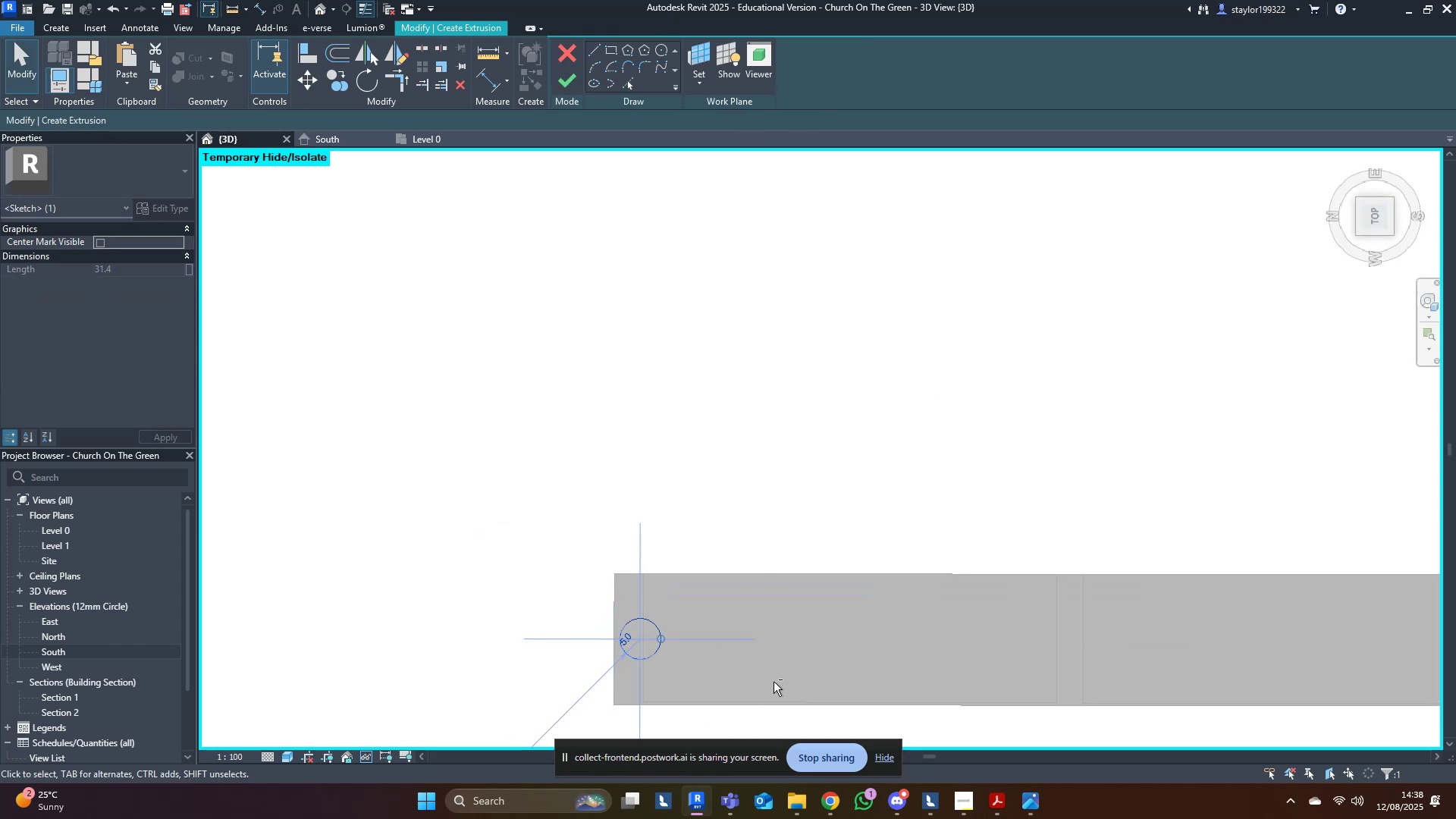 
key(Shift+ArrowRight)
 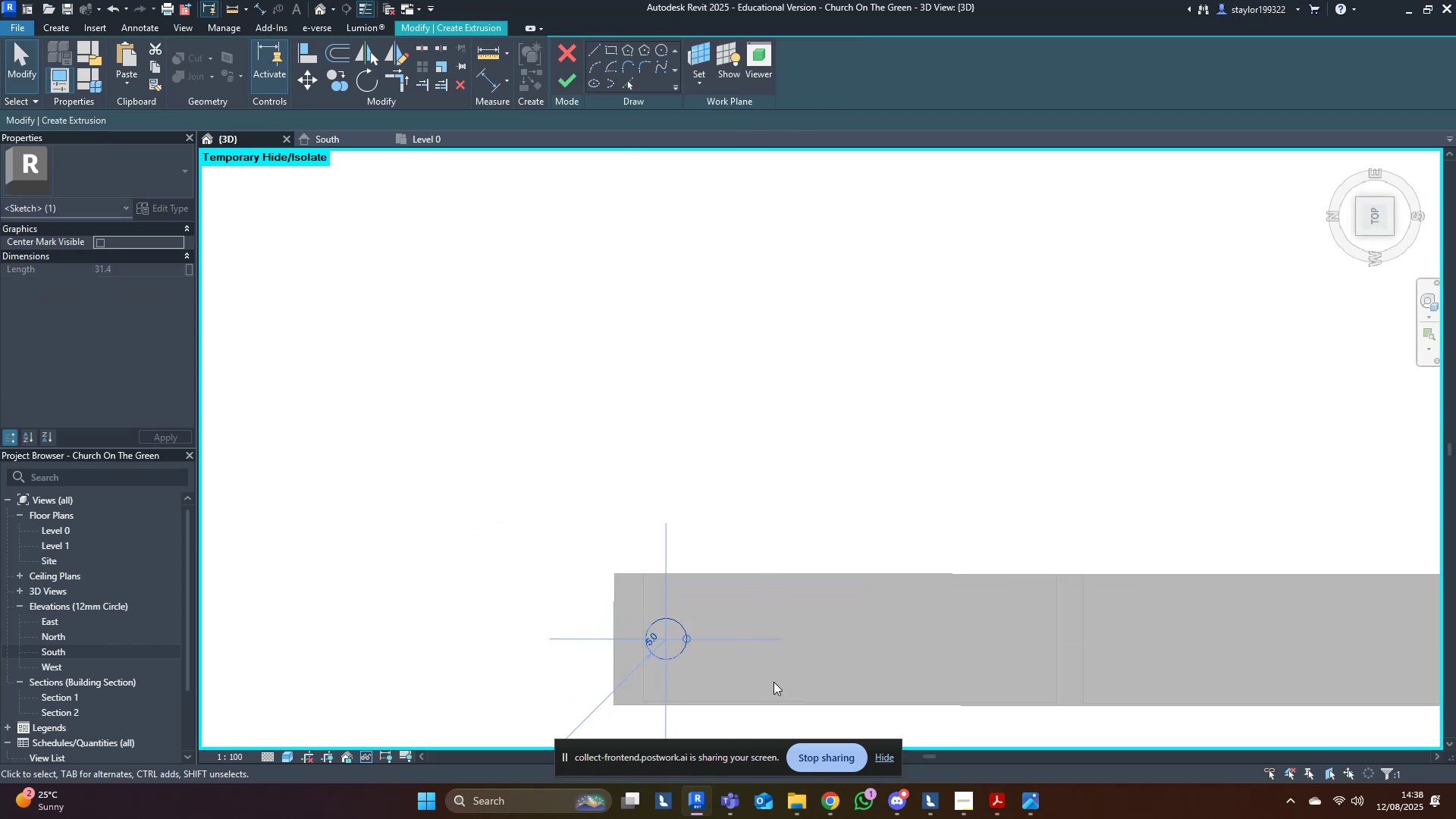 
scroll: coordinate [692, 595], scroll_direction: down, amount: 8.0
 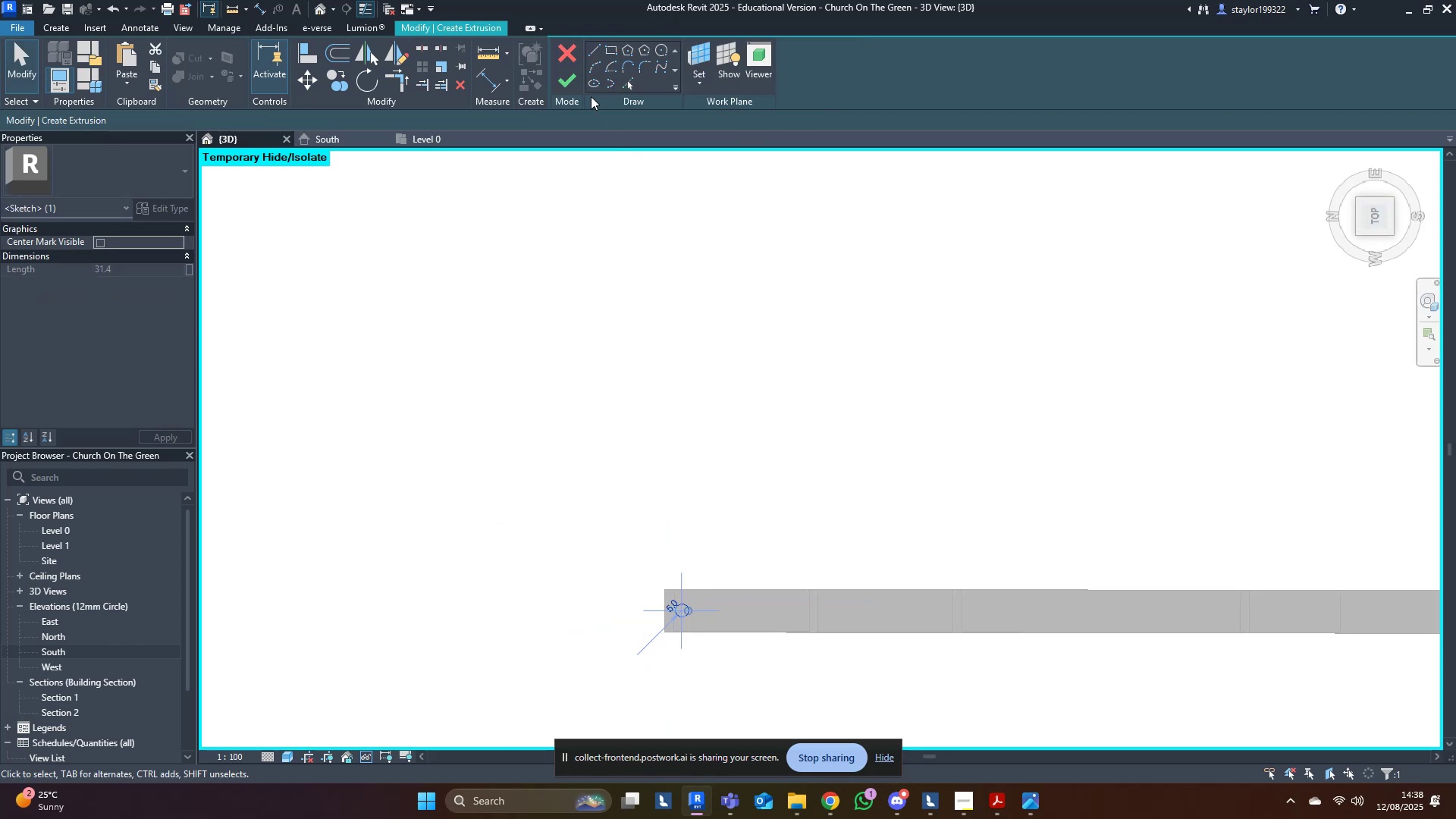 
left_click([576, 81])
 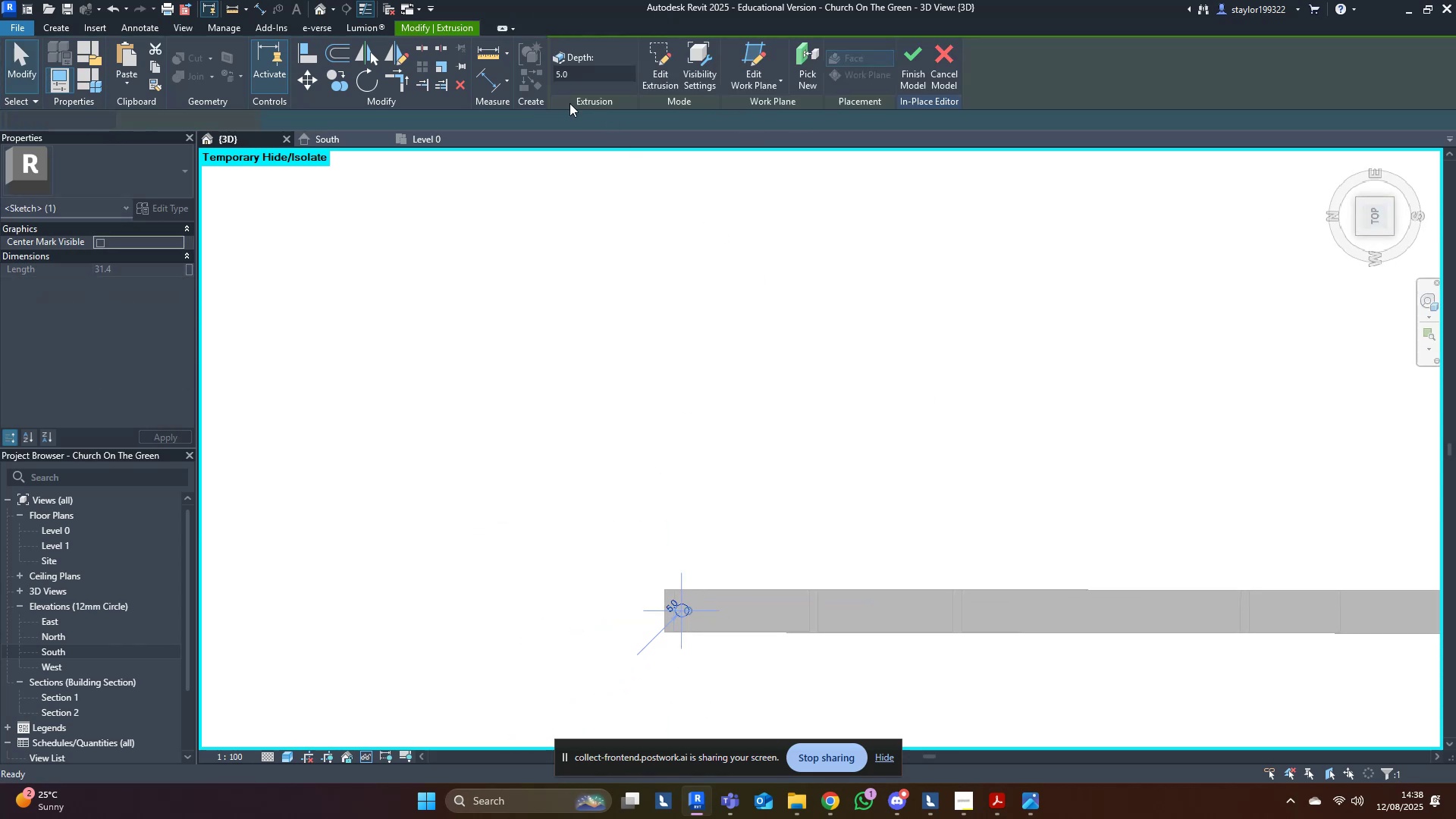 
scroll: coordinate [631, 466], scroll_direction: down, amount: 8.0
 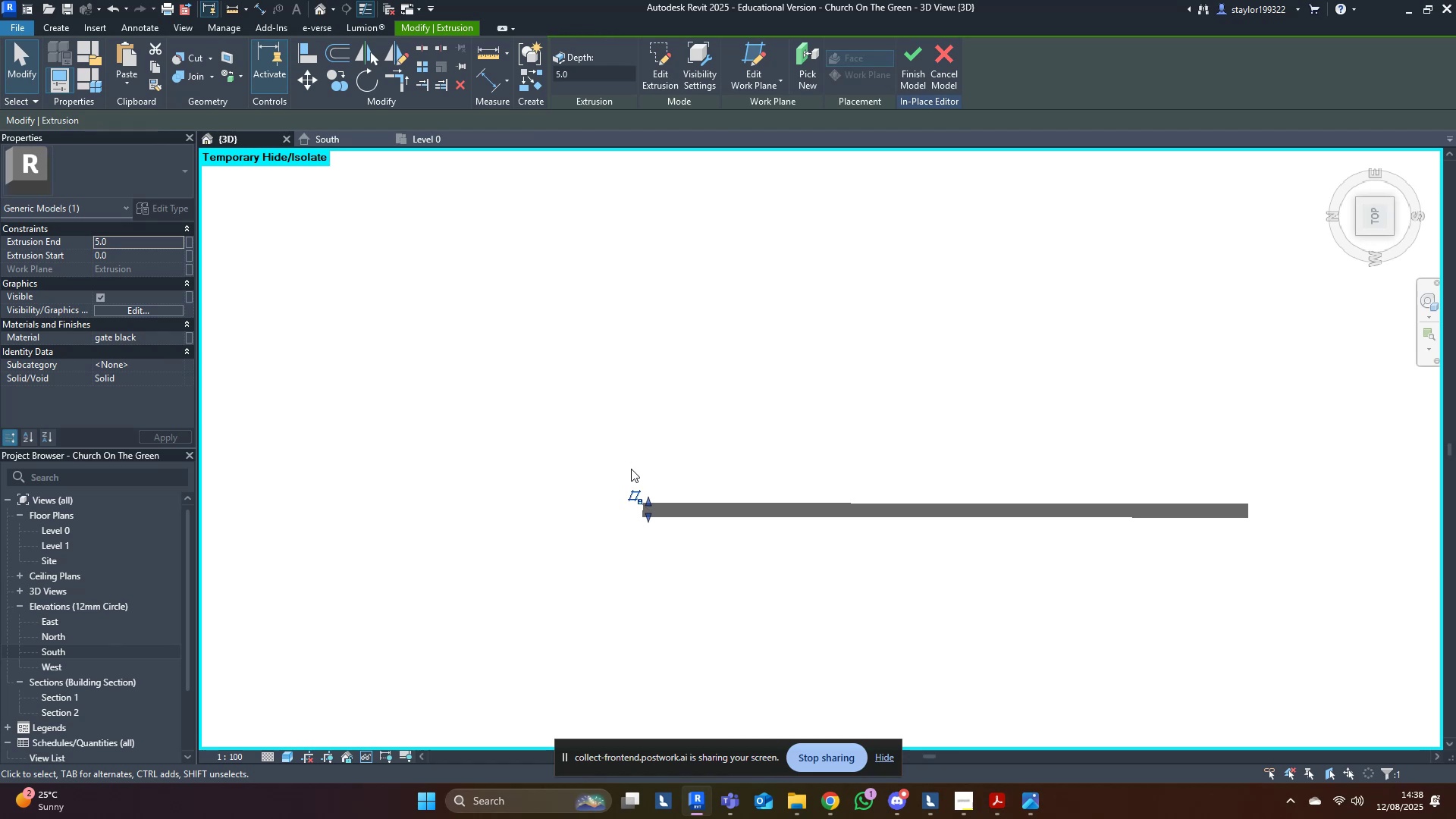 
hold_key(key=ShiftLeft, duration=0.37)
 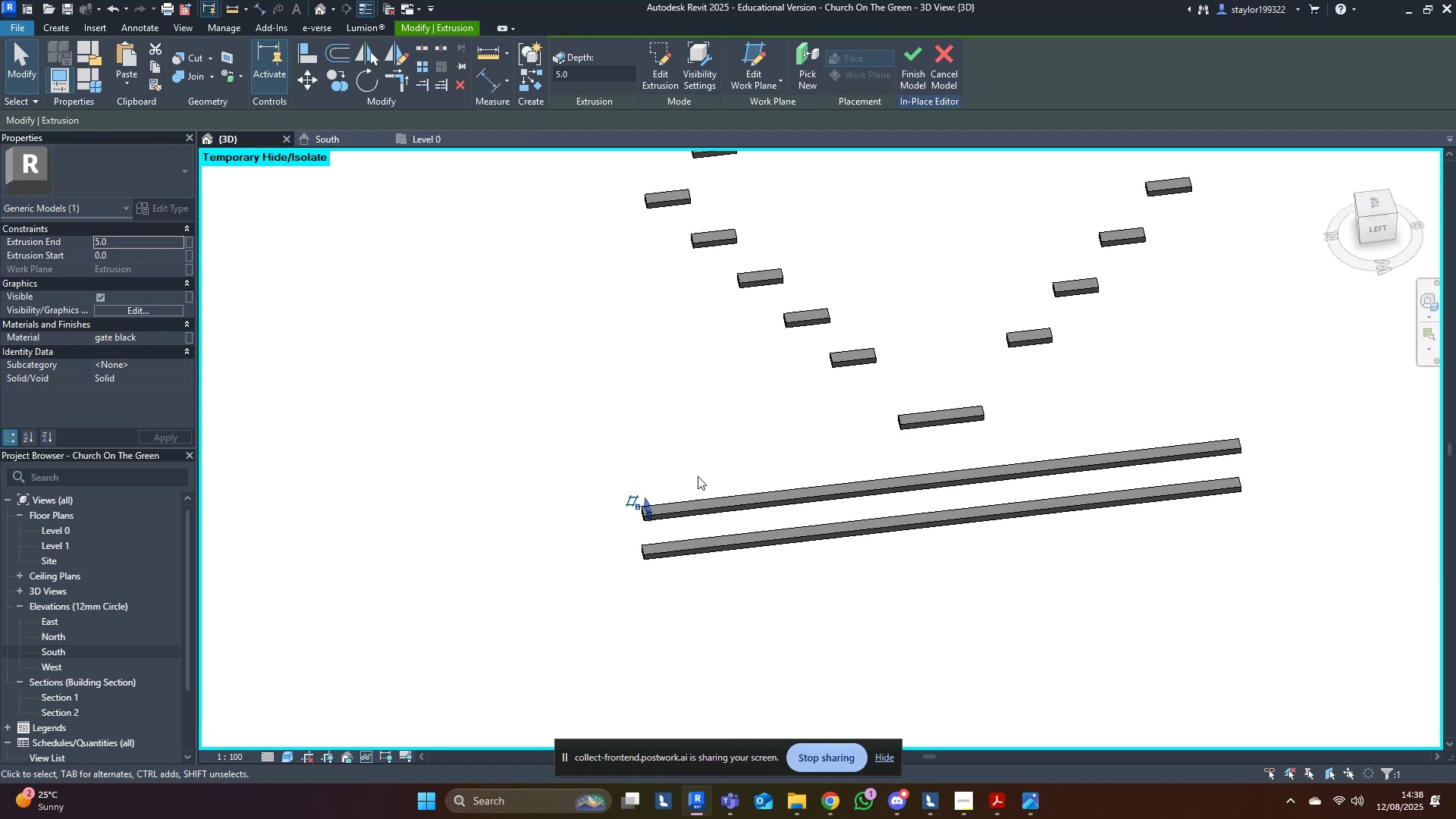 
scroll: coordinate [651, 495], scroll_direction: up, amount: 7.0
 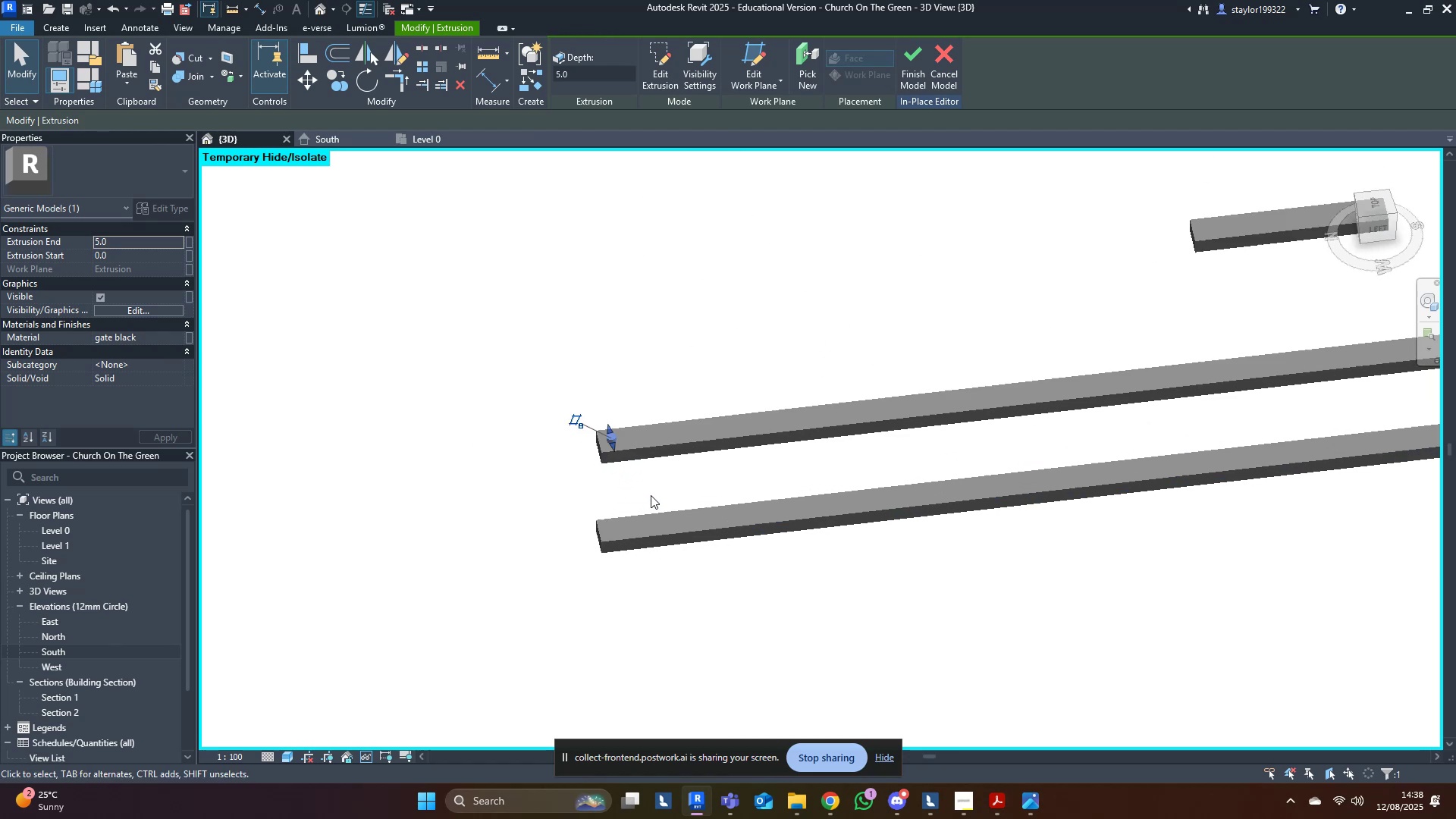 
key(Shift+ShiftLeft)
 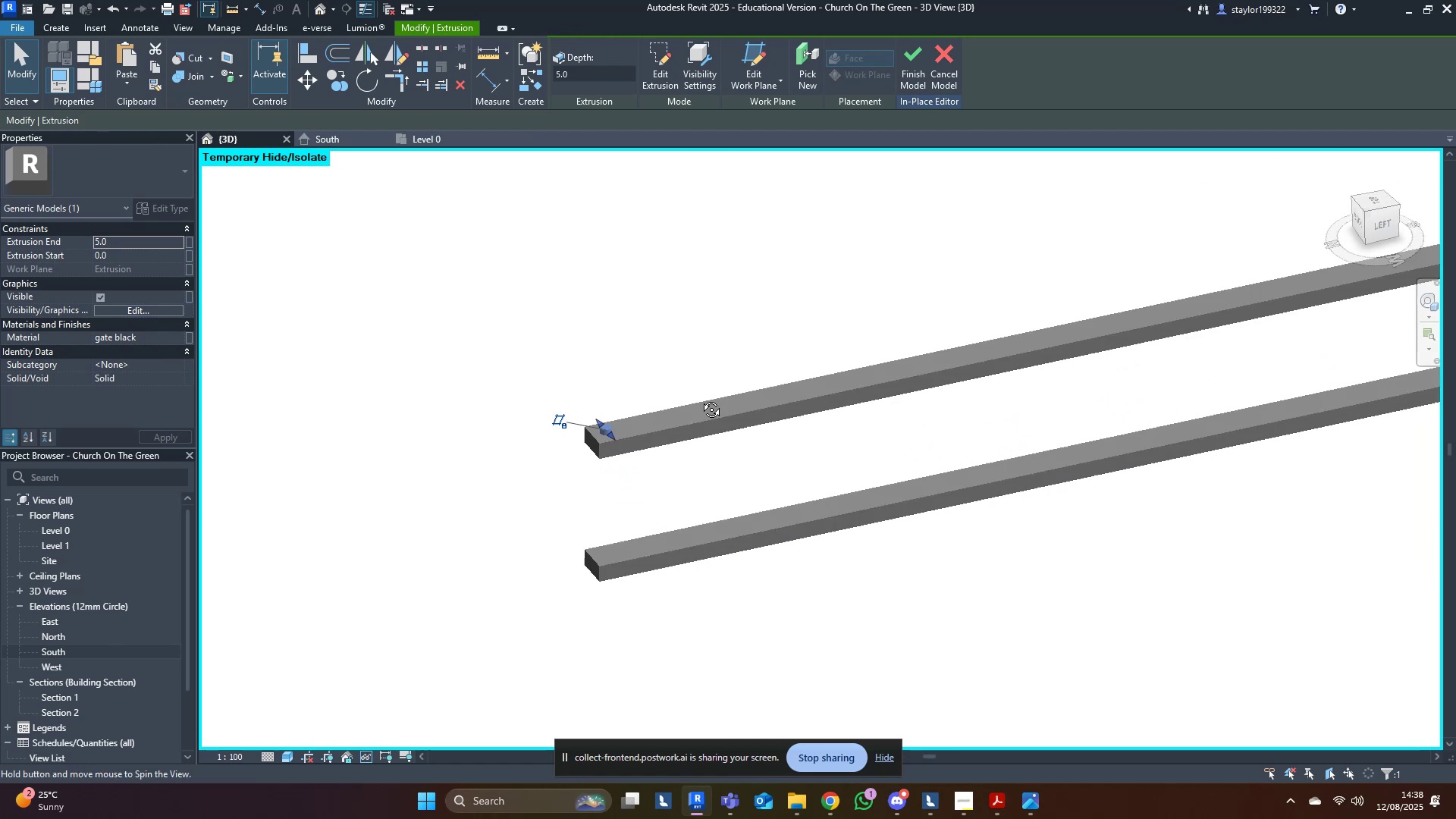 
key(Escape)
 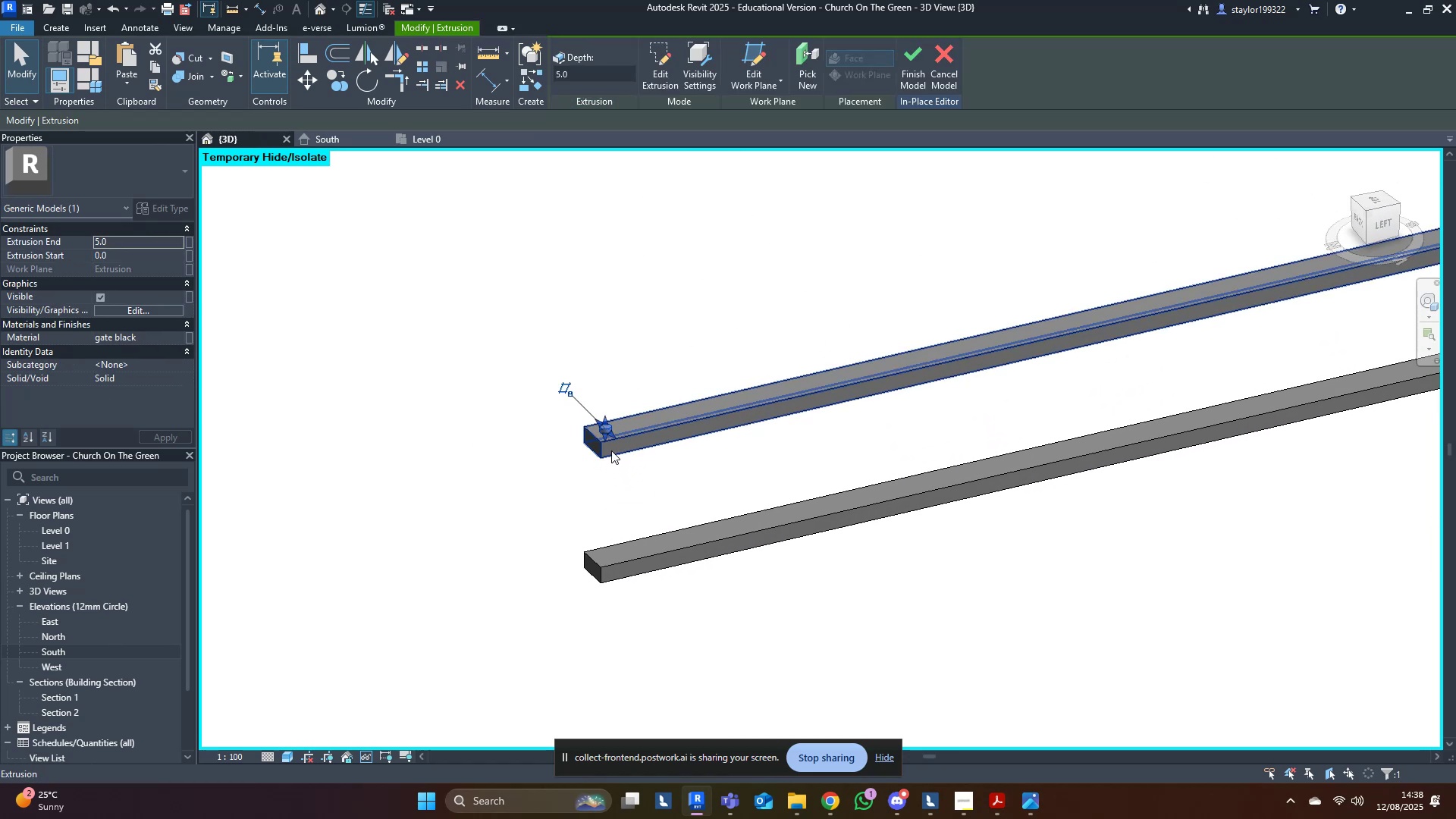 
left_click_drag(start_coordinate=[605, 446], to_coordinate=[629, 553])
 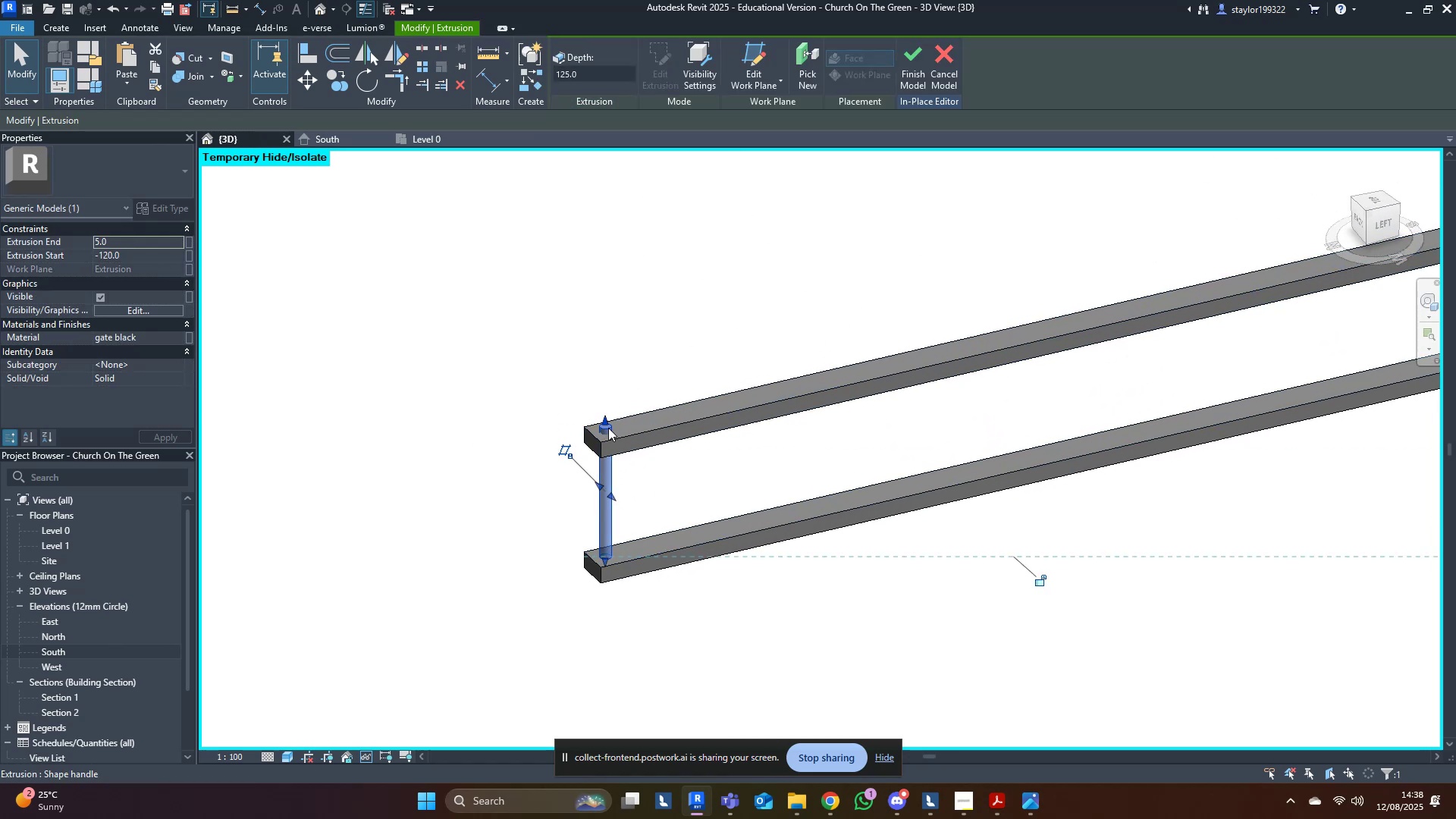 
left_click_drag(start_coordinate=[608, 423], to_coordinate=[634, 139])
 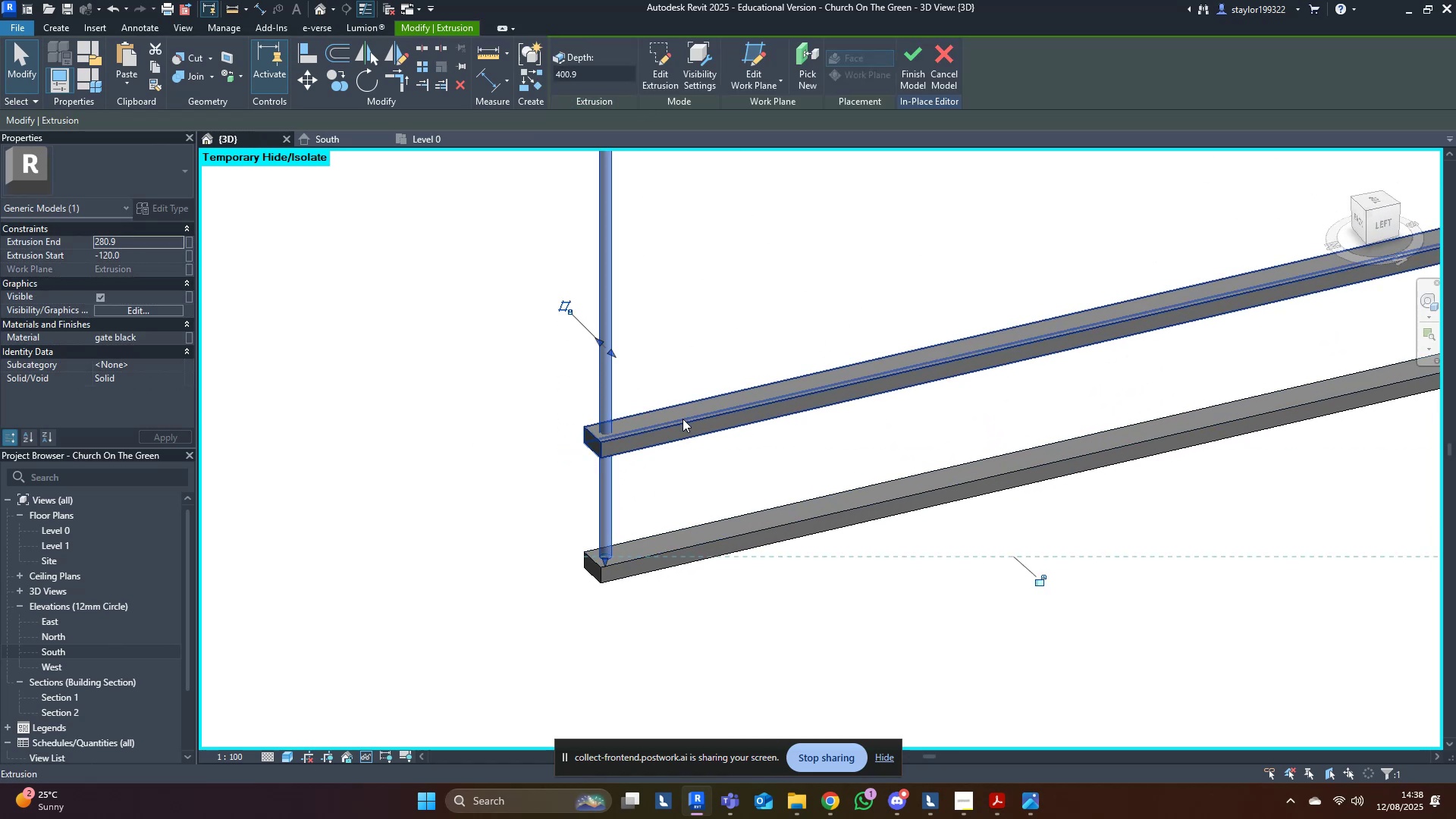 
scroll: coordinate [680, 553], scroll_direction: down, amount: 10.0
 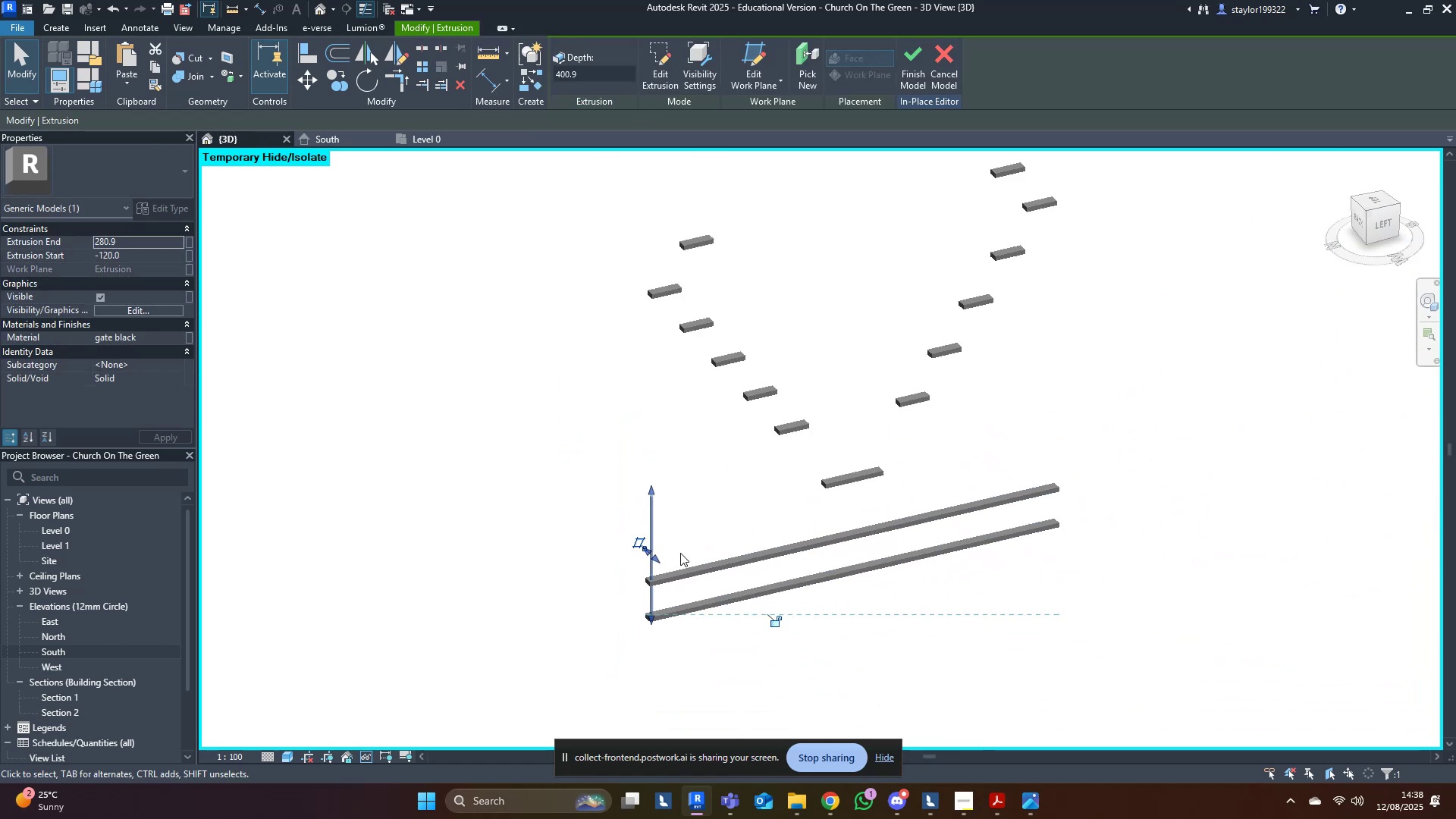 
hold_key(key=ShiftLeft, duration=1.05)
 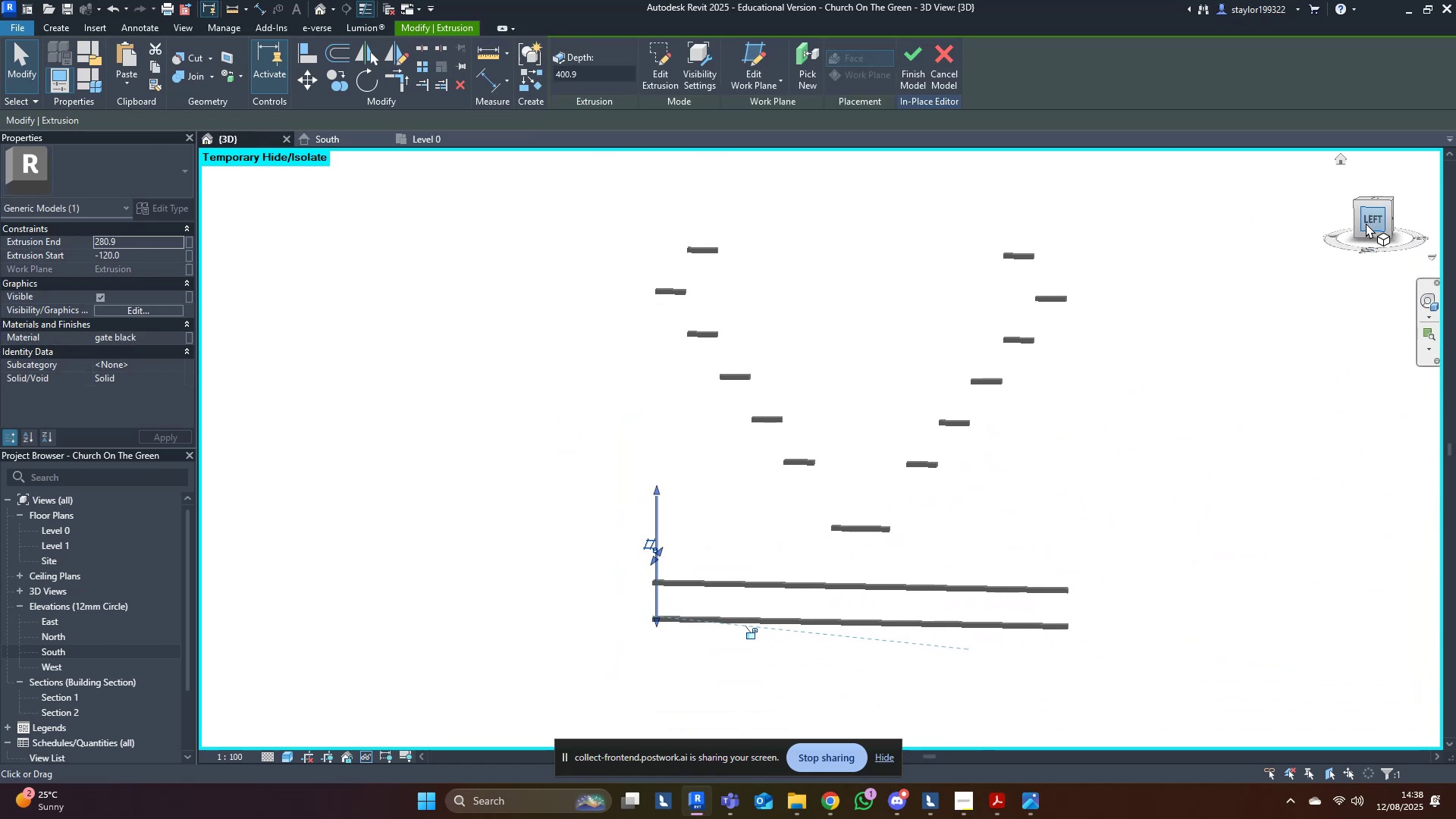 
scroll: coordinate [638, 661], scroll_direction: down, amount: 16.0
 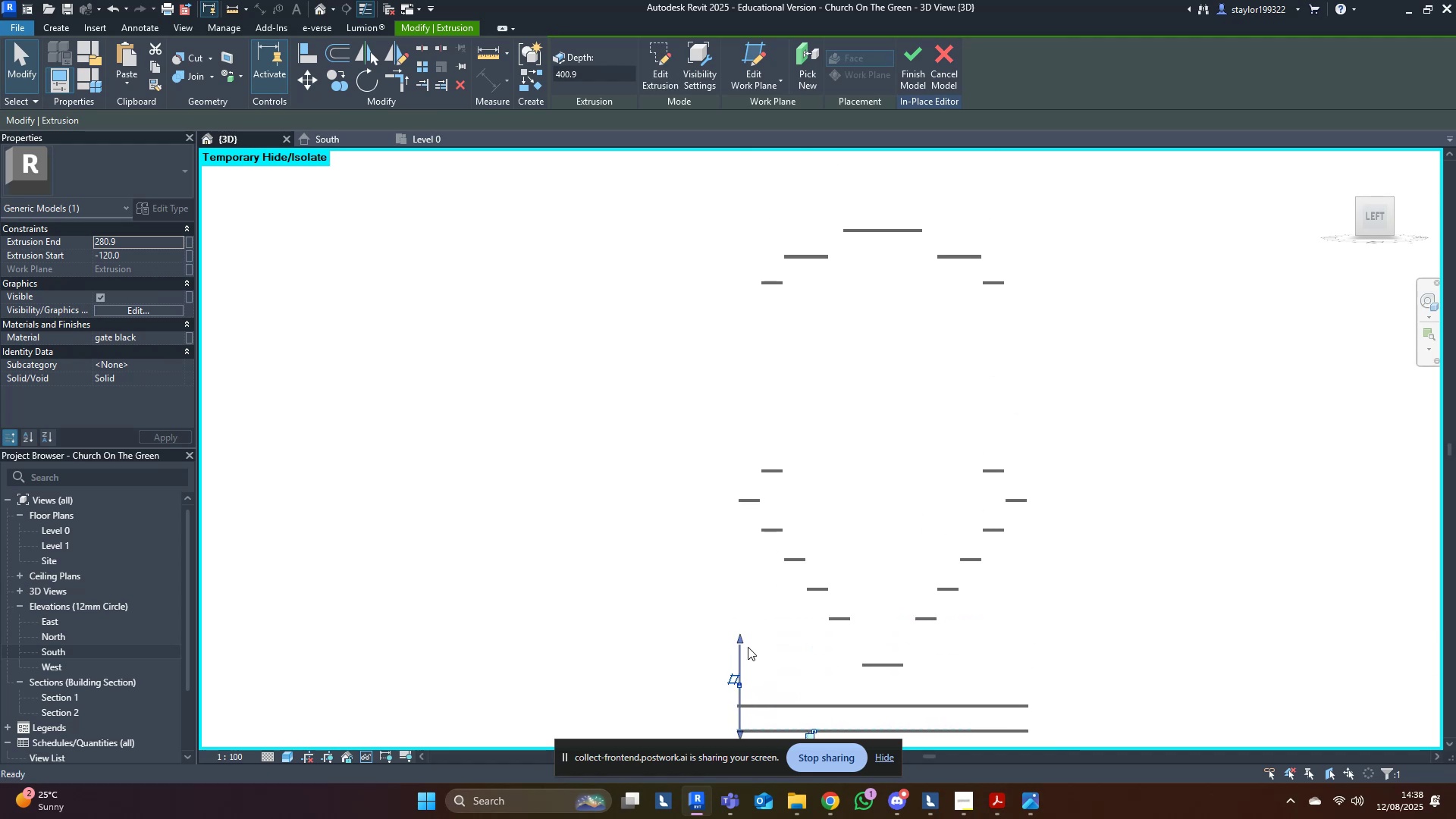 
left_click_drag(start_coordinate=[745, 639], to_coordinate=[755, 499])
 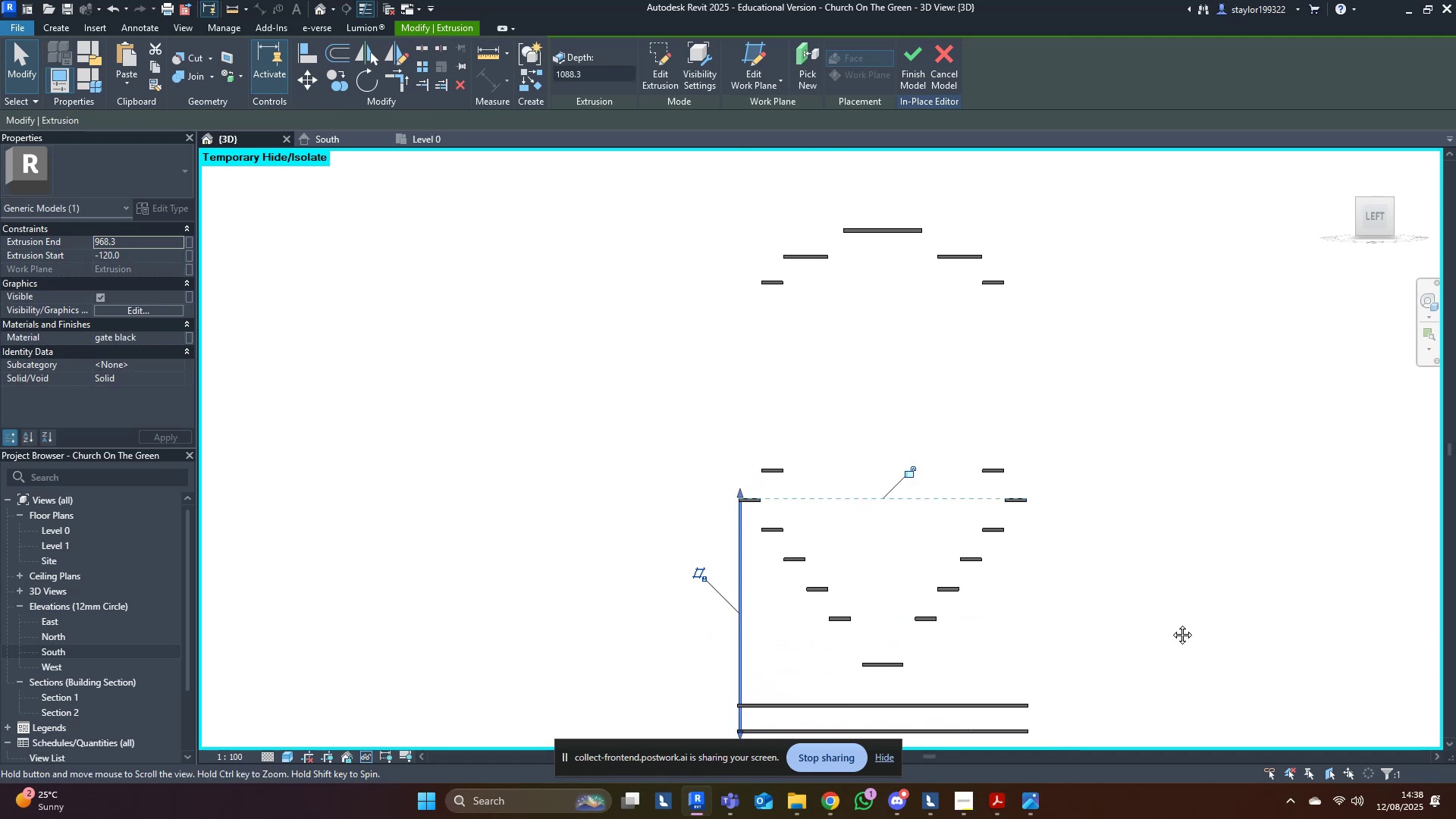 
hold_key(key=ShiftLeft, duration=0.92)
 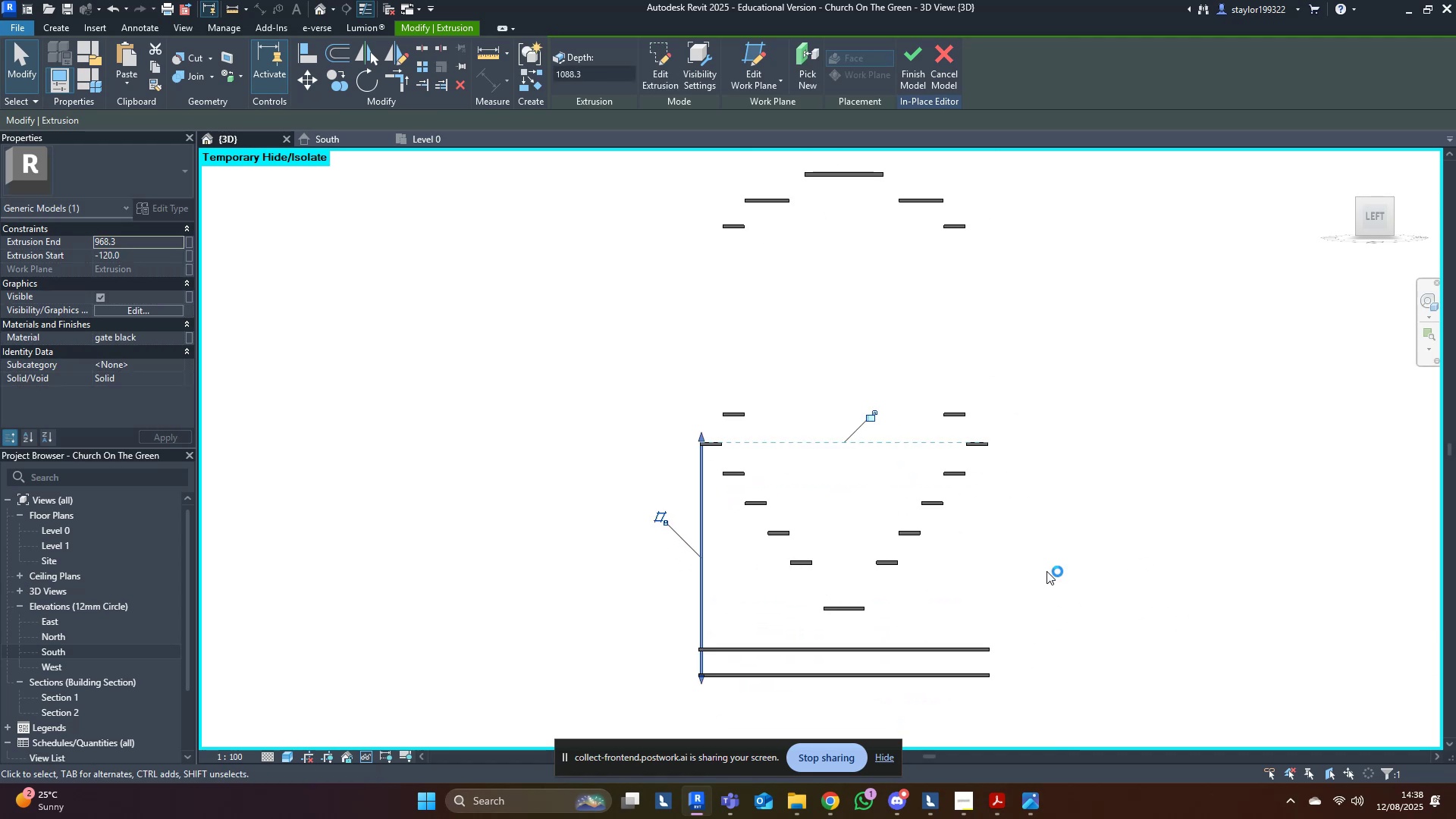 
left_click_drag(start_coordinate=[1027, 11], to_coordinate=[0, 233])
 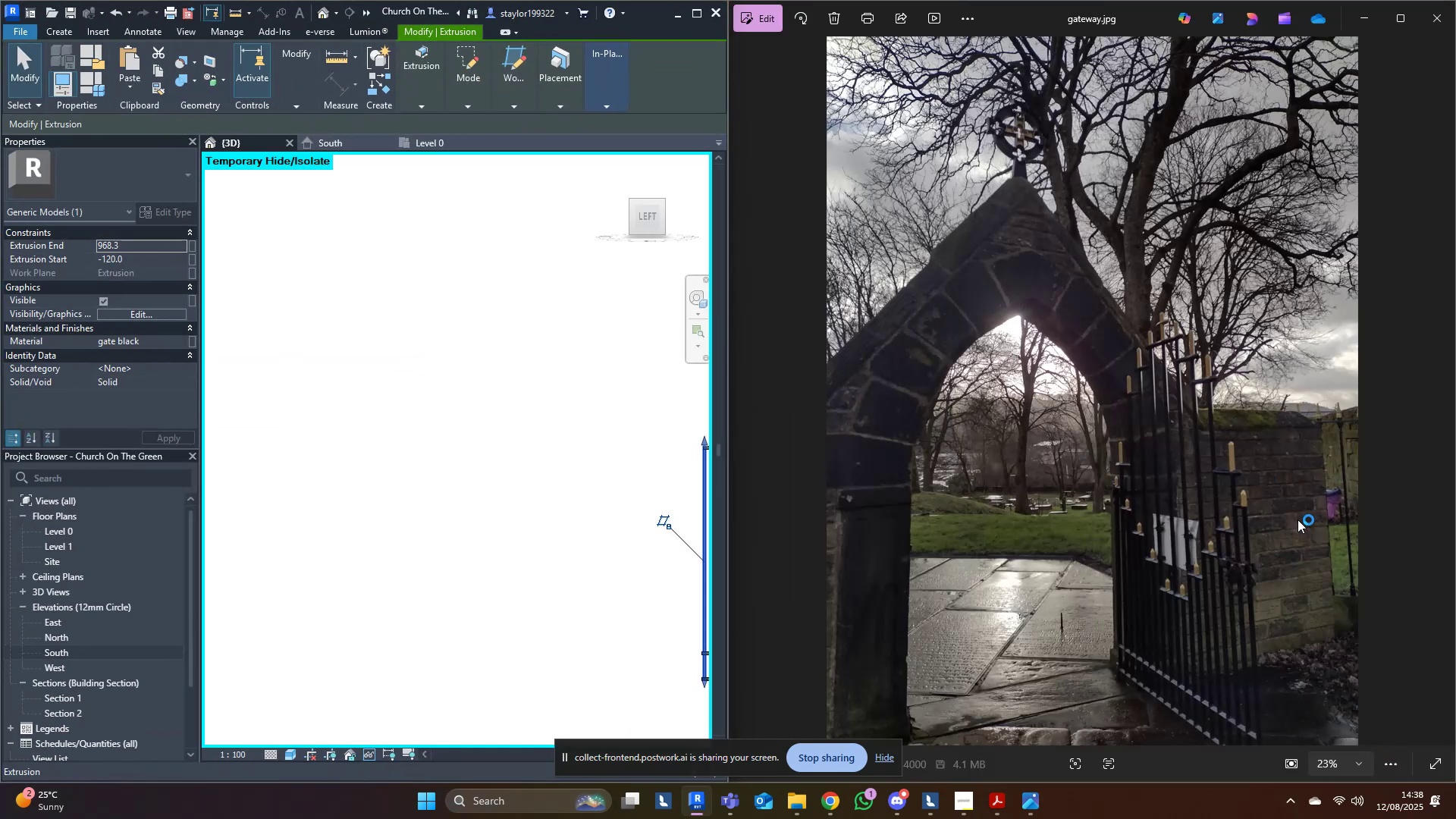 
middle_click([335, 381])
 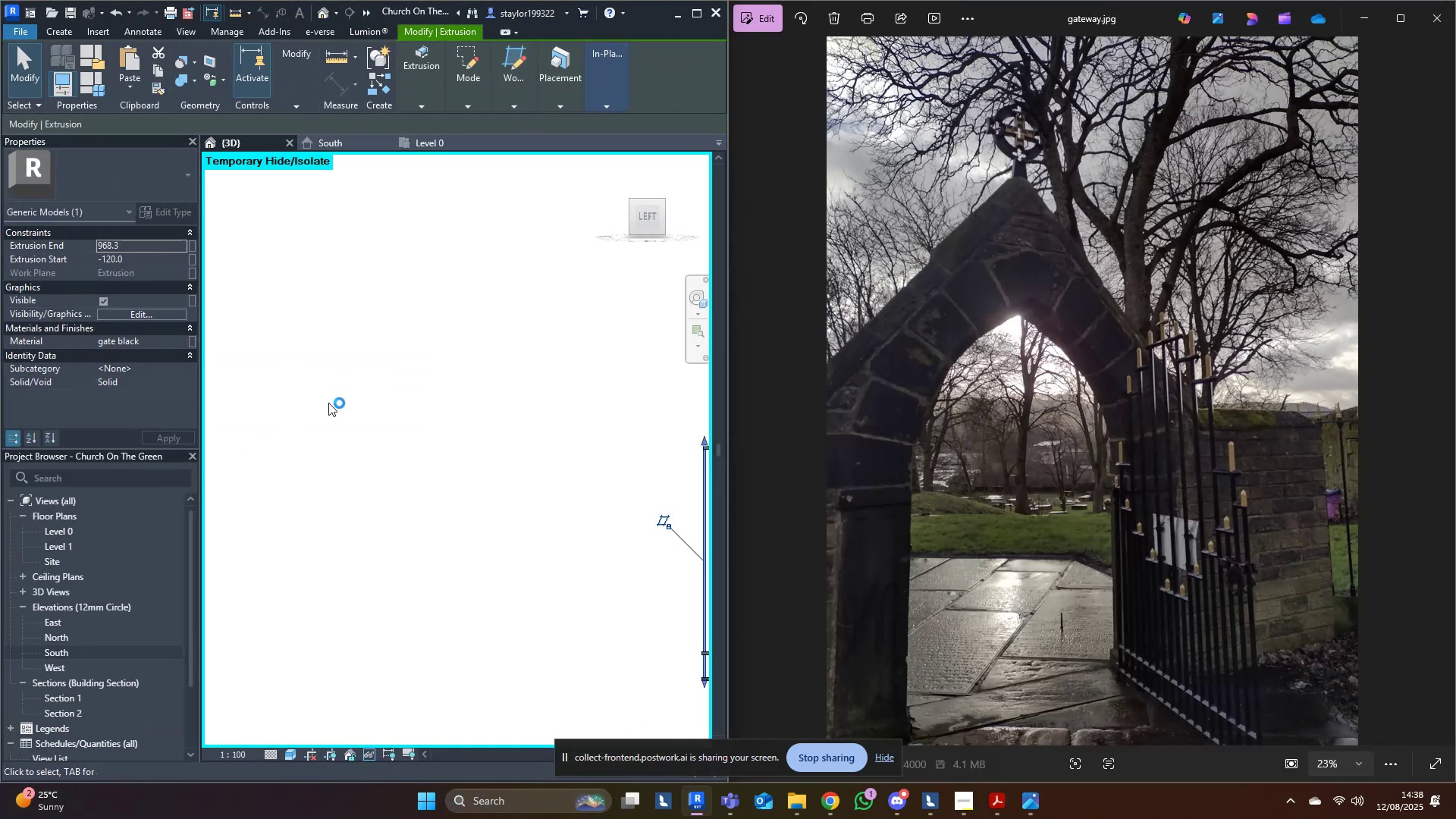 
scroll: coordinate [346, 497], scroll_direction: down, amount: 2.0
 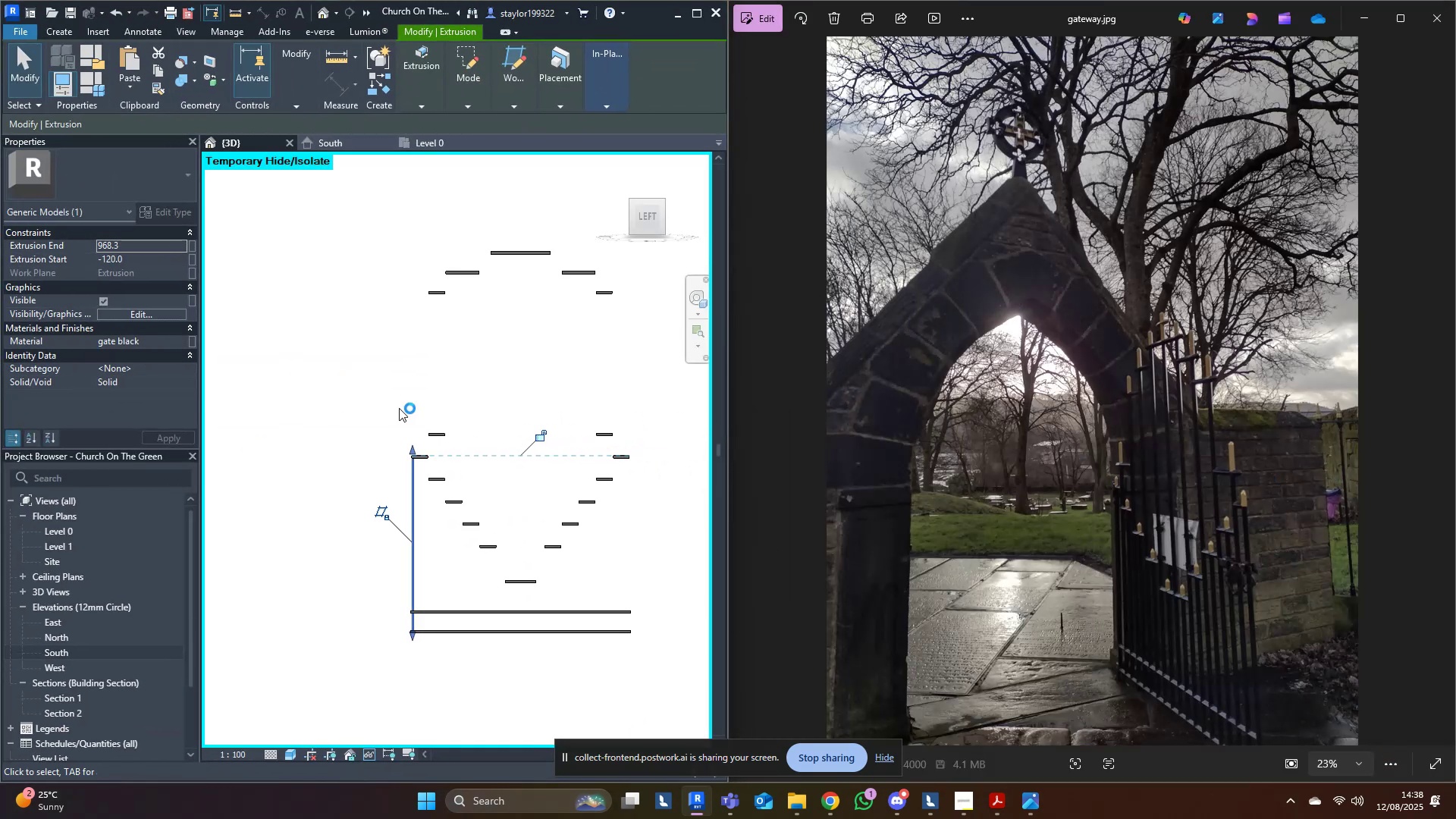 
middle_click([404, 395])
 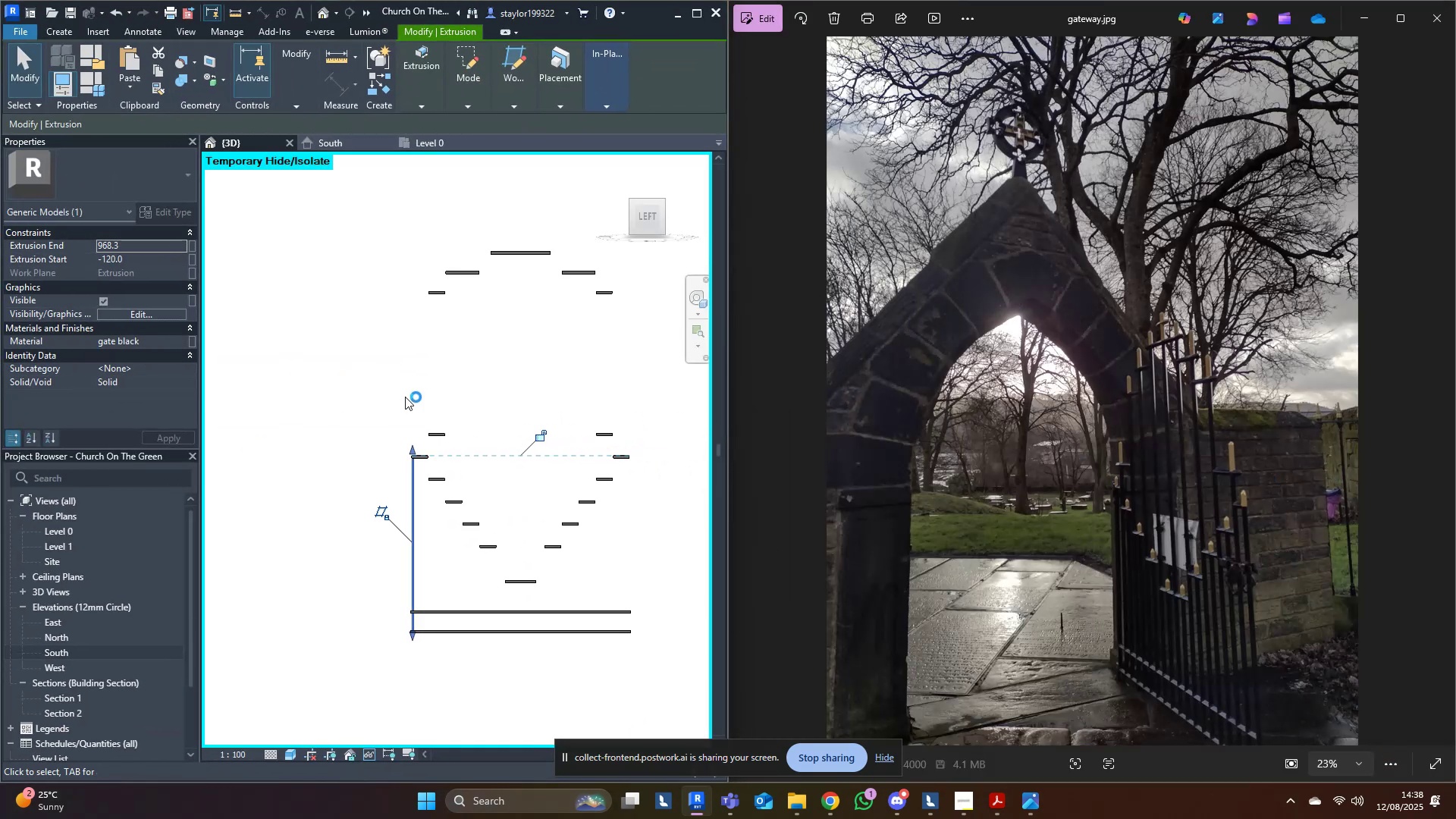 
type(hr)
 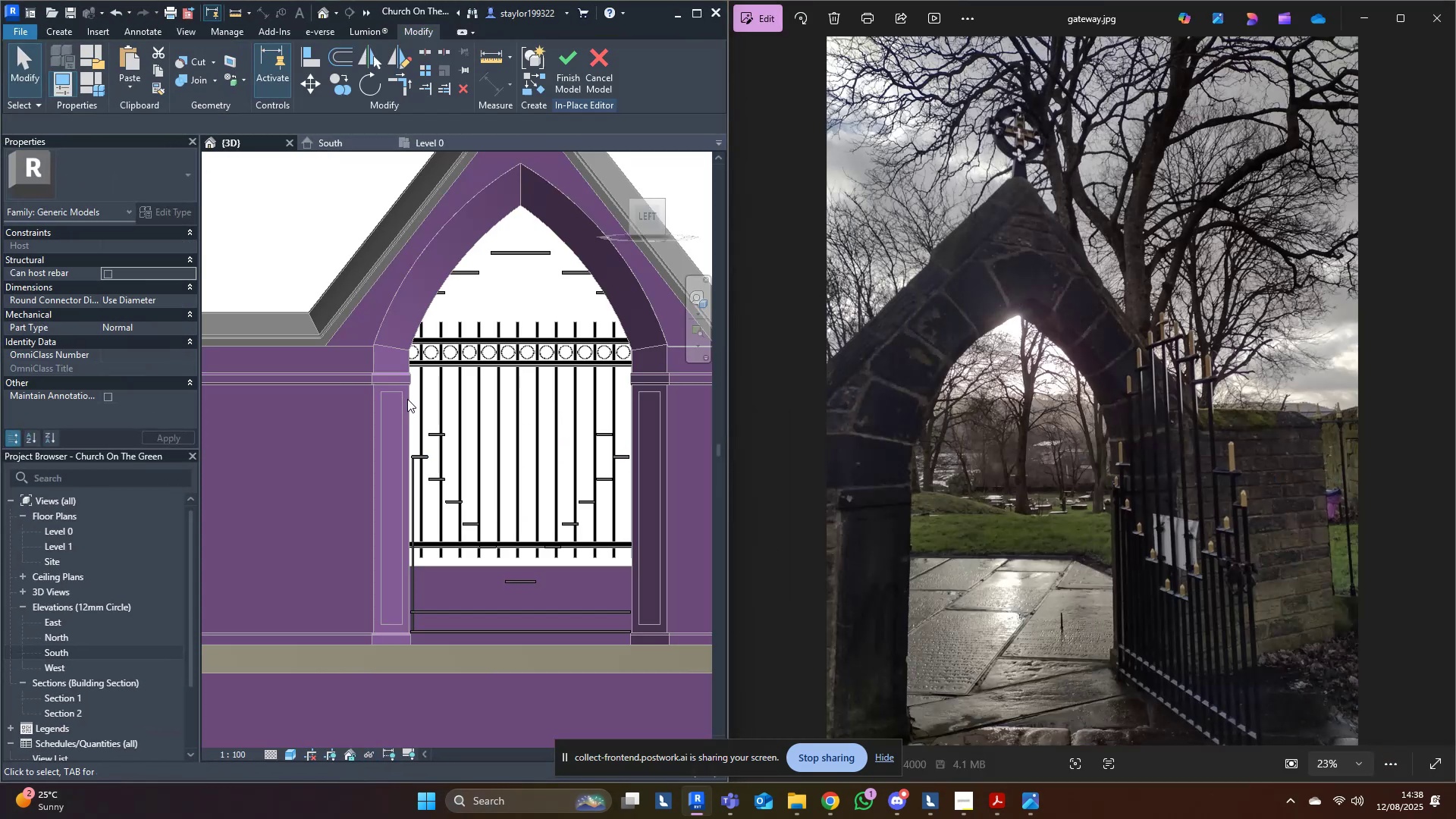 
middle_click([407, 400])
 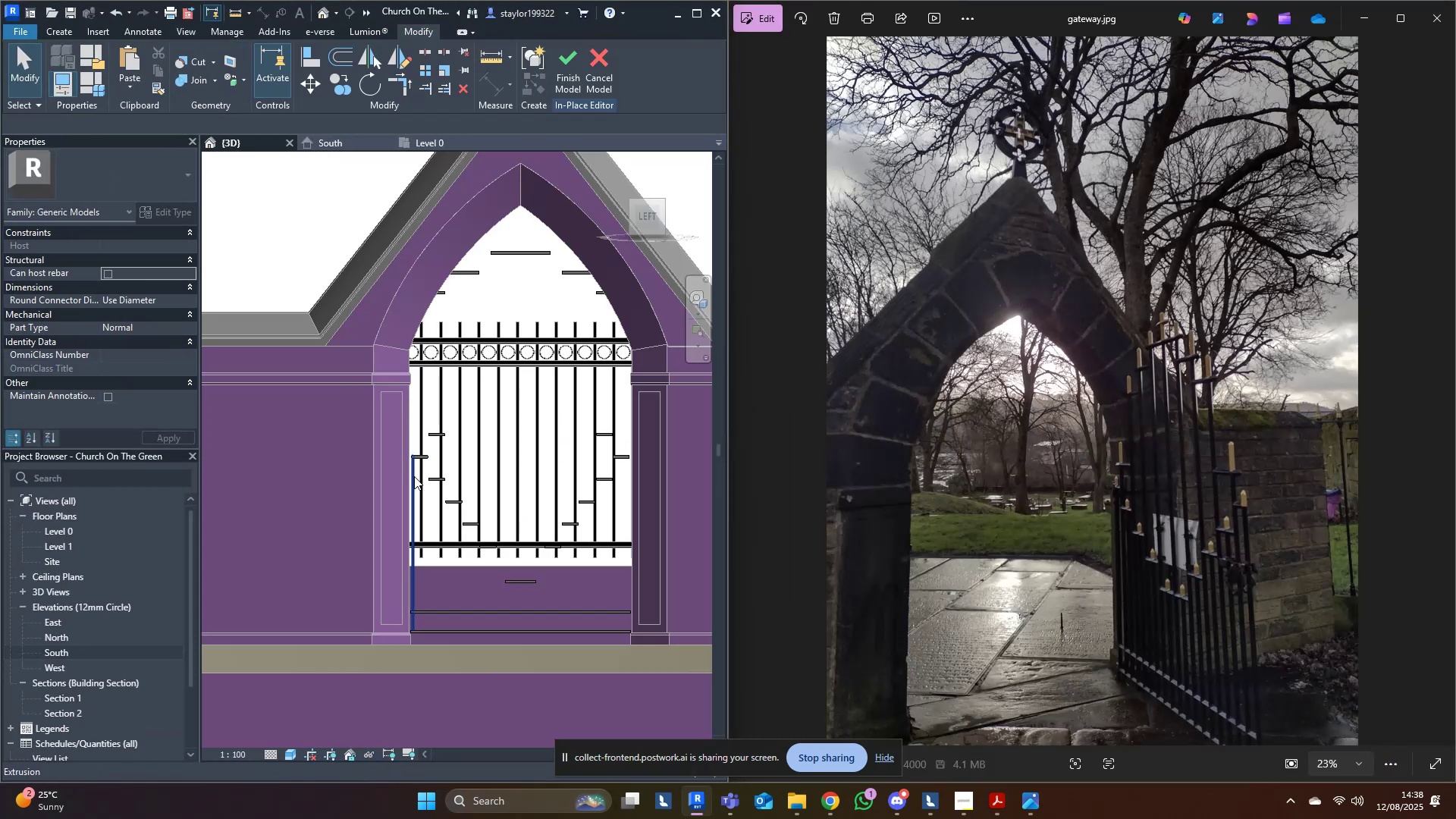 
left_click([415, 477])
 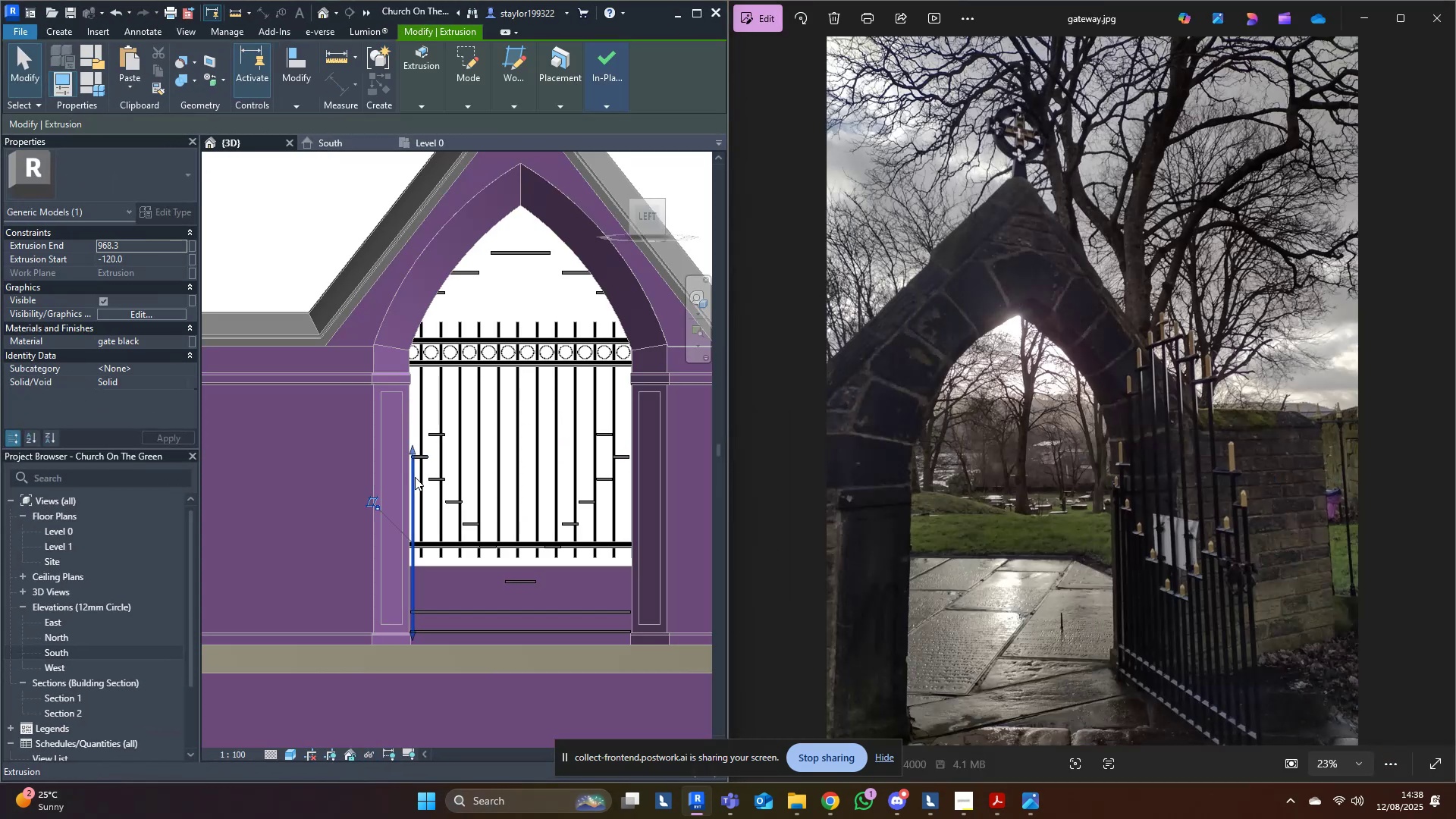 
scroll: coordinate [415, 477], scroll_direction: up, amount: 3.0
 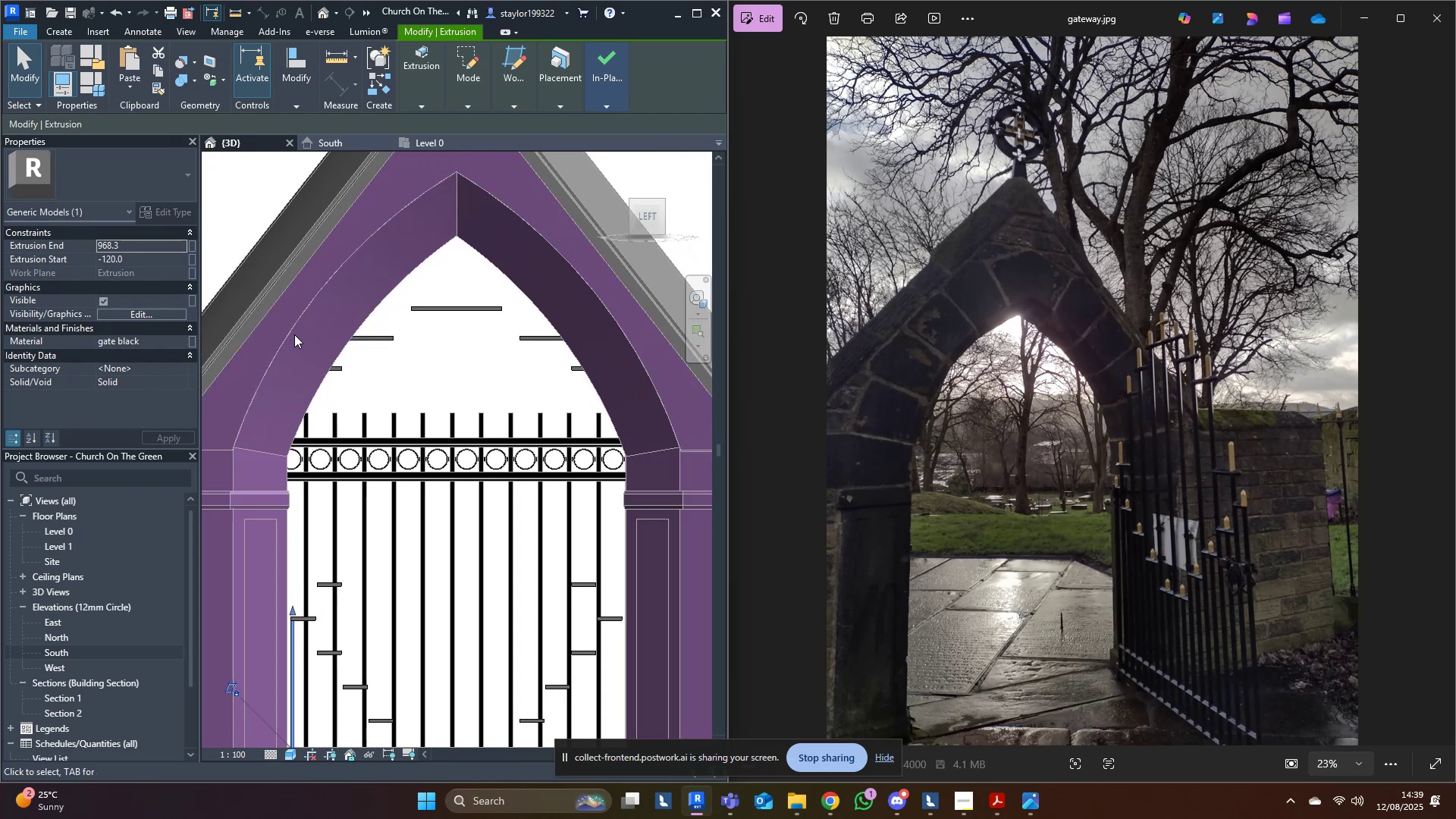 
wait(14.61)
 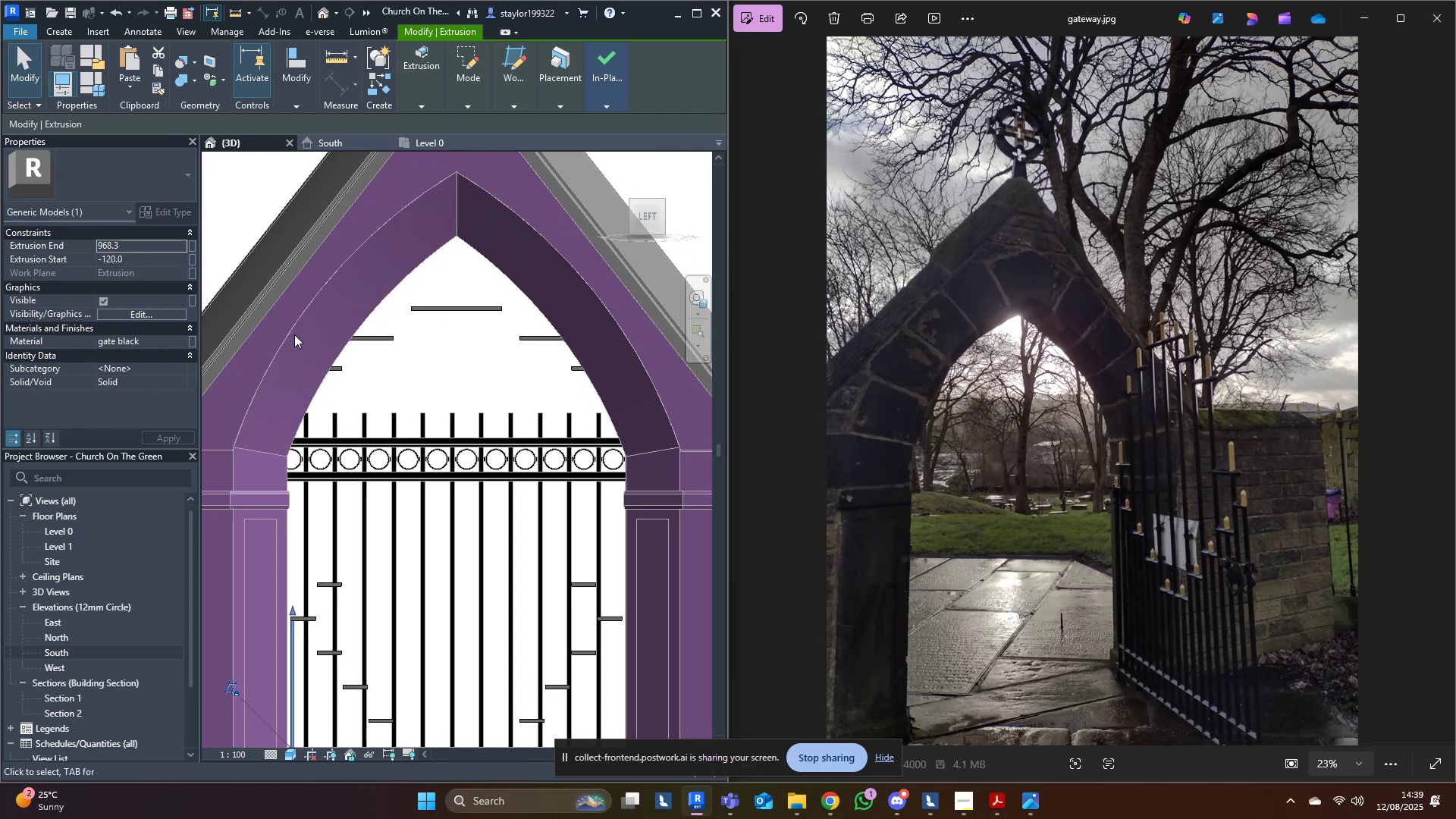 
left_click([275, 358])
 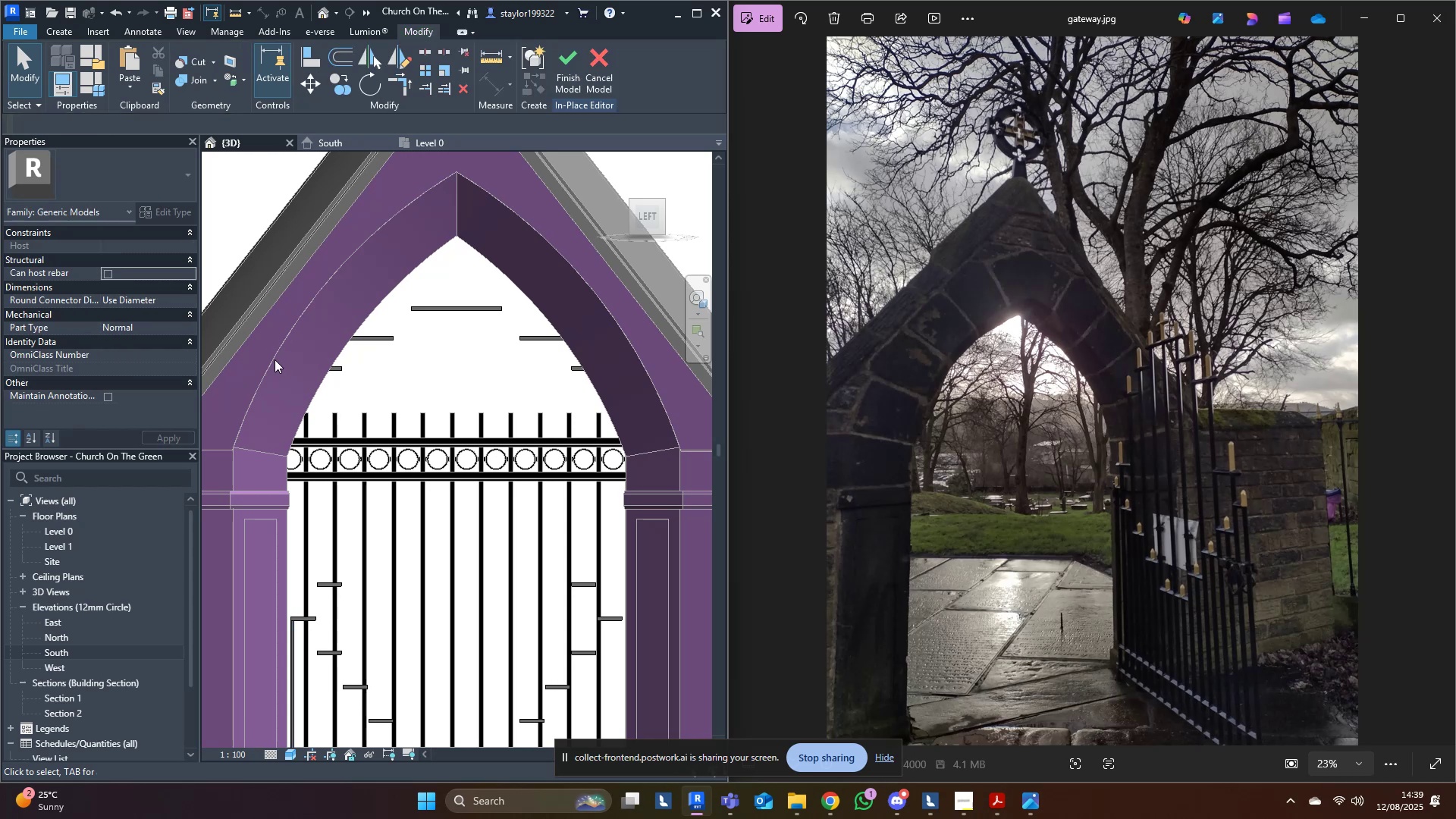 
scroll: coordinate [281, 353], scroll_direction: down, amount: 2.0
 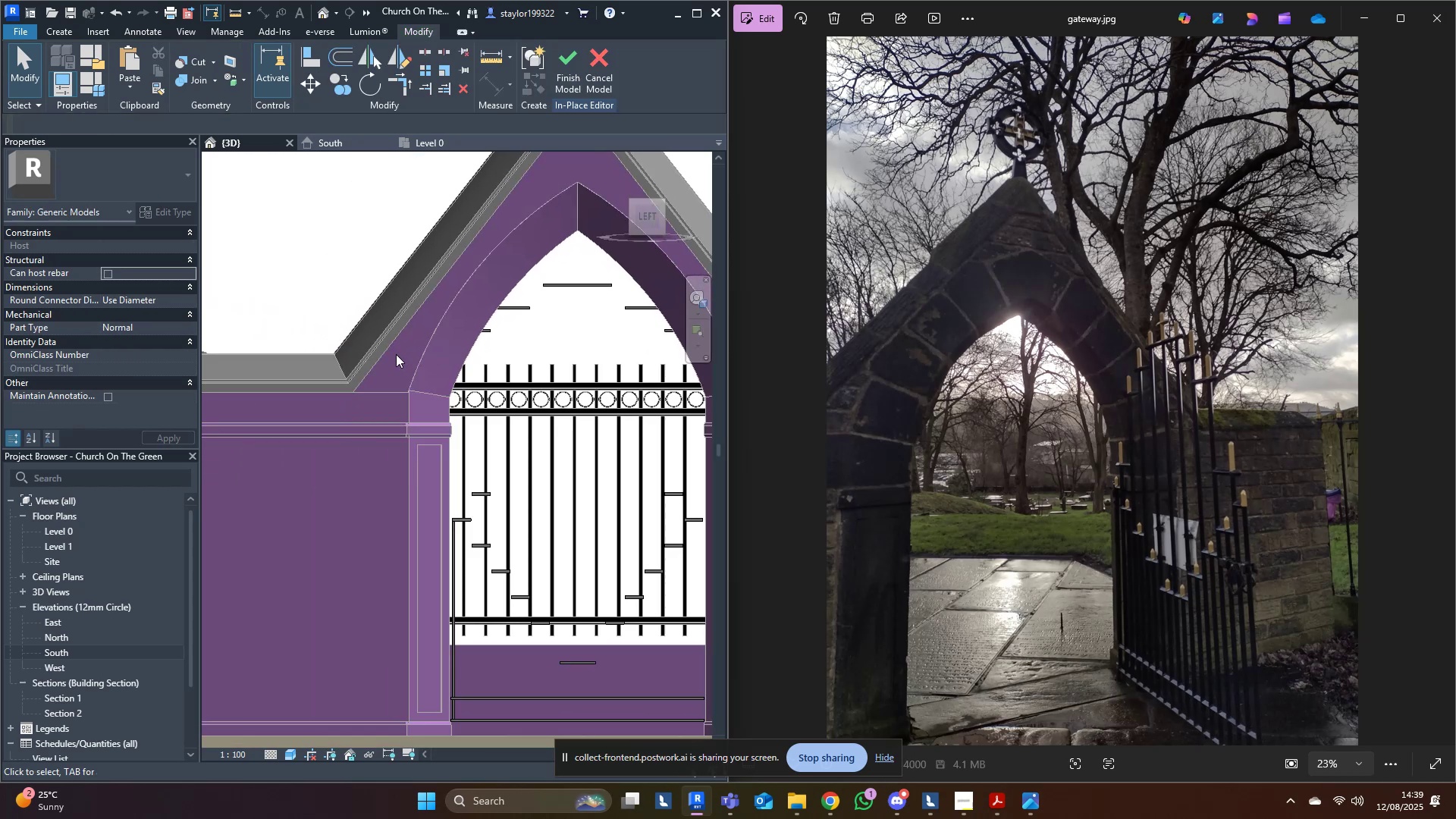 
left_click_drag(start_coordinate=[343, 245], to_coordinate=[570, 754])
 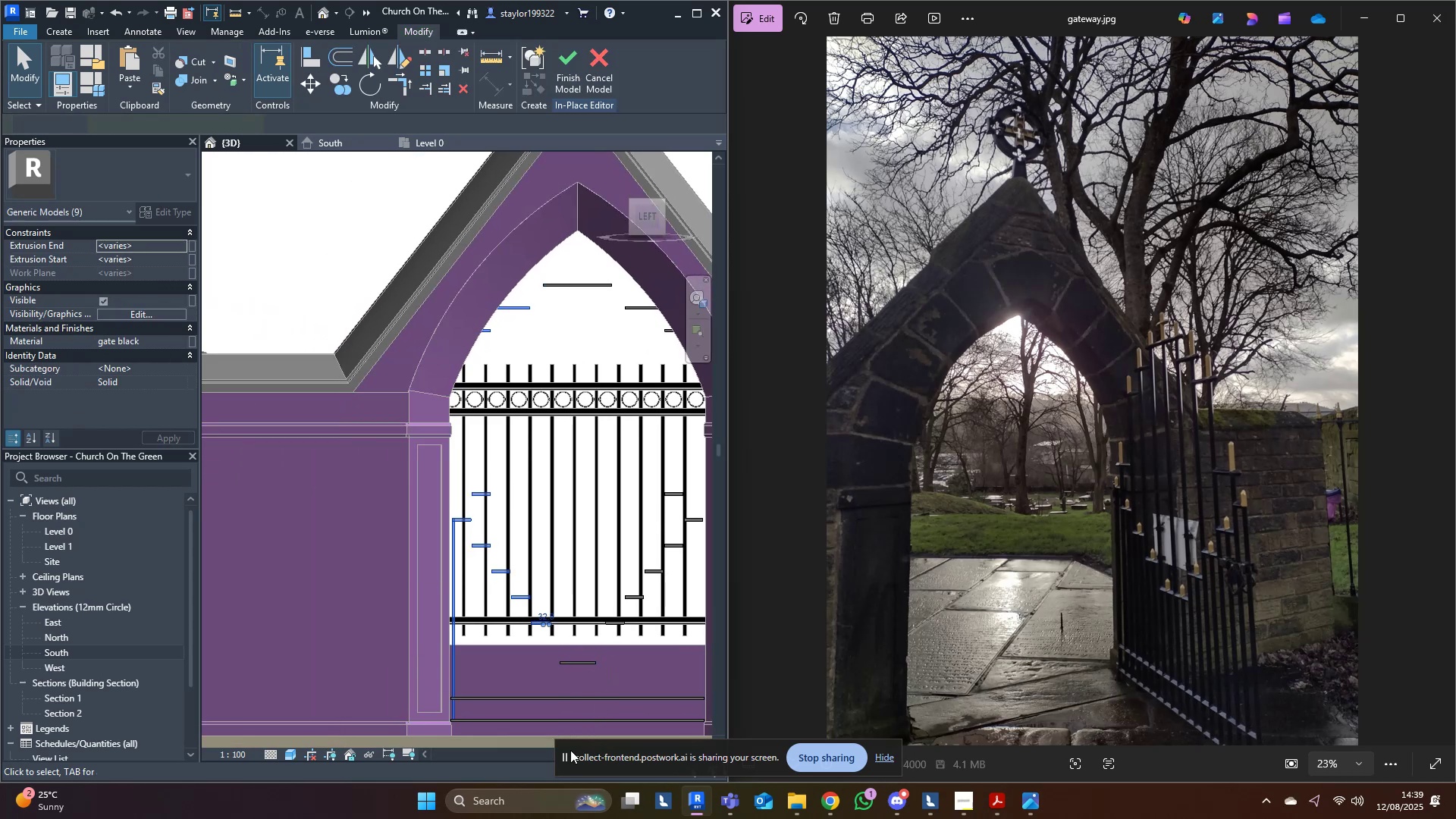 
key(ArrowRight)
 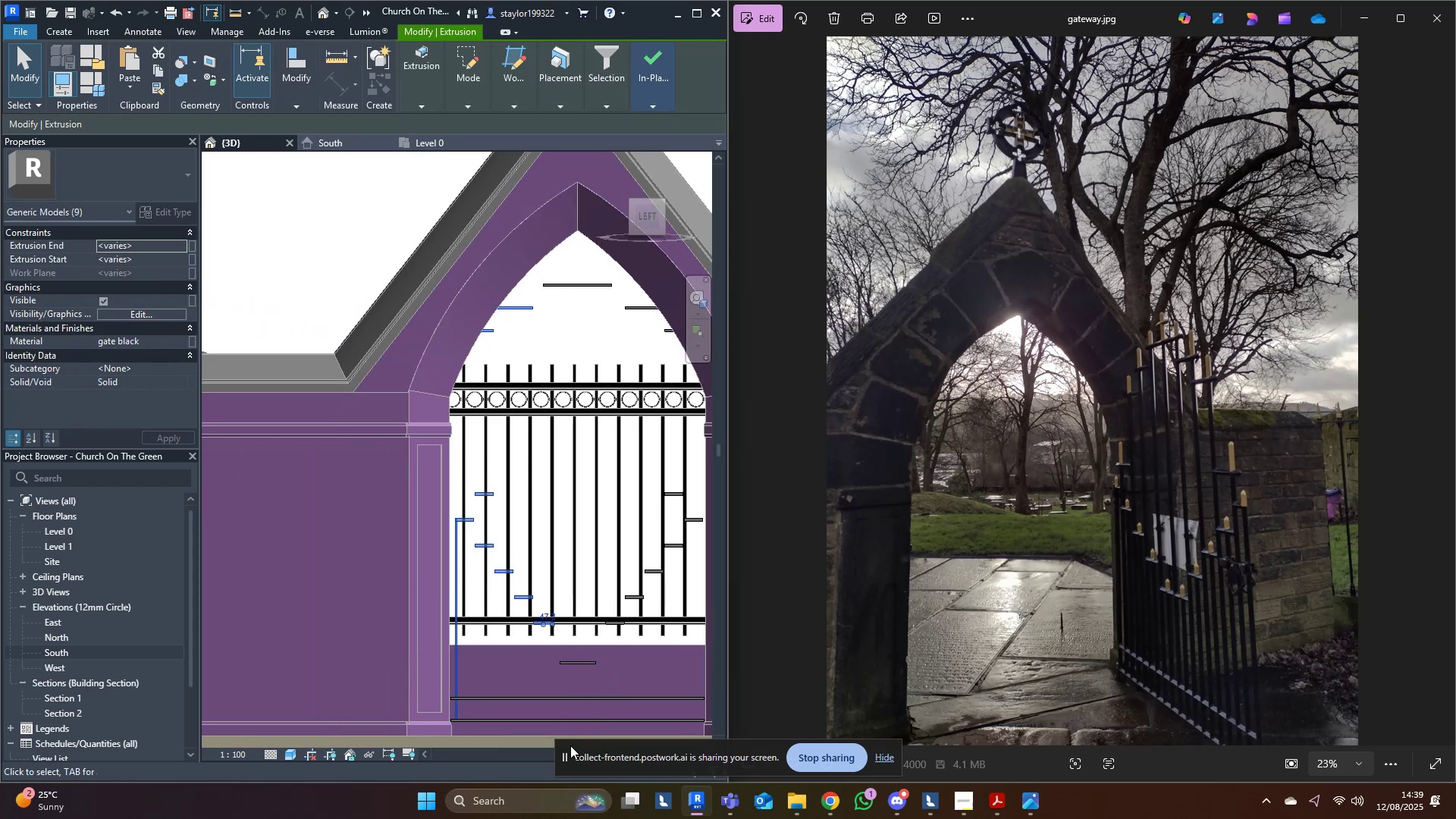 
key(ArrowRight)
 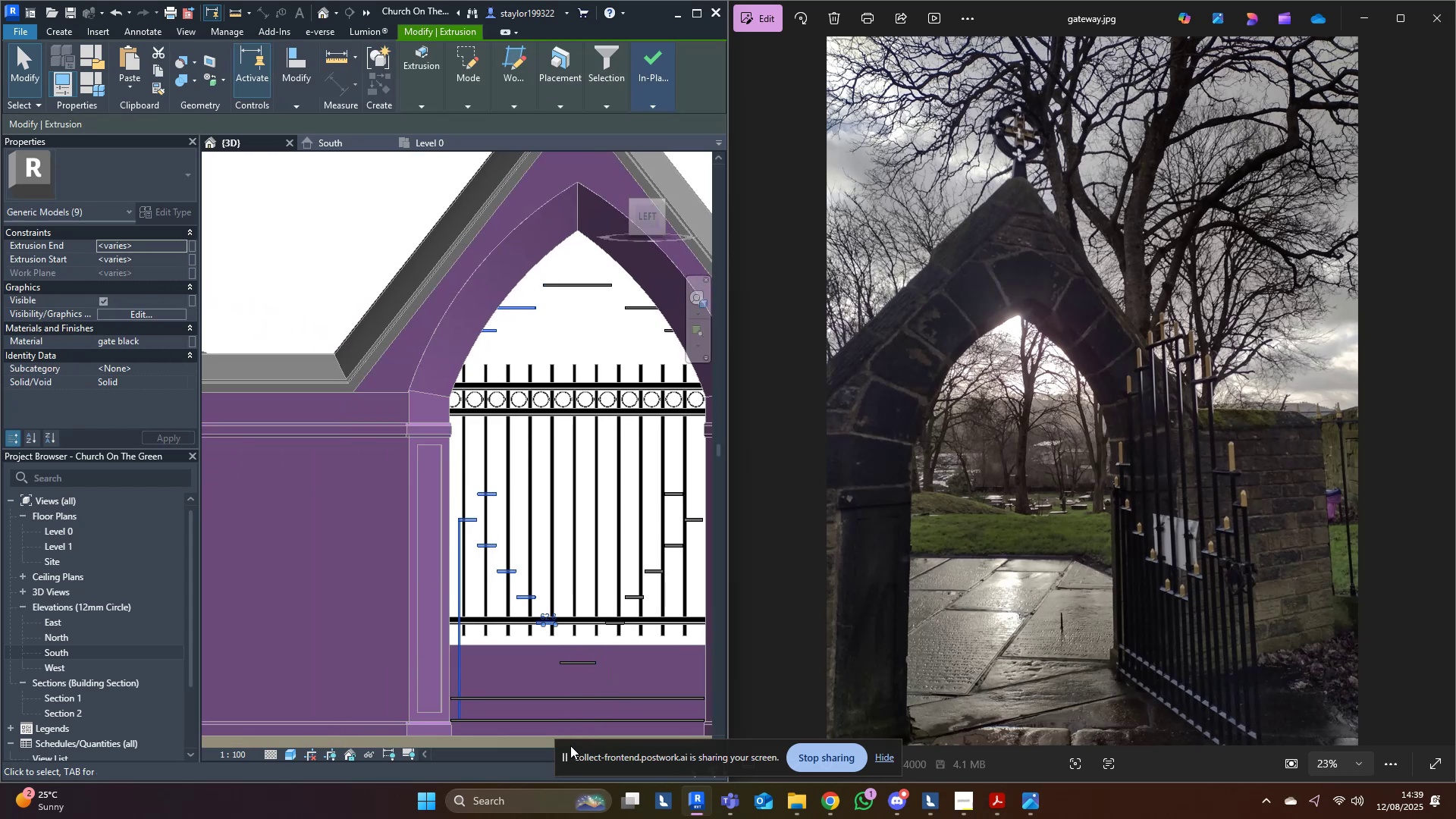 
key(ArrowRight)
 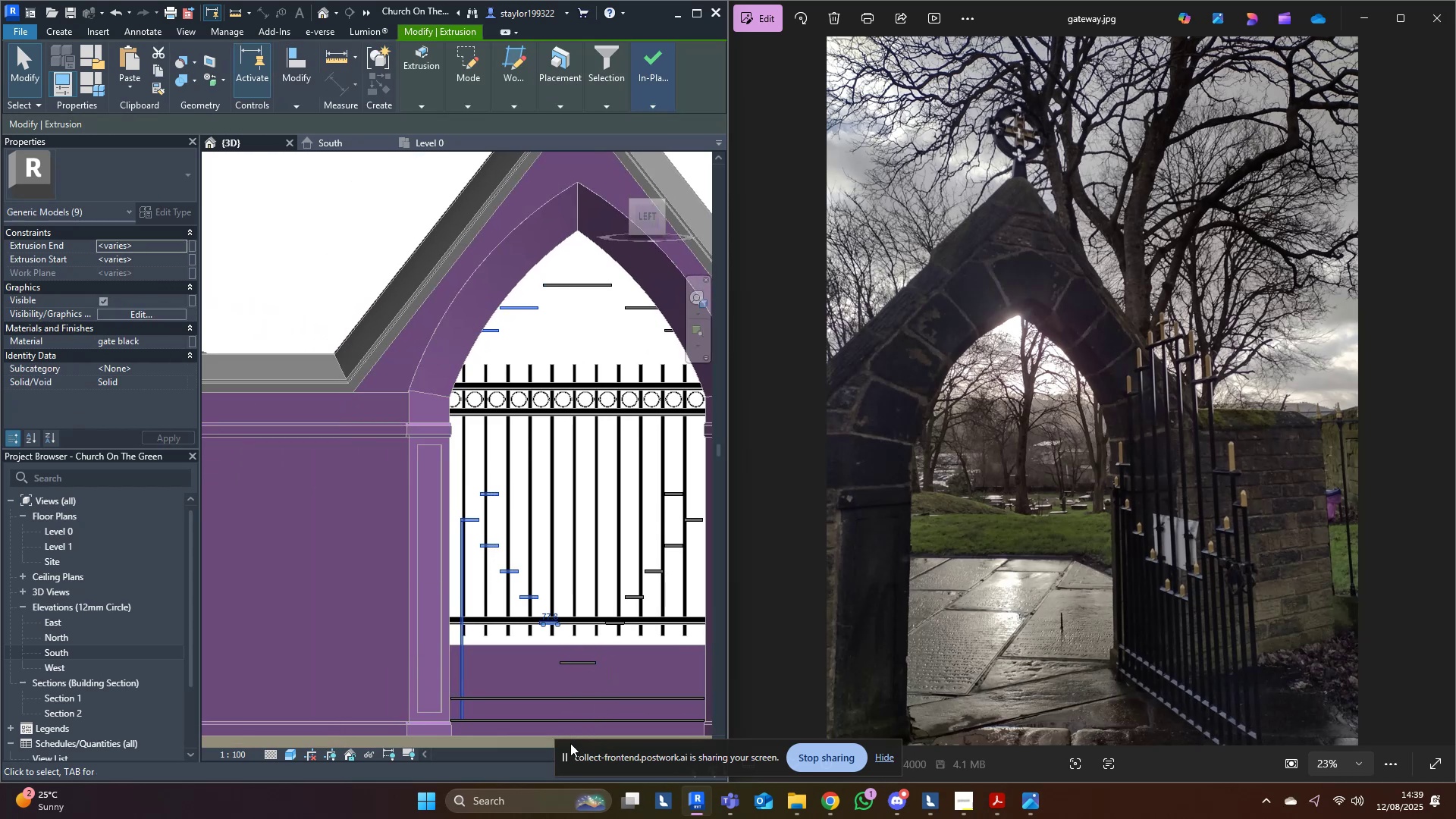 
key(ArrowRight)
 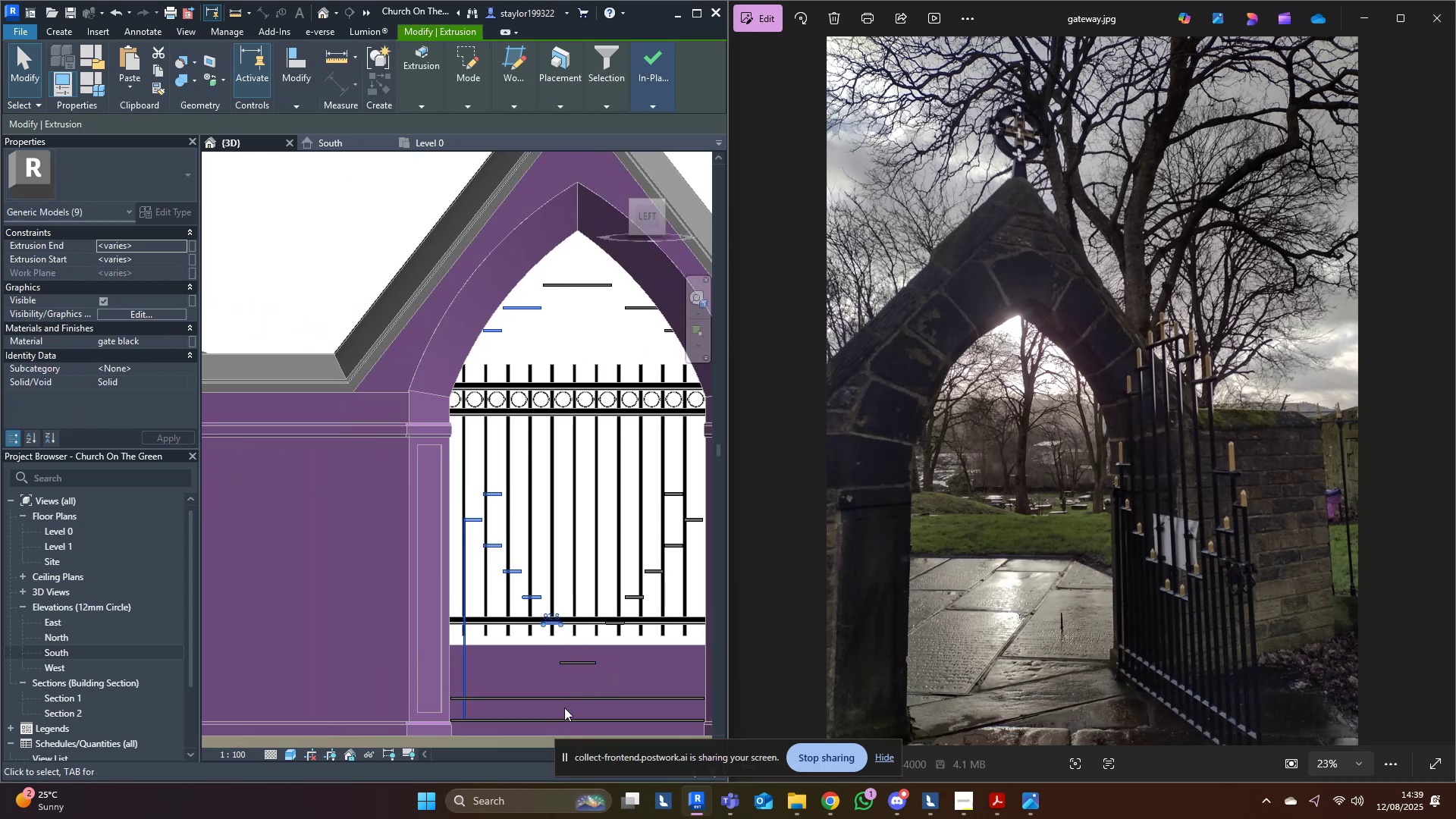 
key(ArrowRight)
 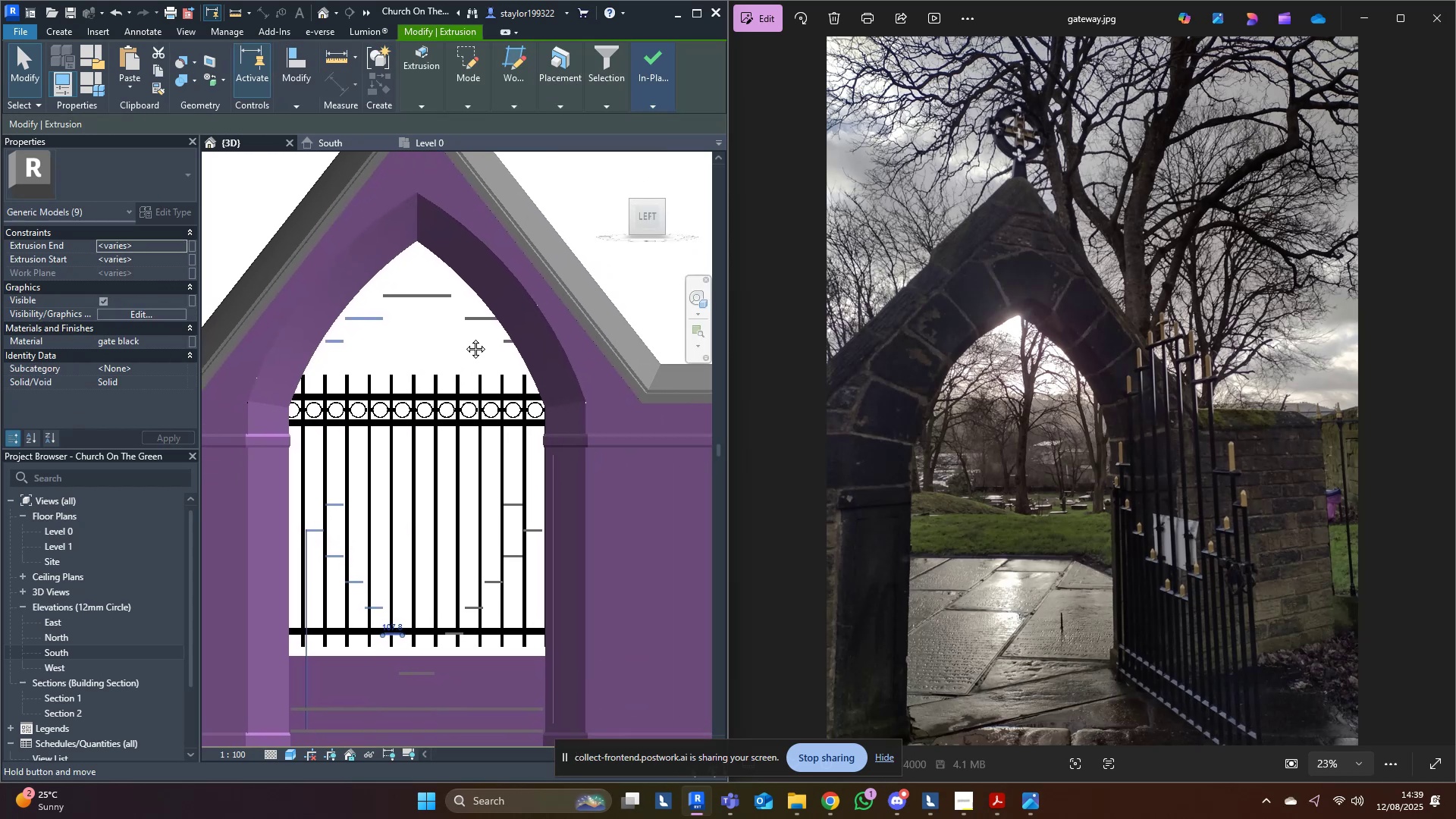 
left_click_drag(start_coordinate=[449, 255], to_coordinate=[682, 686])
 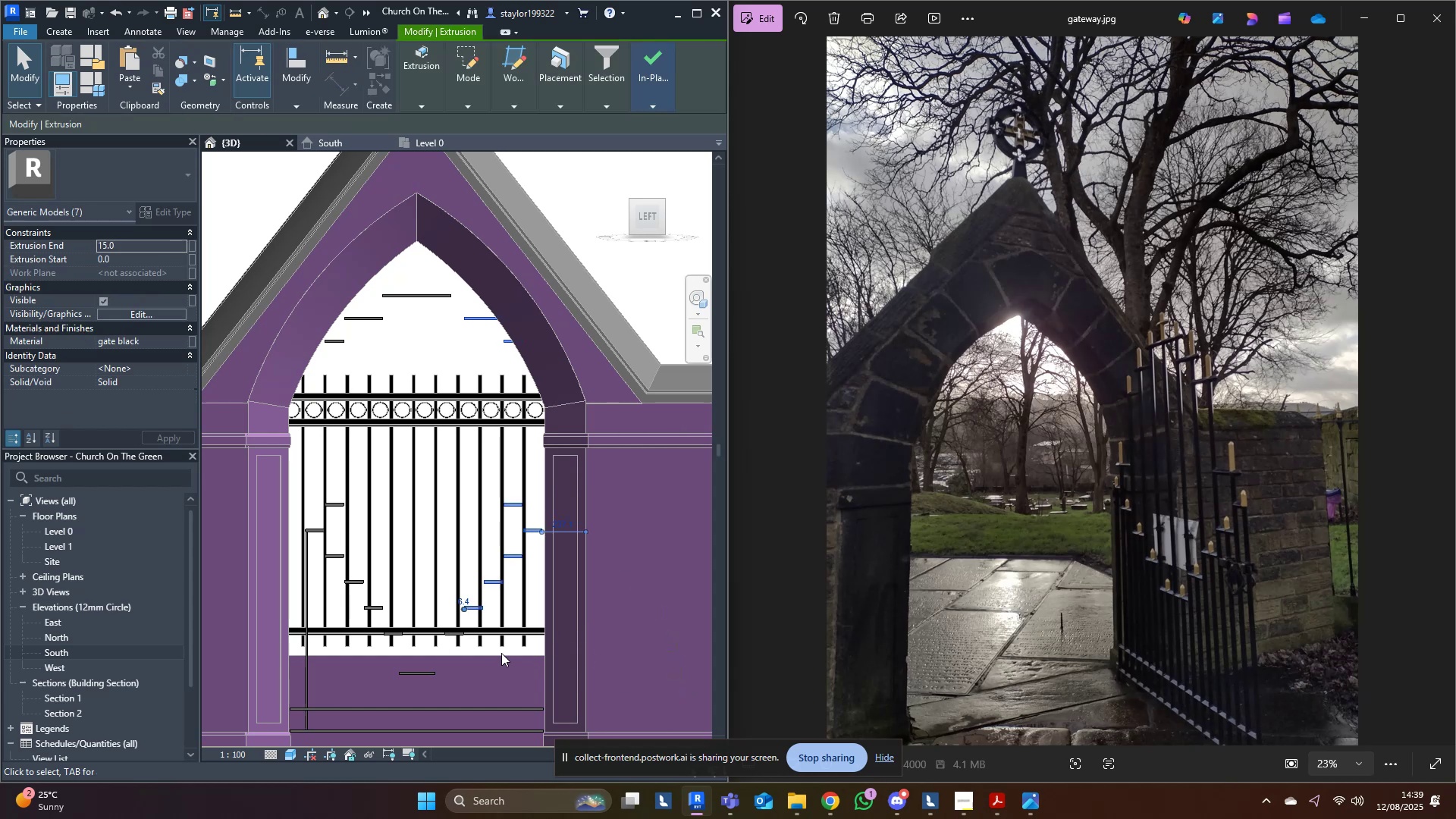 
hold_key(key=ControlLeft, duration=0.59)
left_click([457, 633])
 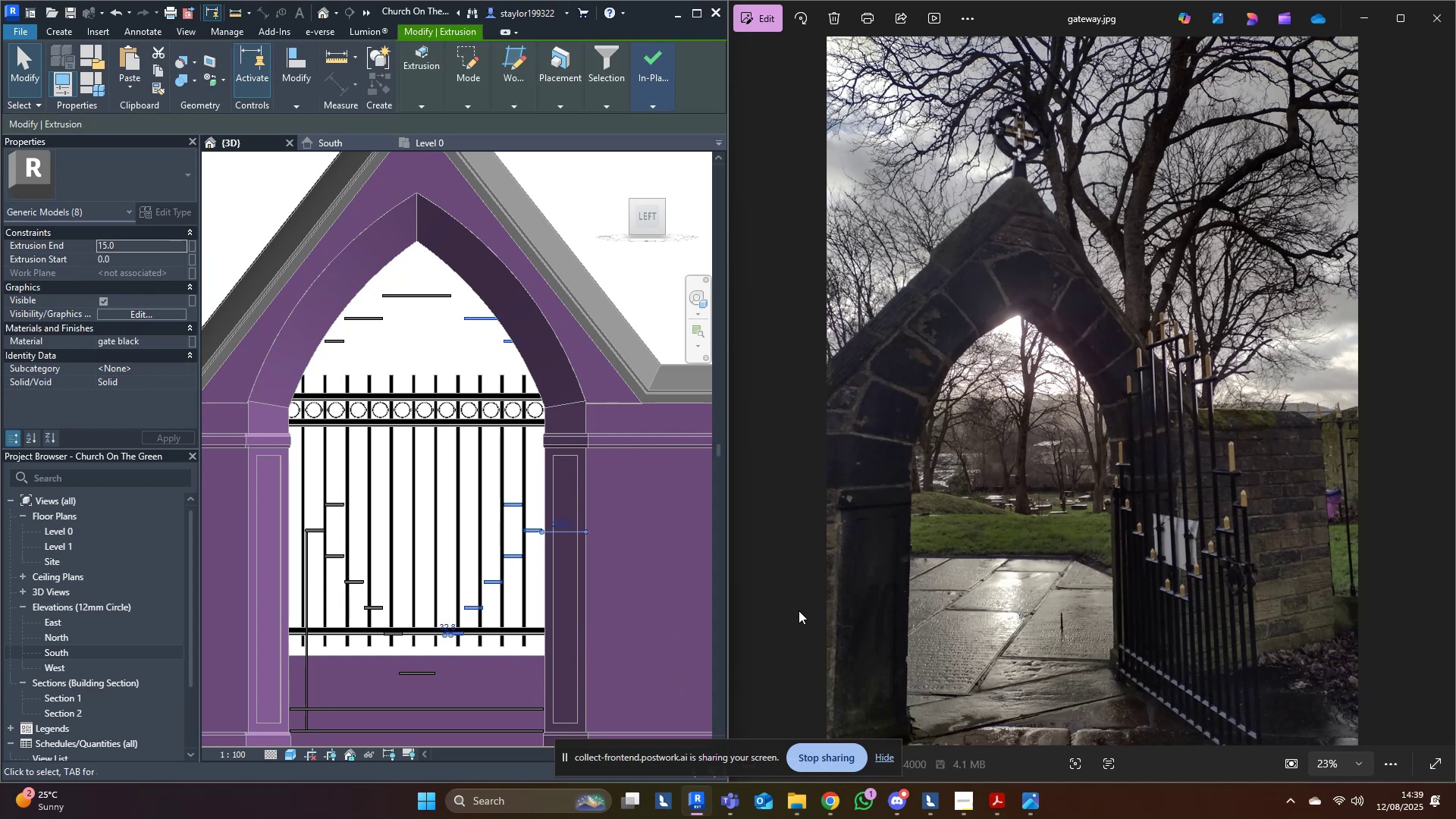 
key(ArrowLeft)
 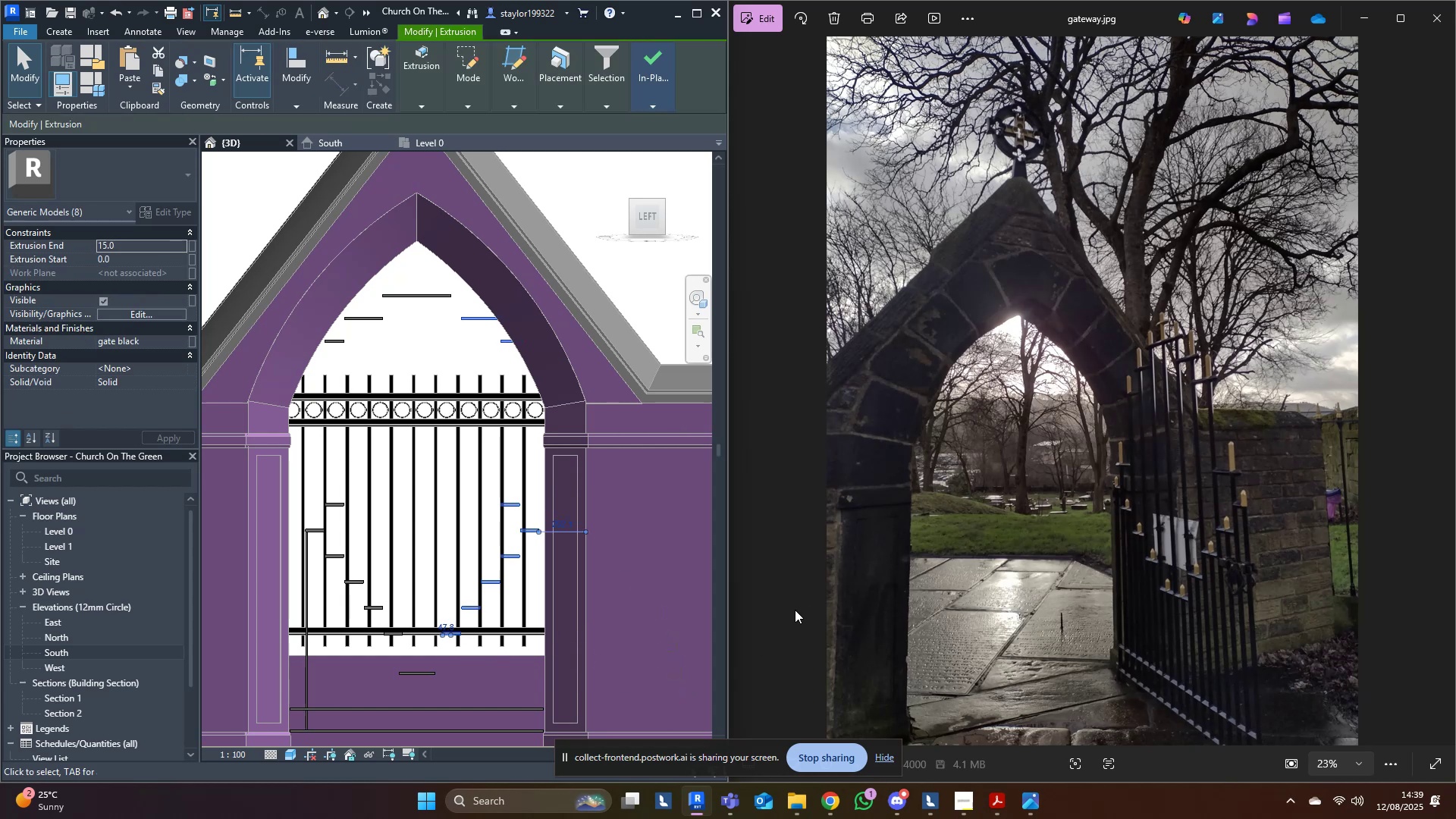 
key(ArrowLeft)
 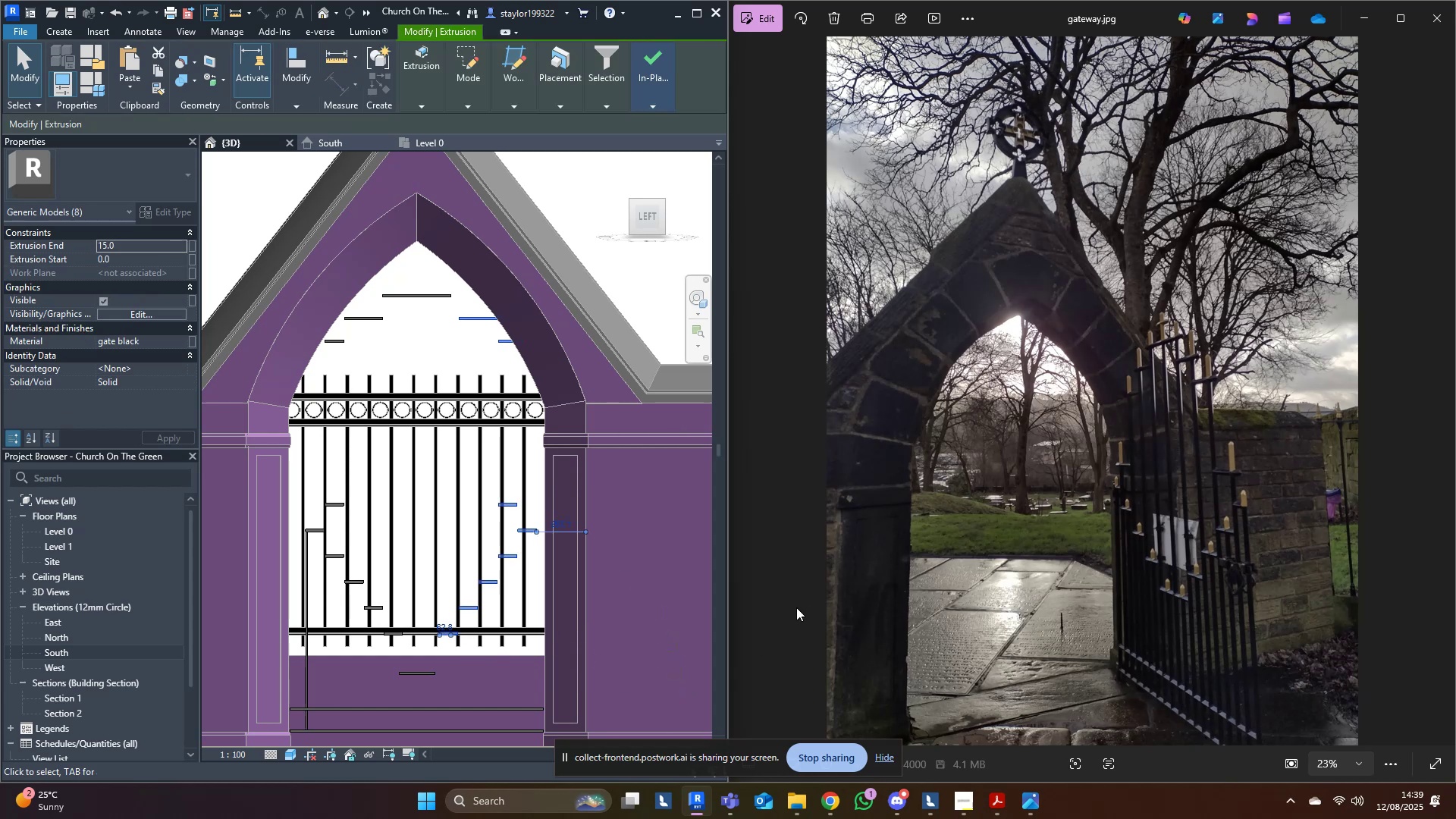 
key(ArrowLeft)
 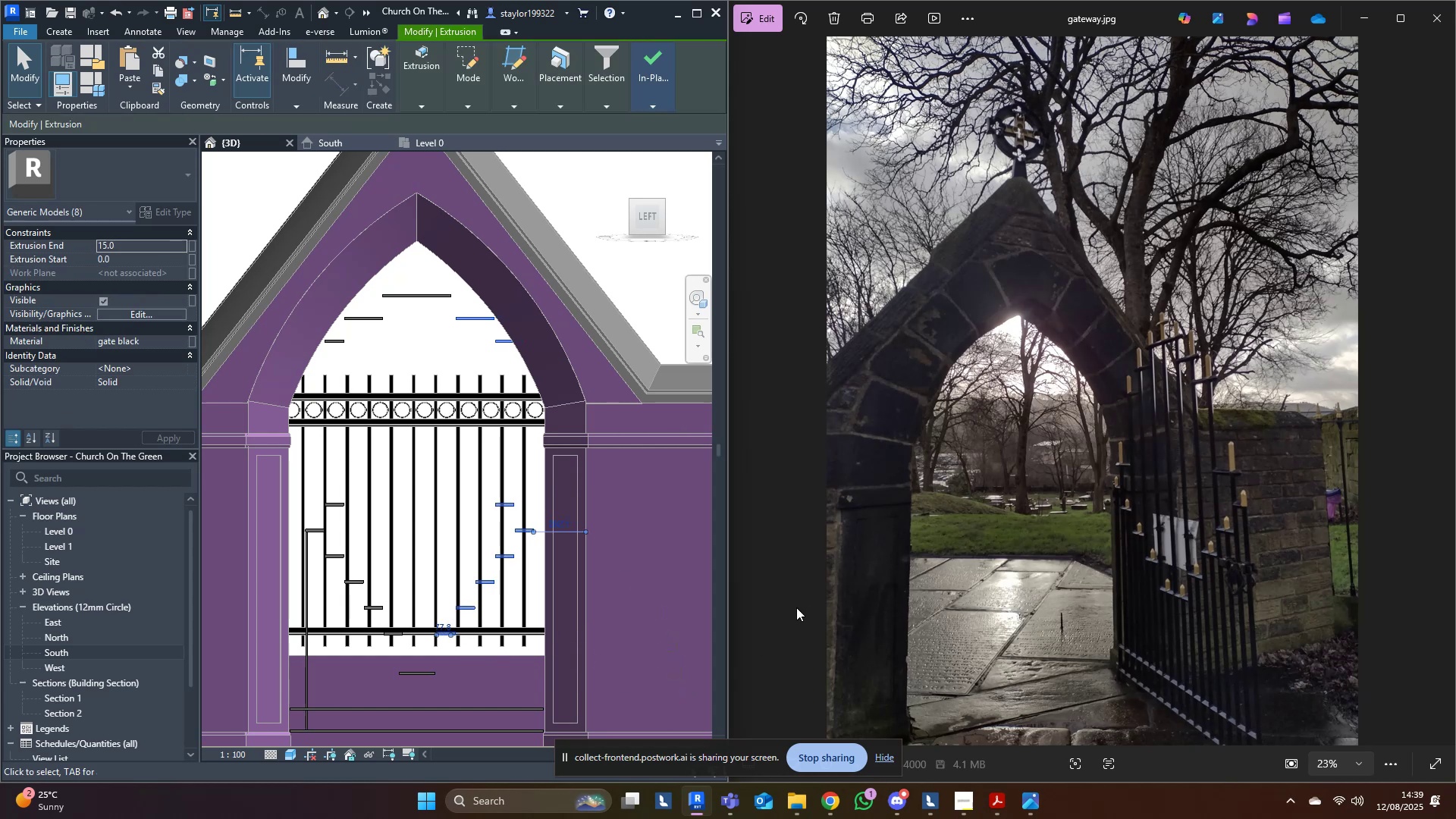 
key(ArrowLeft)
 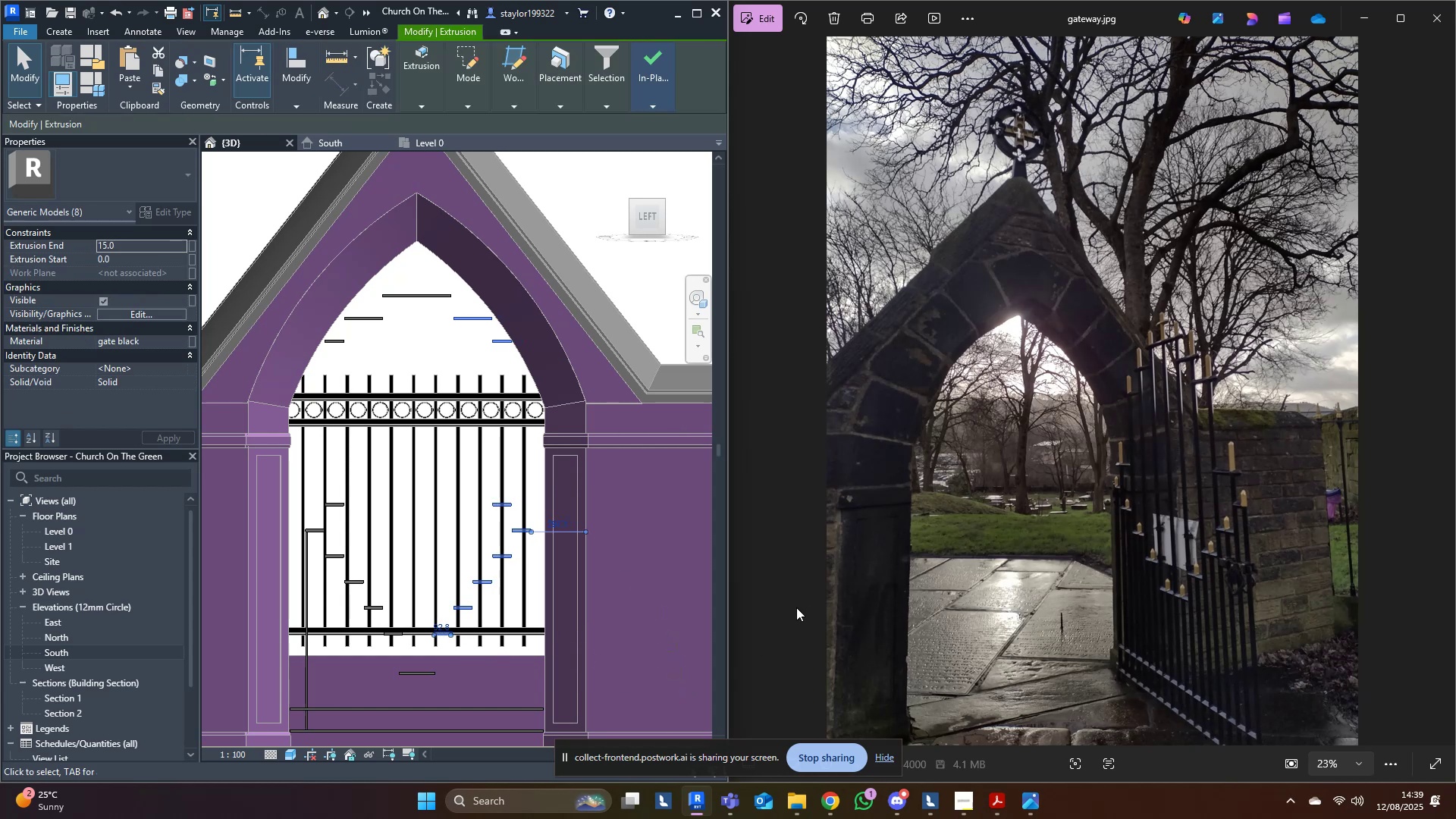 
key(ArrowLeft)
 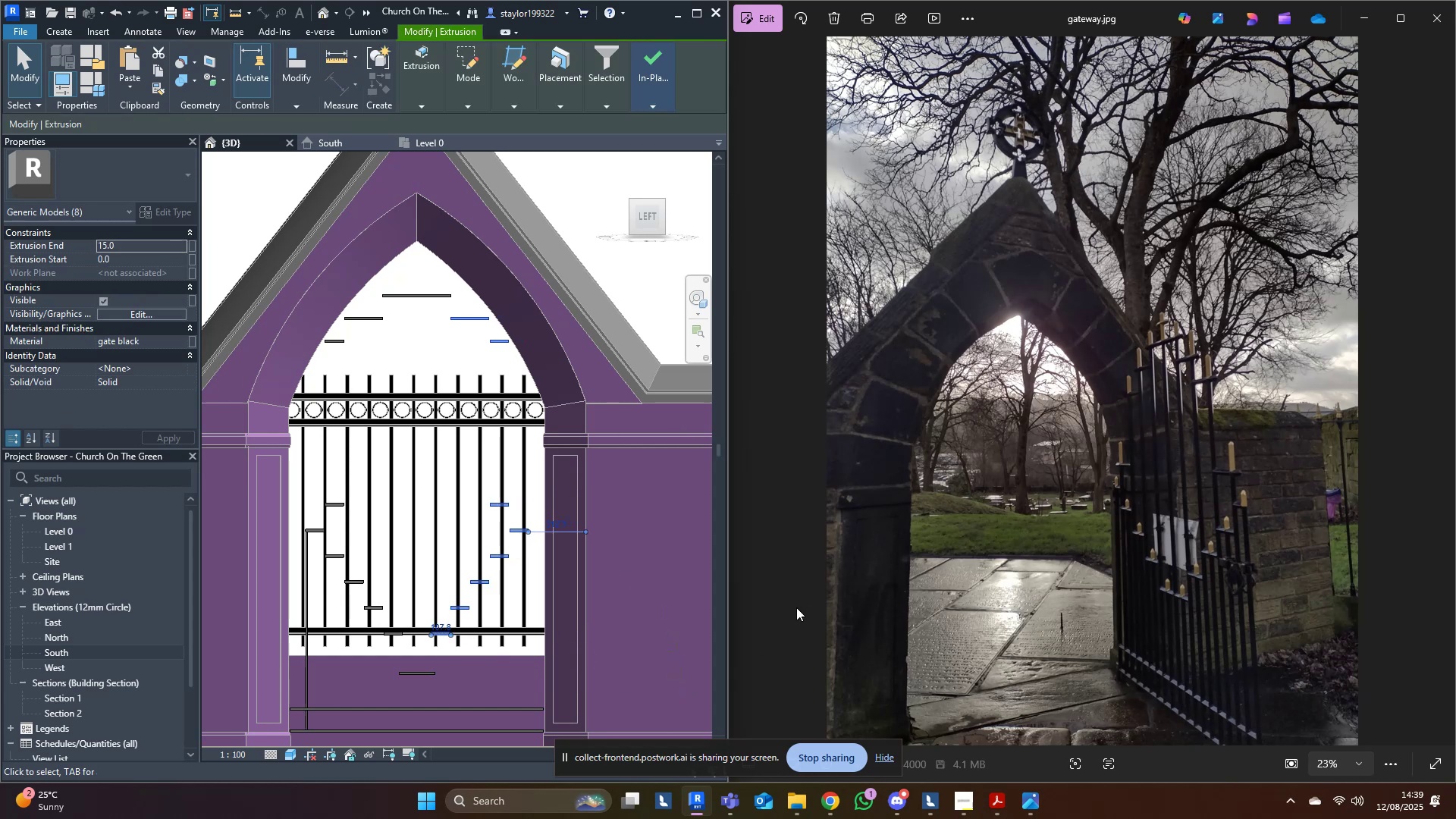 
left_click([643, 617])
 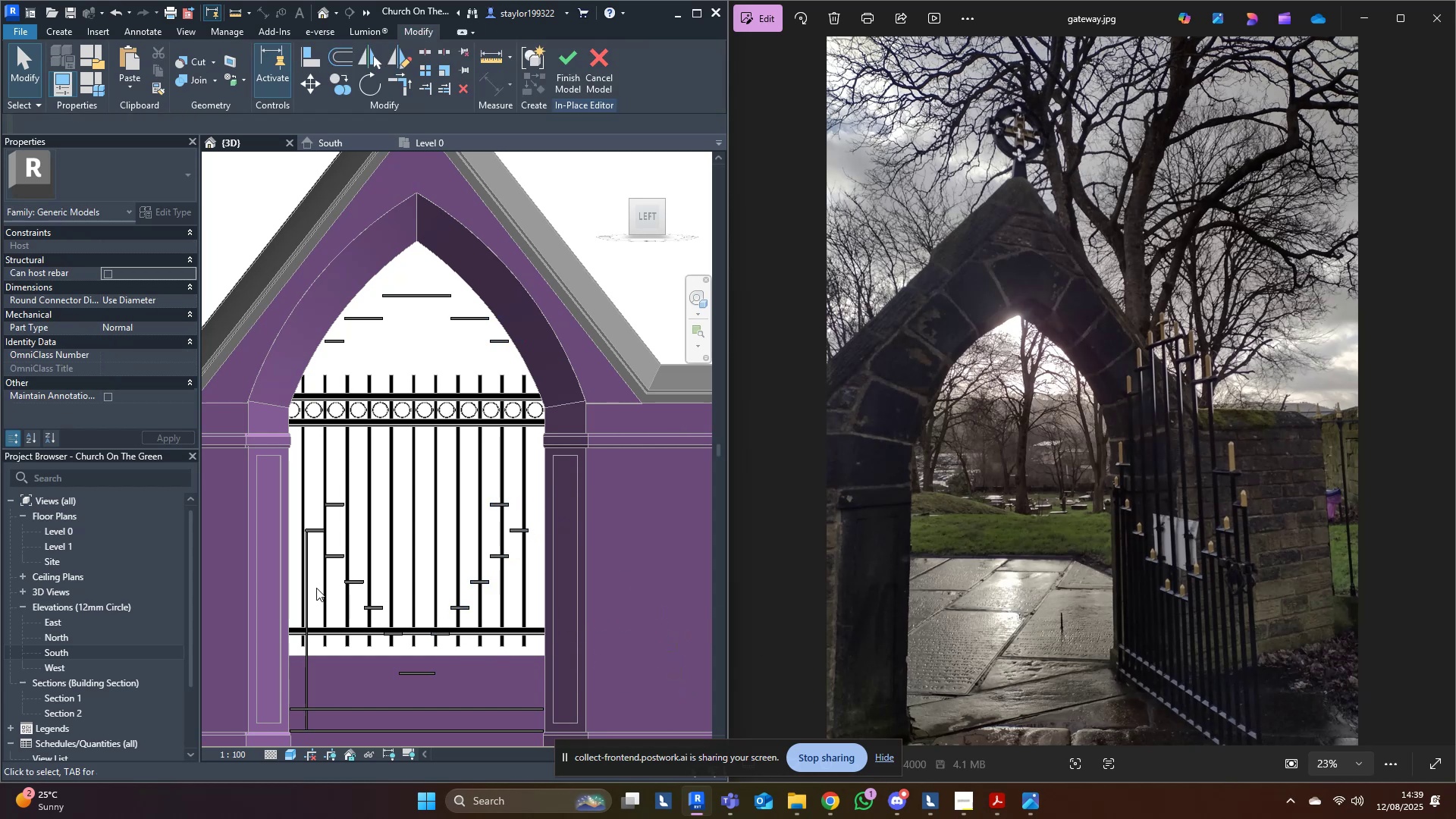 
left_click([306, 592])
 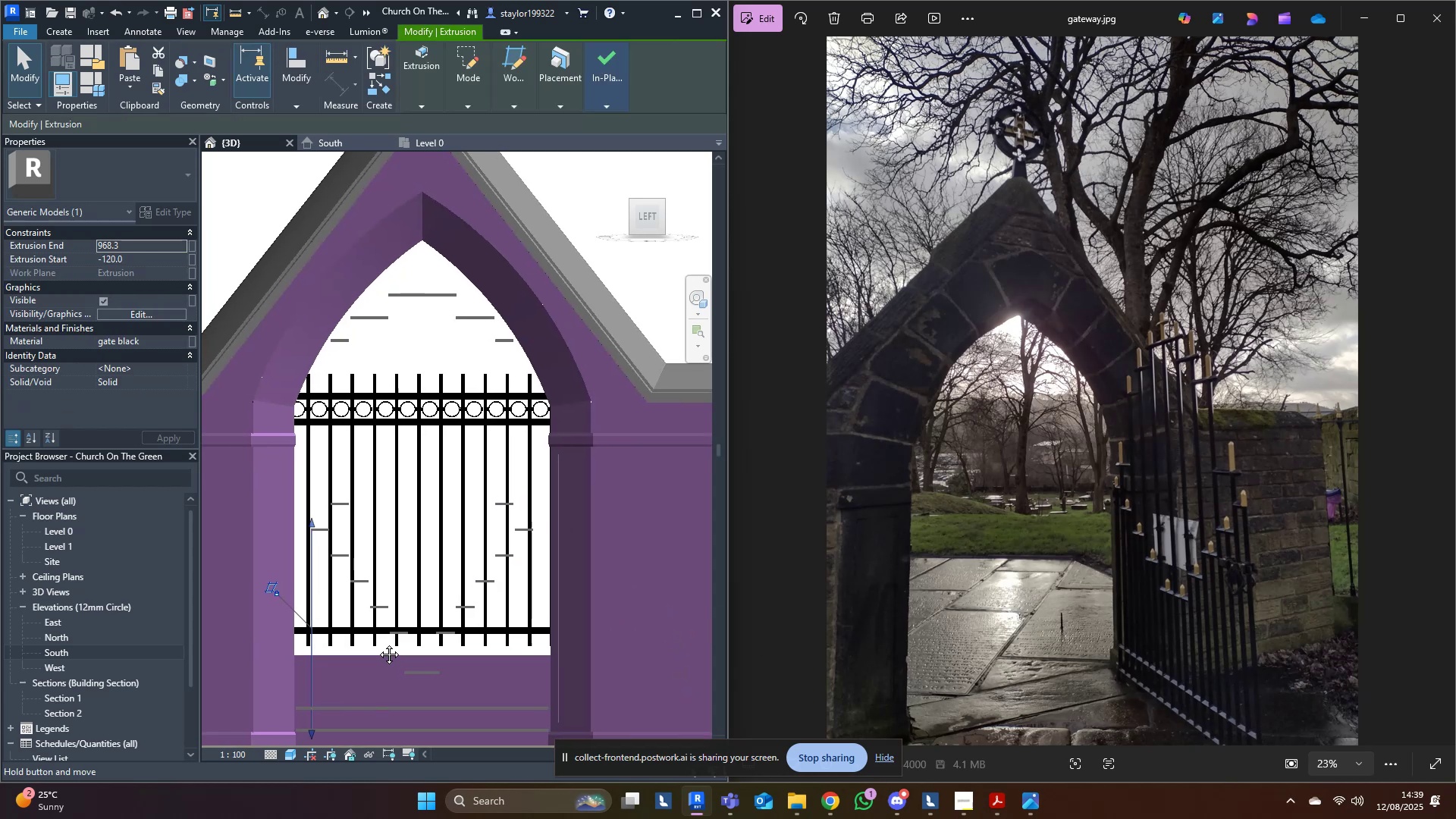 
scroll: coordinate [406, 595], scroll_direction: up, amount: 6.0
 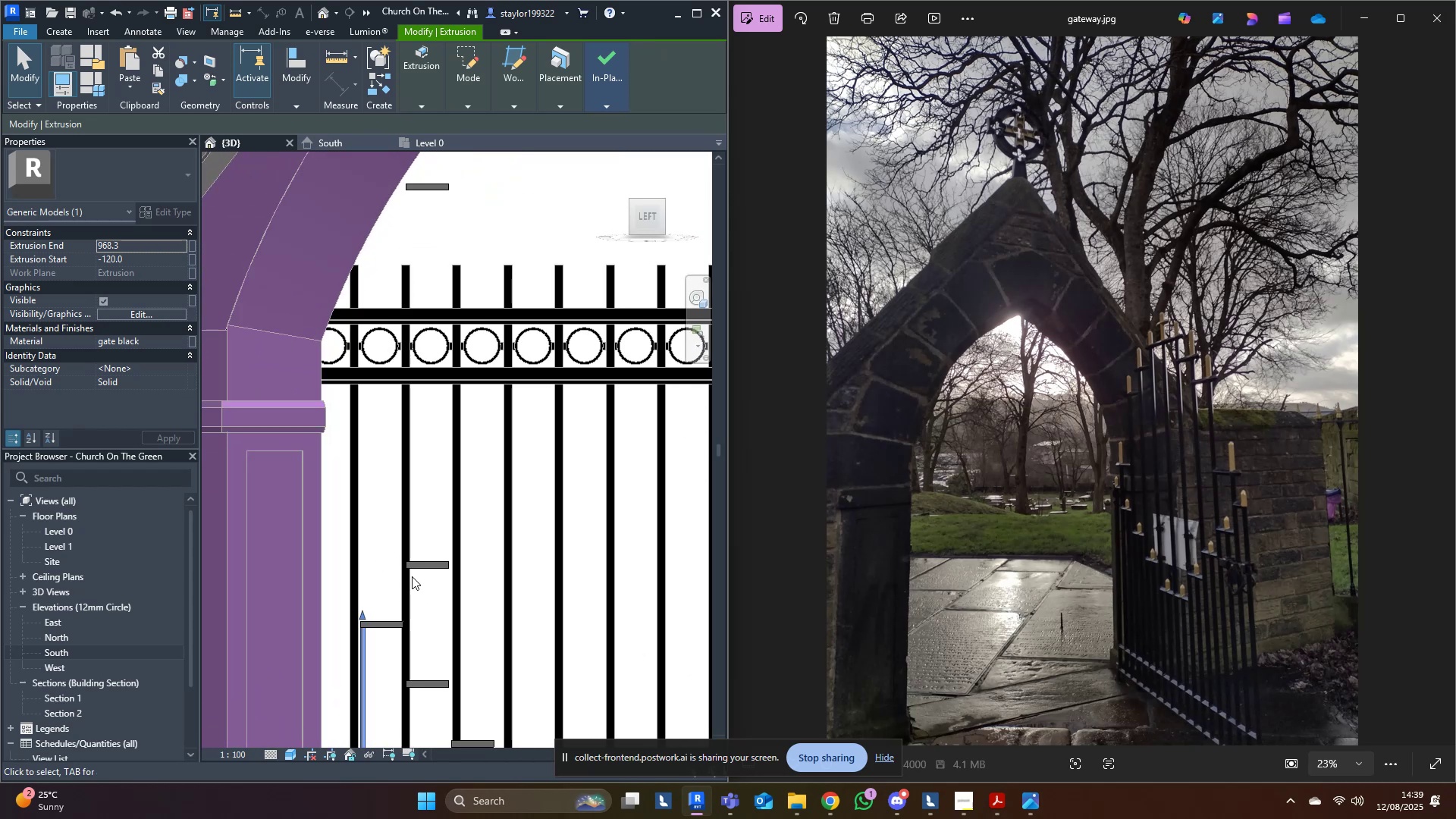 
scroll: coordinate [412, 576], scroll_direction: down, amount: 5.0
 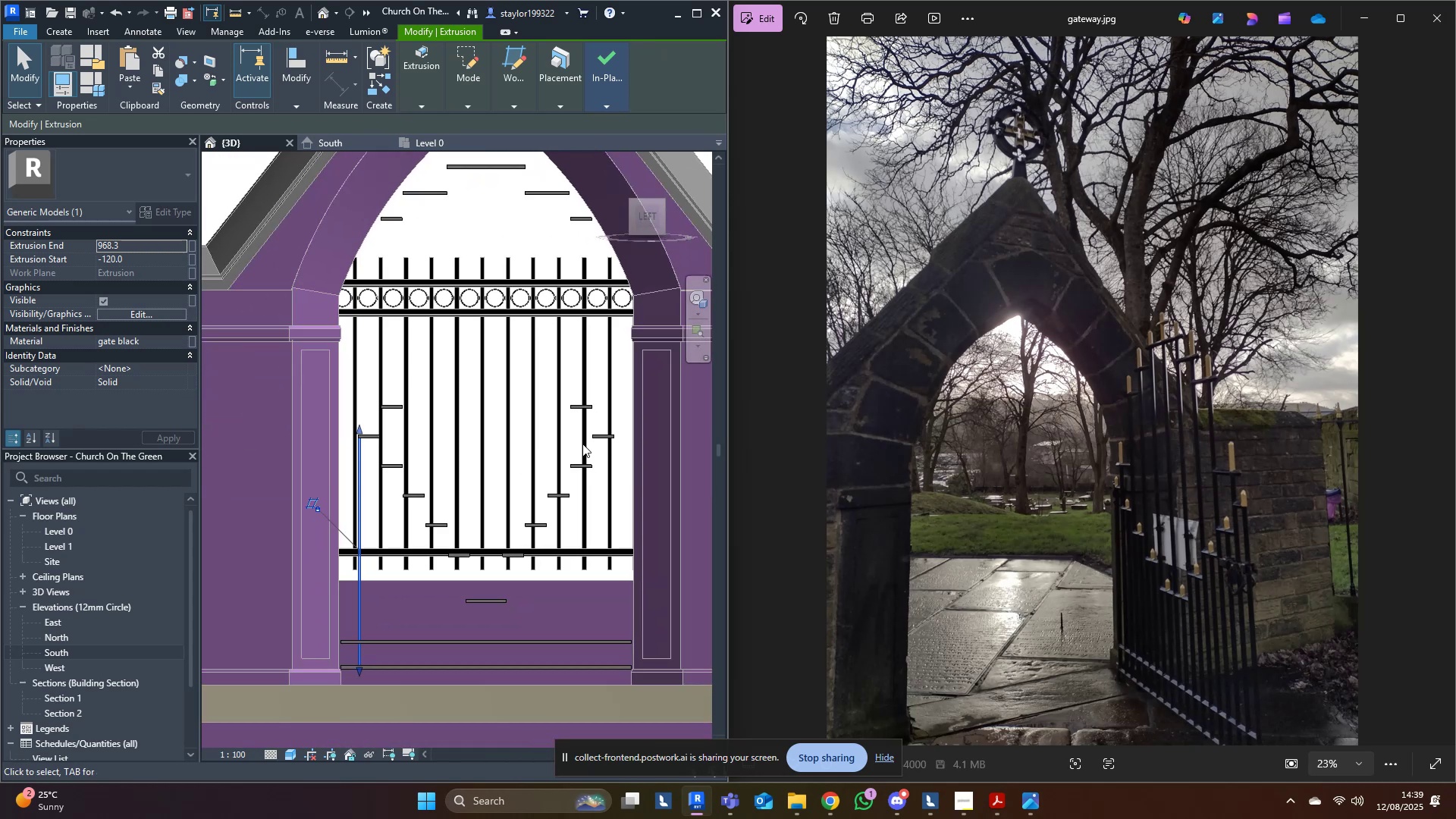 
type(pk)
 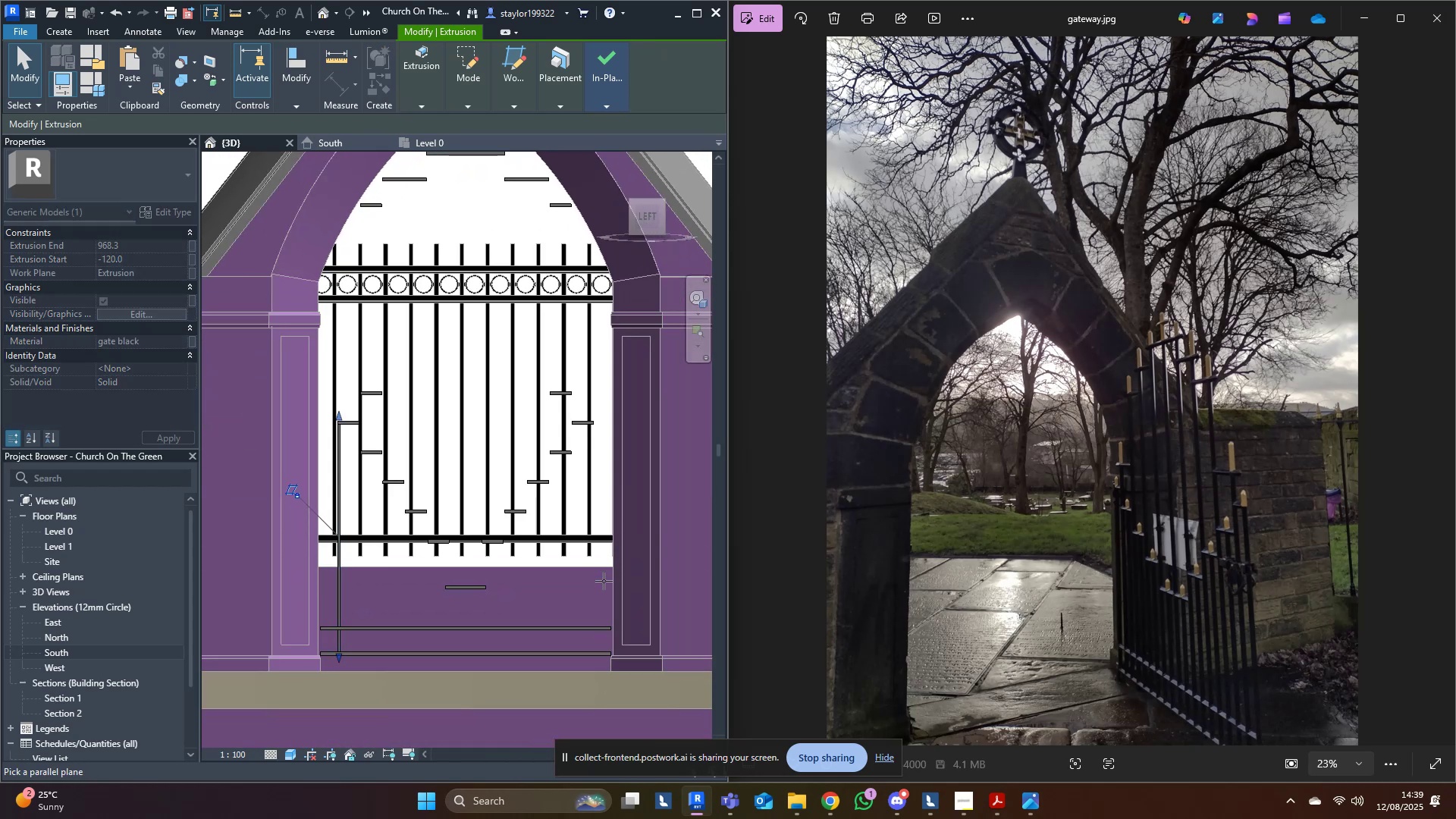 
scroll: coordinate [422, 615], scroll_direction: up, amount: 14.0
 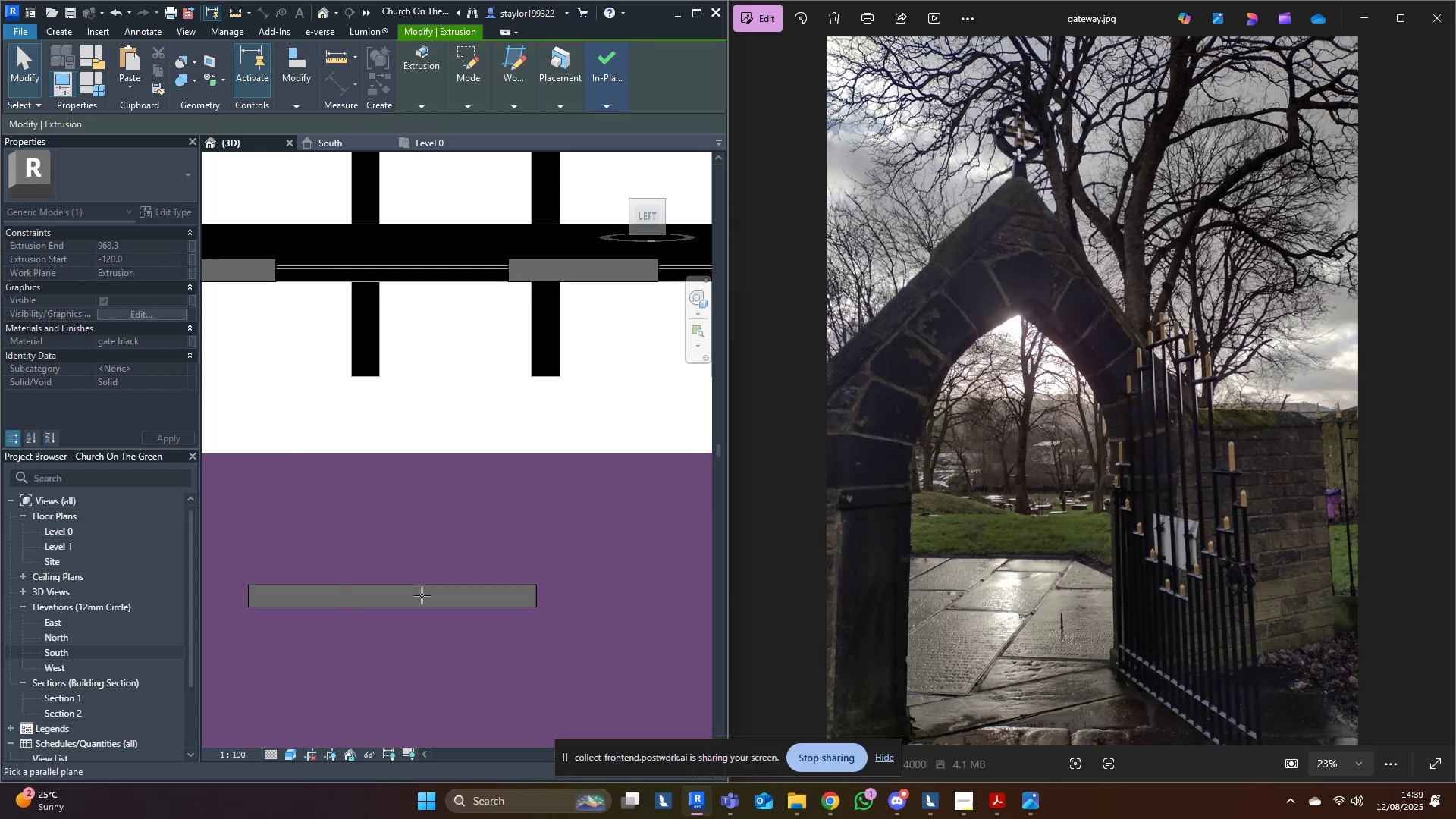 
scroll: coordinate [318, 600], scroll_direction: down, amount: 9.0
 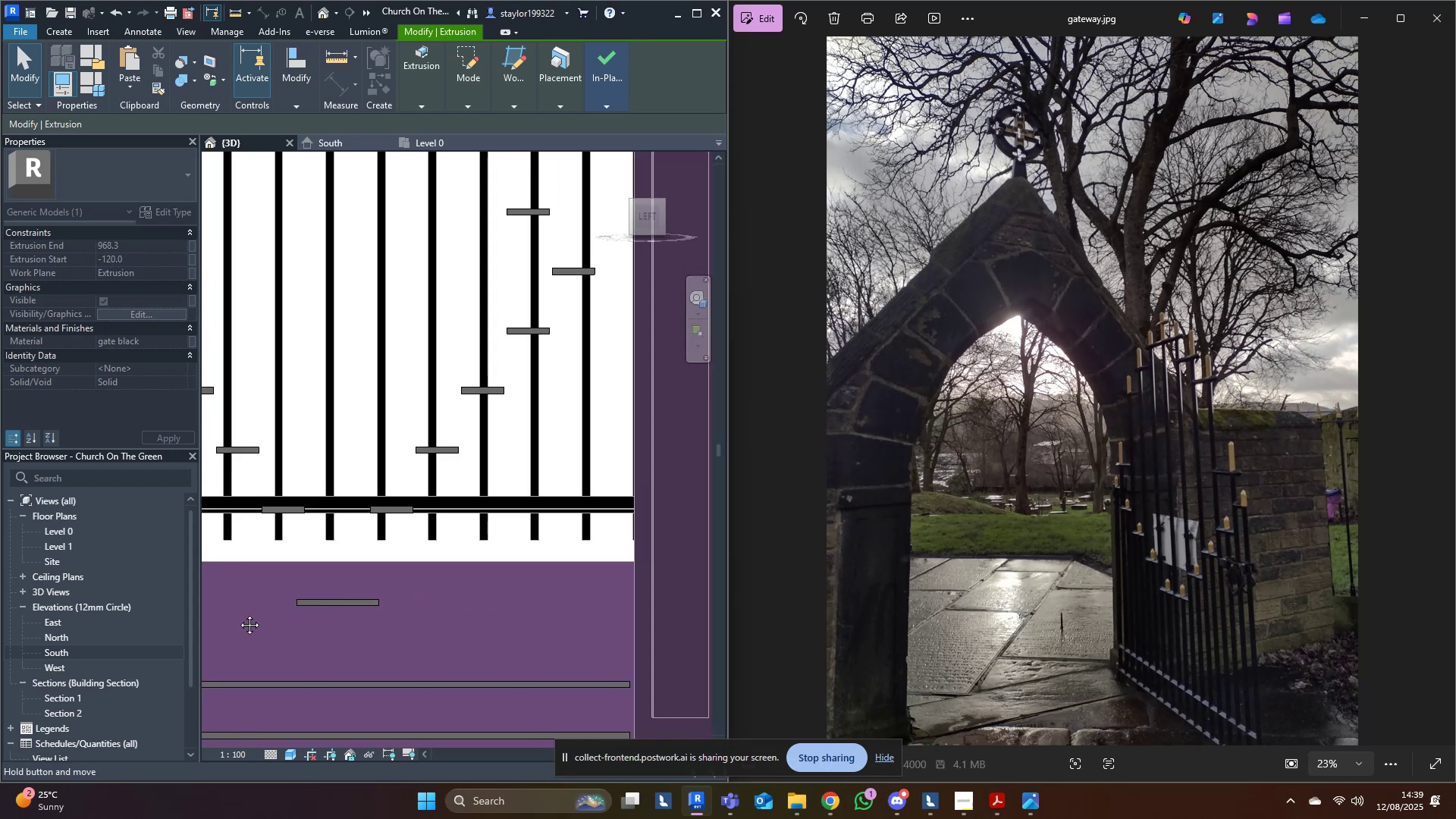 
key(Escape)
 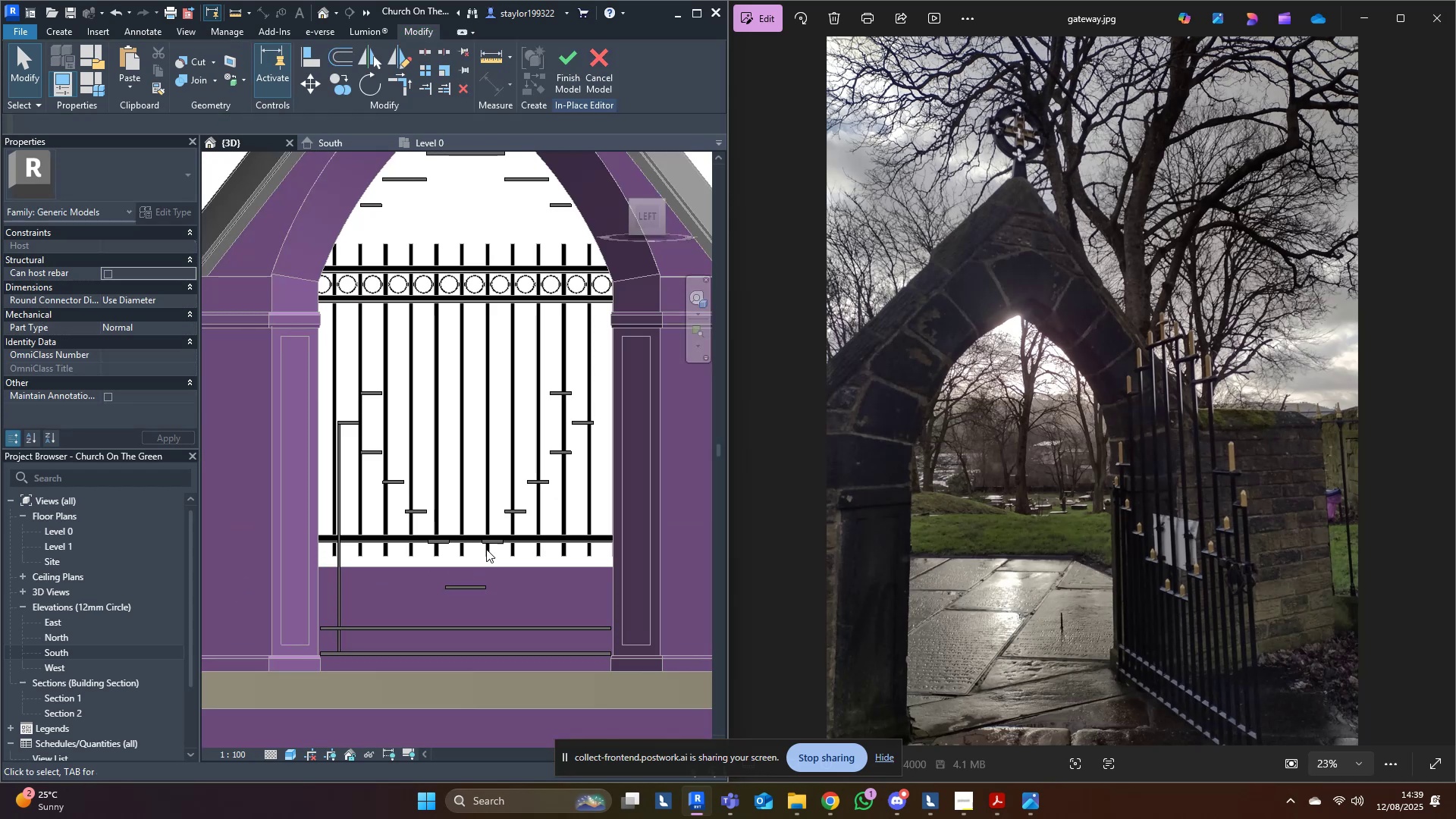 
key(Escape)
 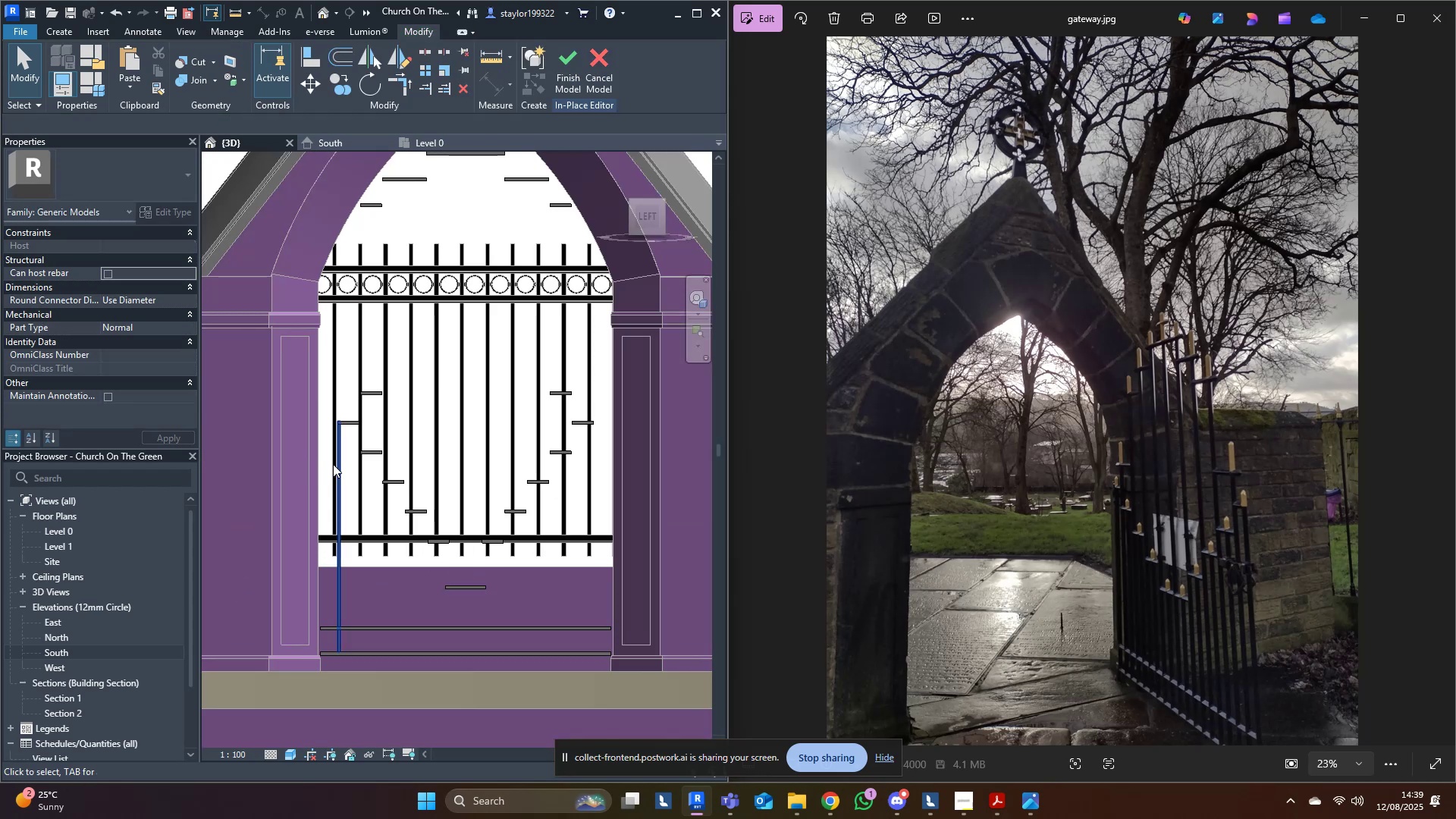 
left_click([341, 473])
 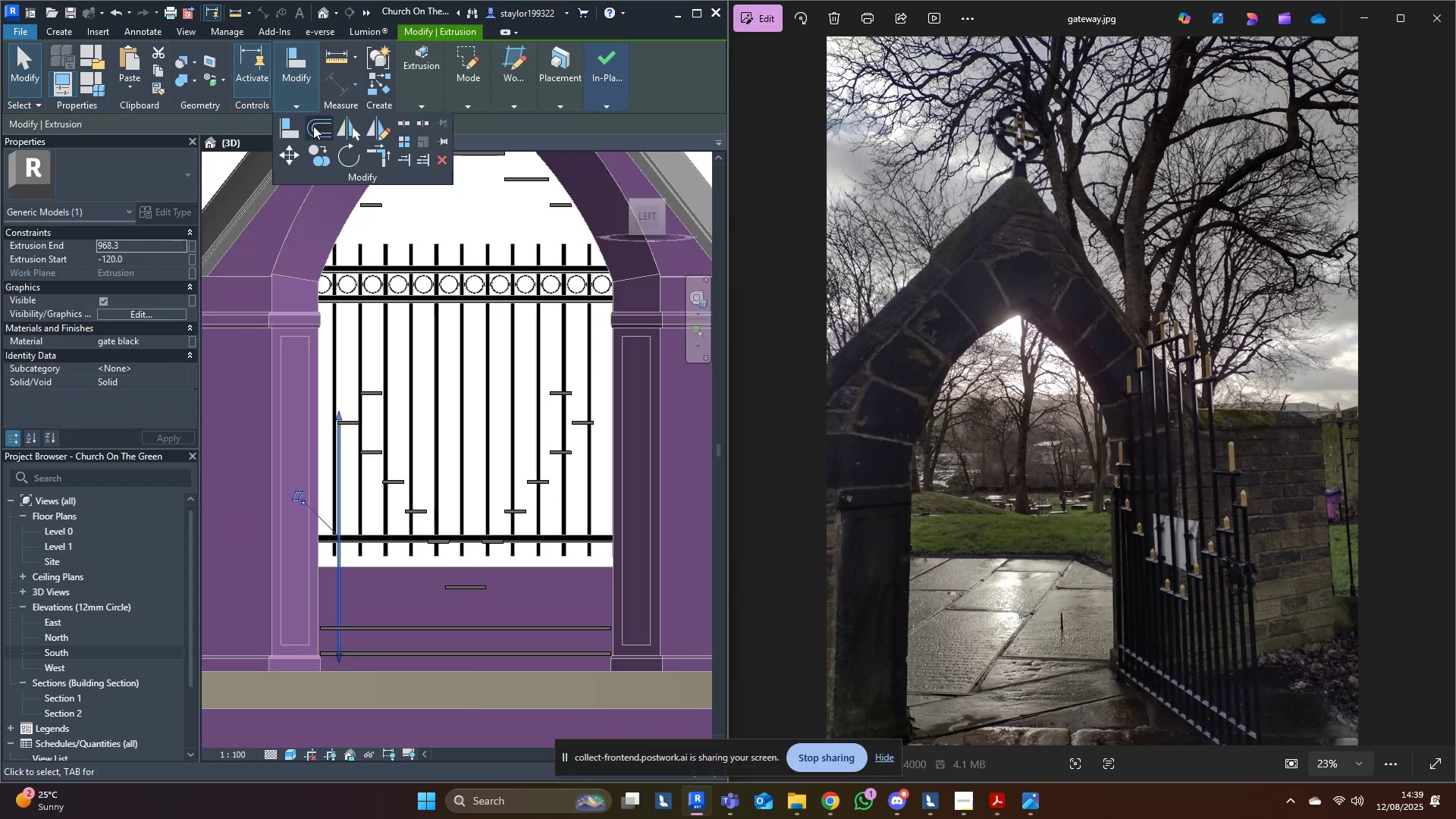 
left_click([406, 146])
 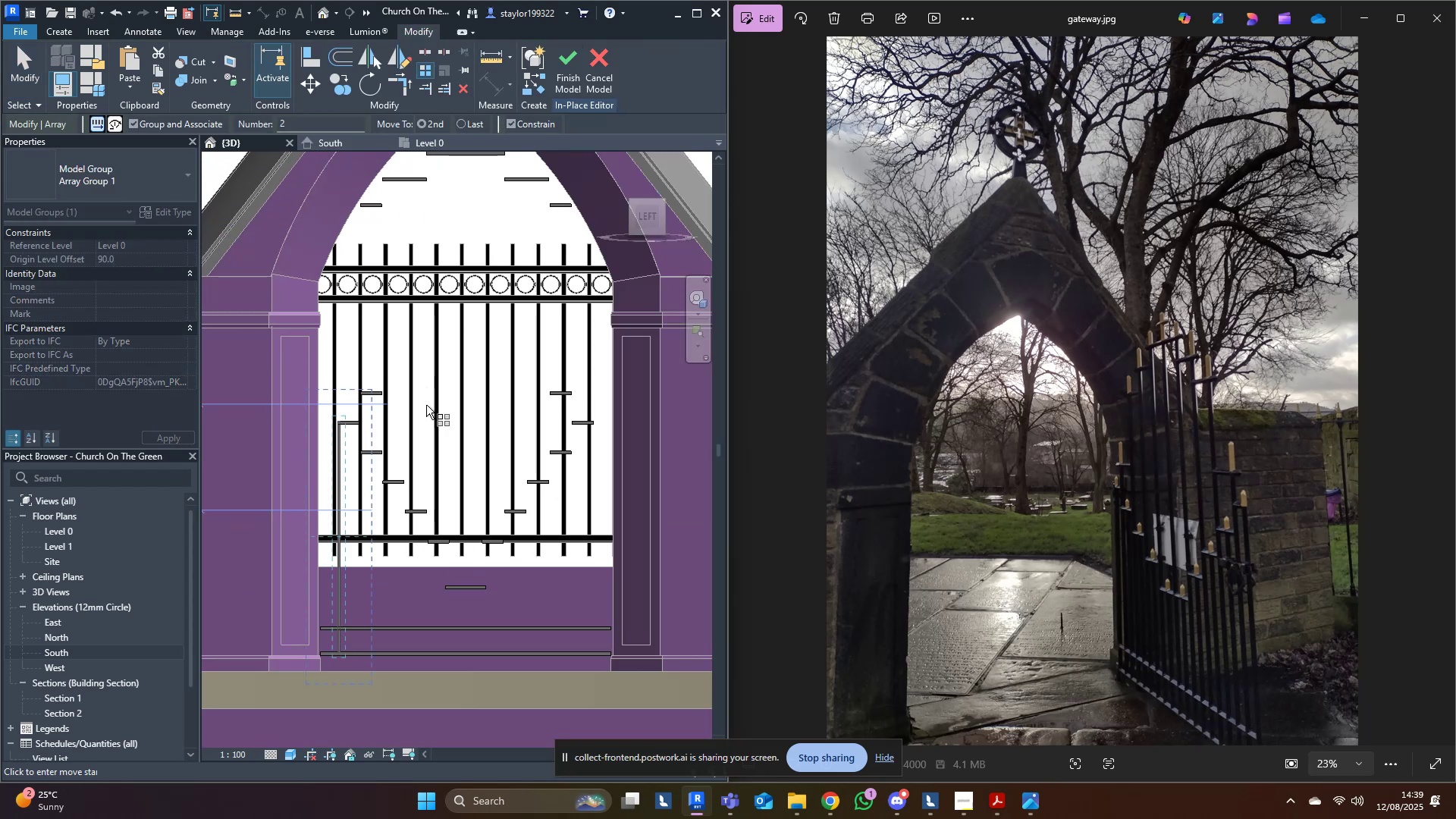 
left_click([472, 121])
 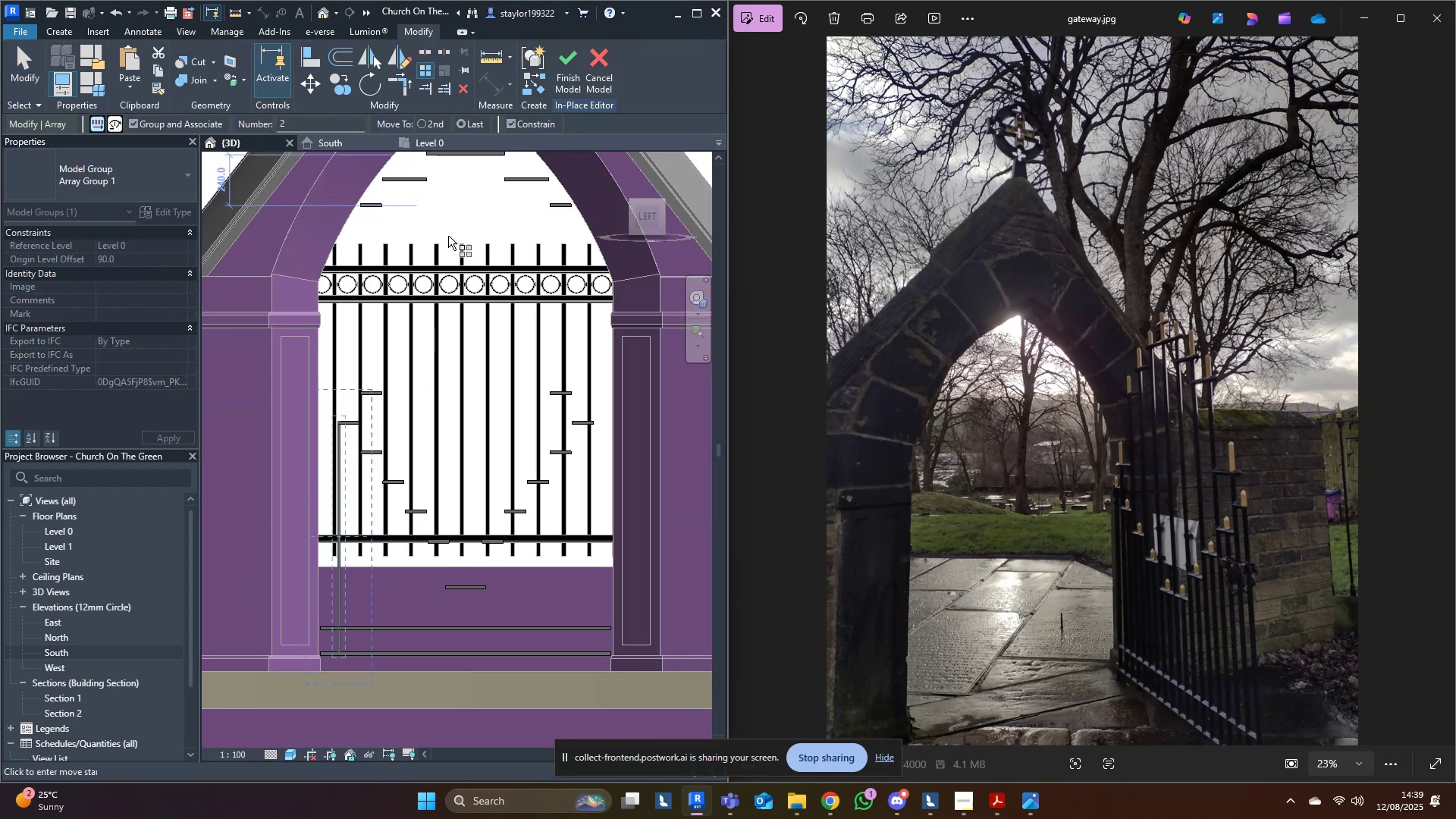 
scroll: coordinate [319, 439], scroll_direction: up, amount: 9.0
 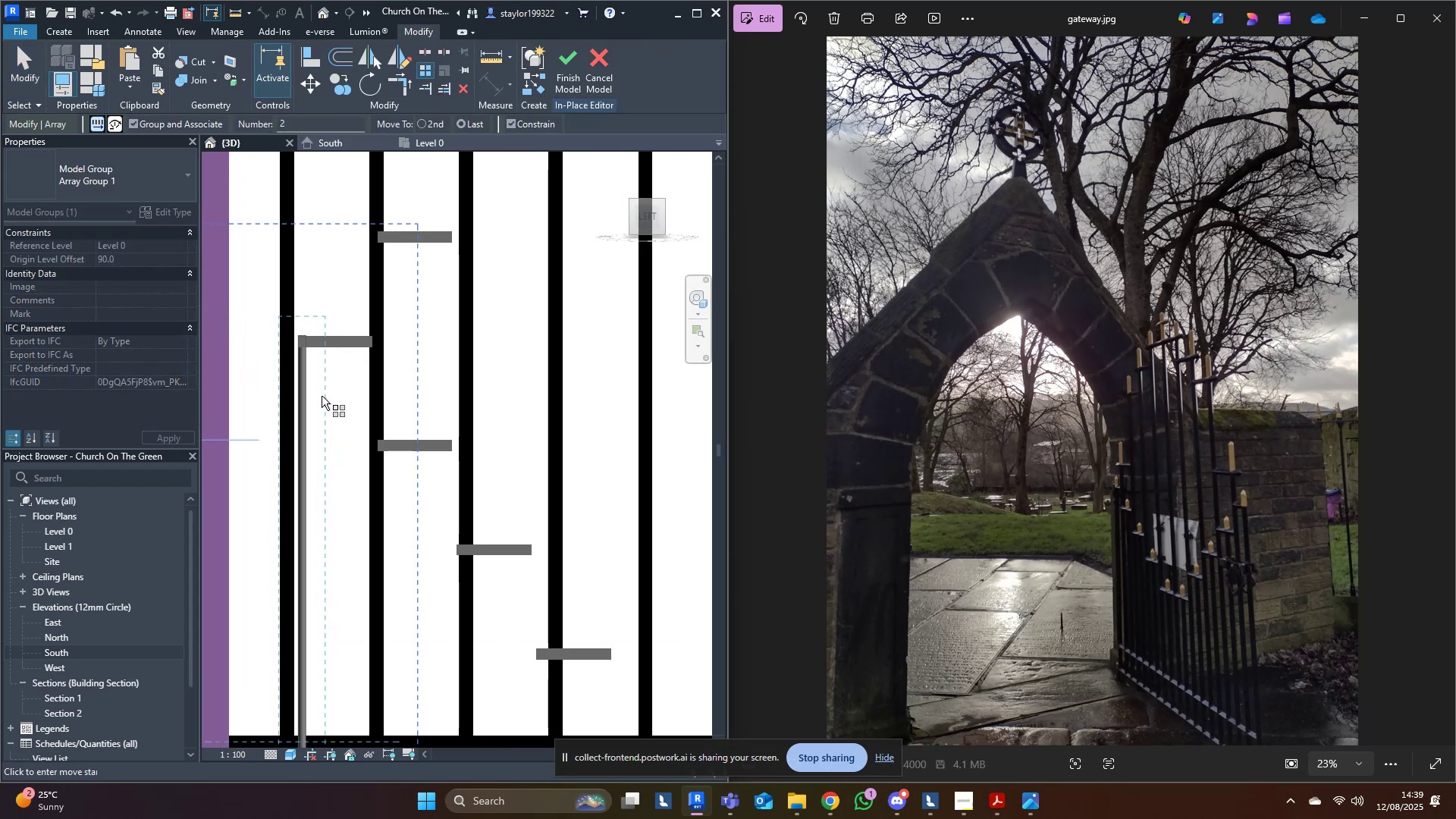 
mouse_move([320, 343])
 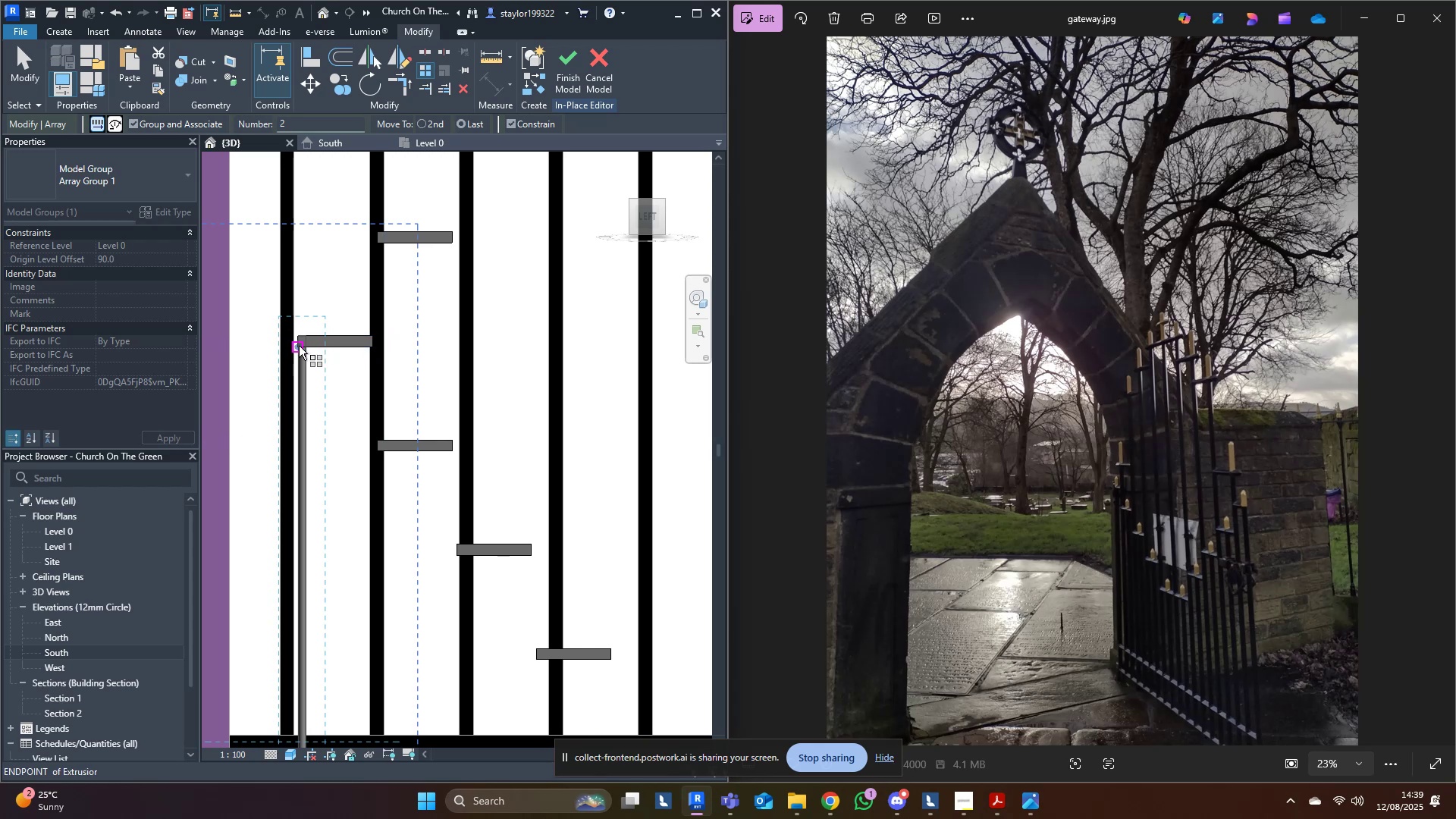 
scroll: coordinate [581, 311], scroll_direction: down, amount: 6.0
 